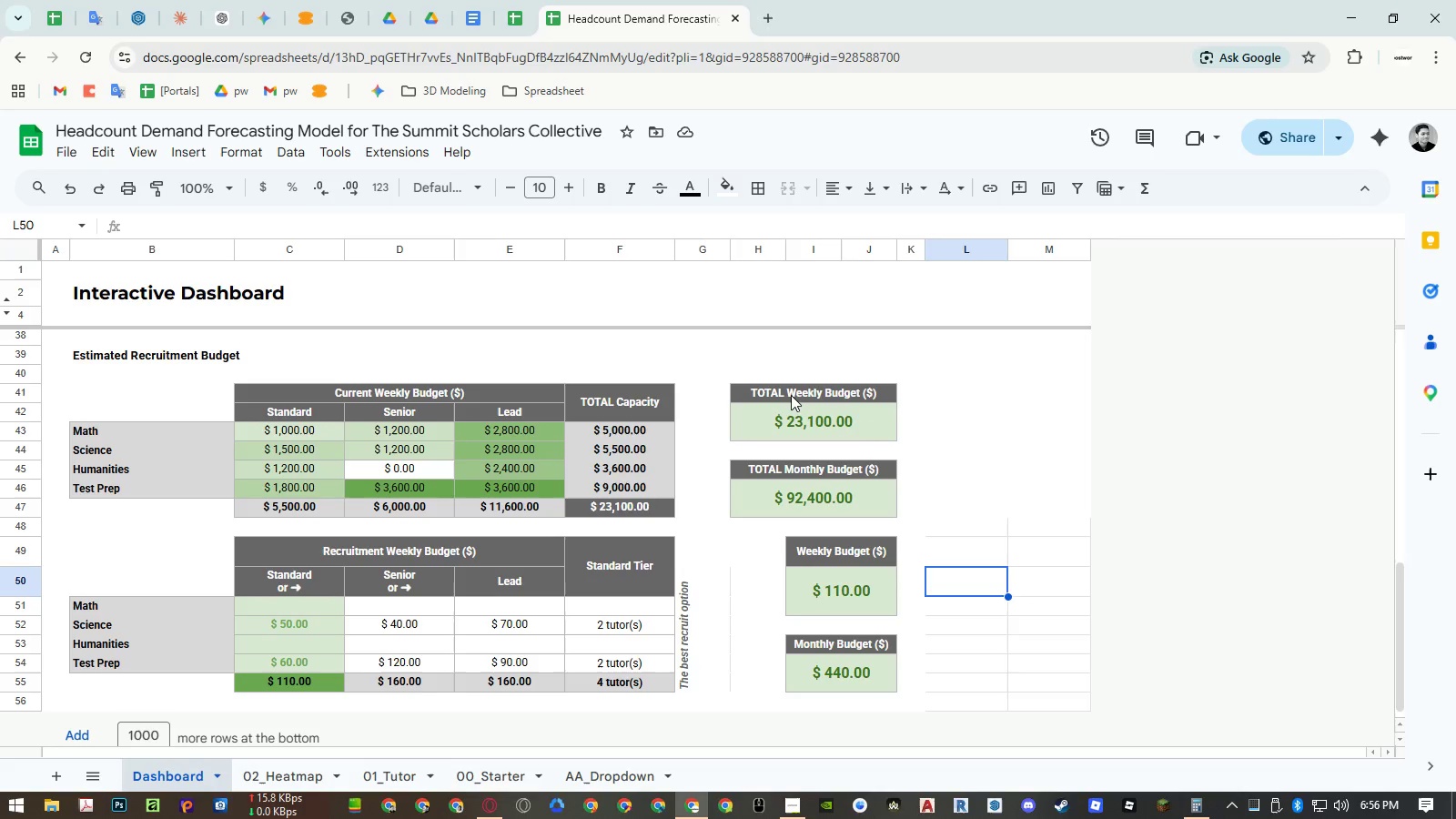 
left_click_drag(start_coordinate=[784, 395], to_coordinate=[782, 500])
 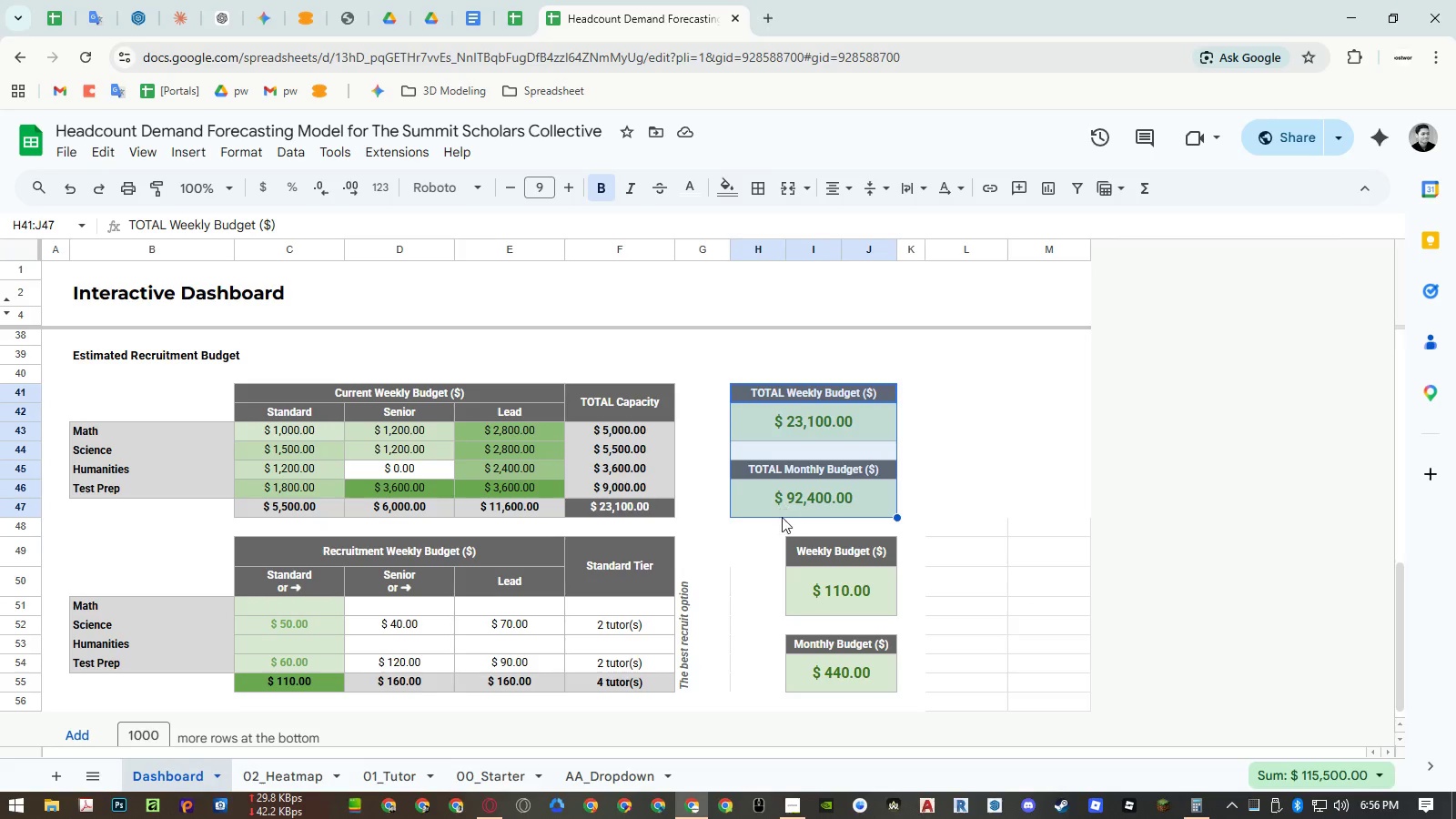 
key(Control+ControlLeft)
 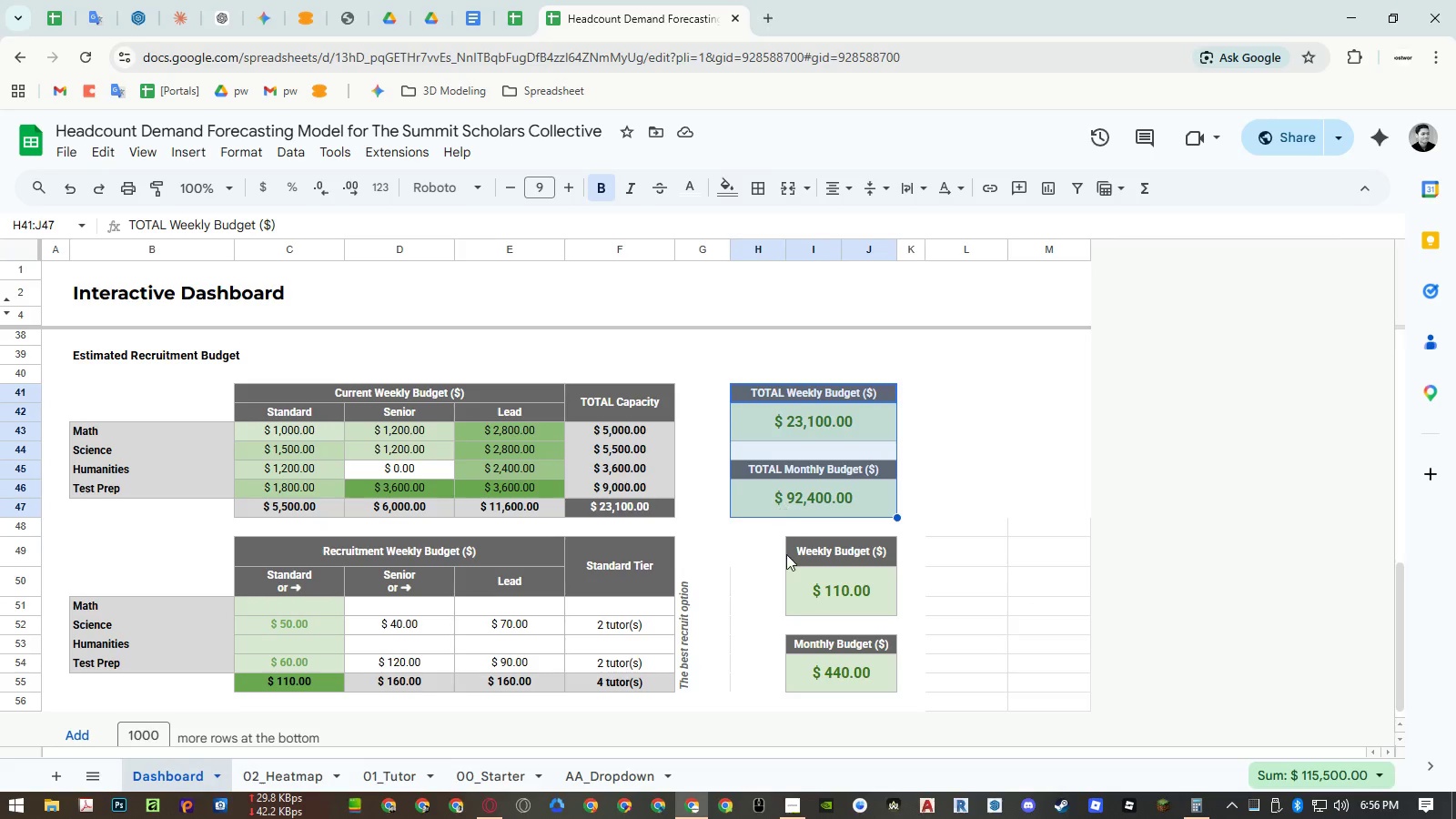 
key(Control+C)
 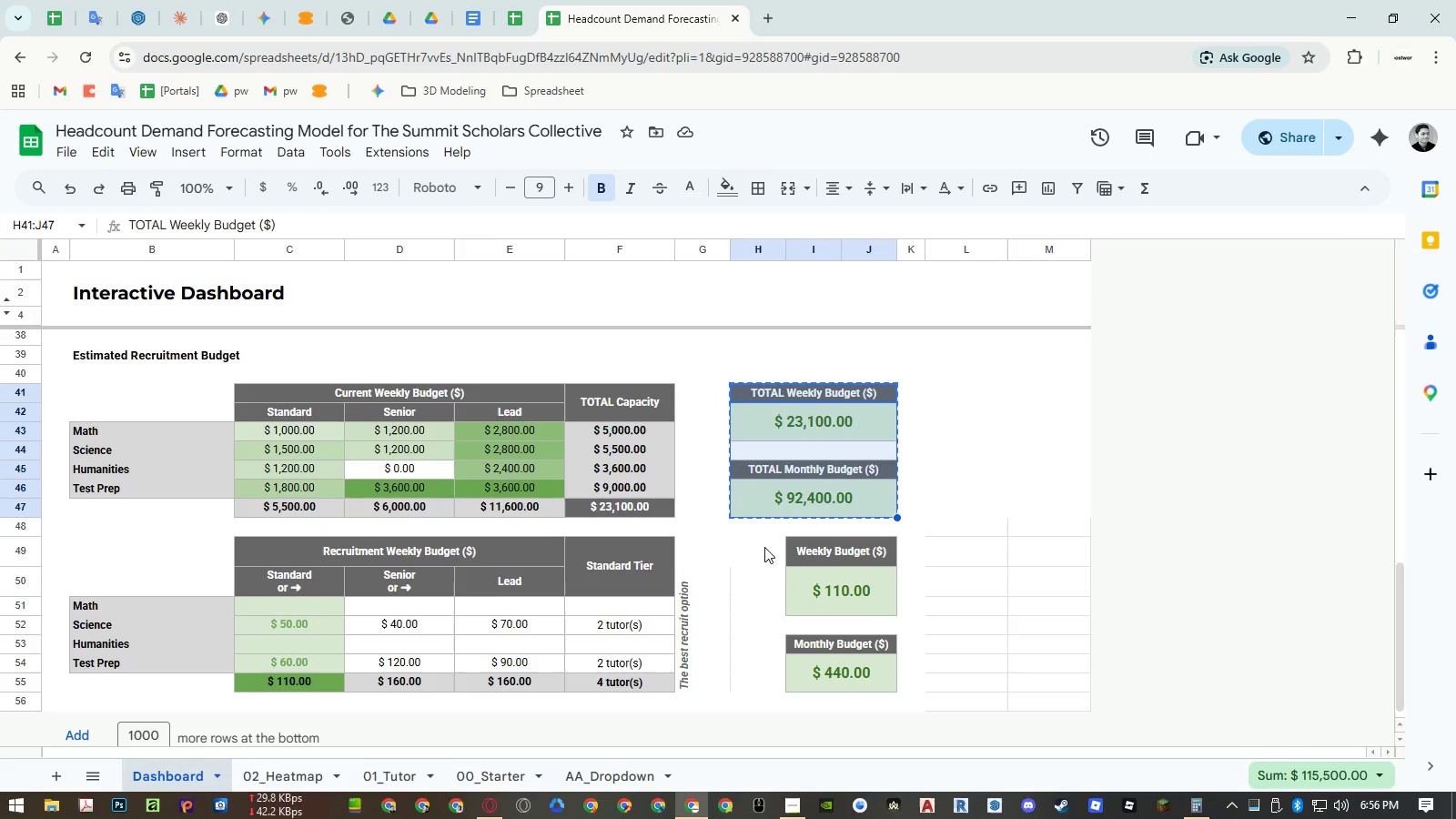 
left_click([763, 546])
 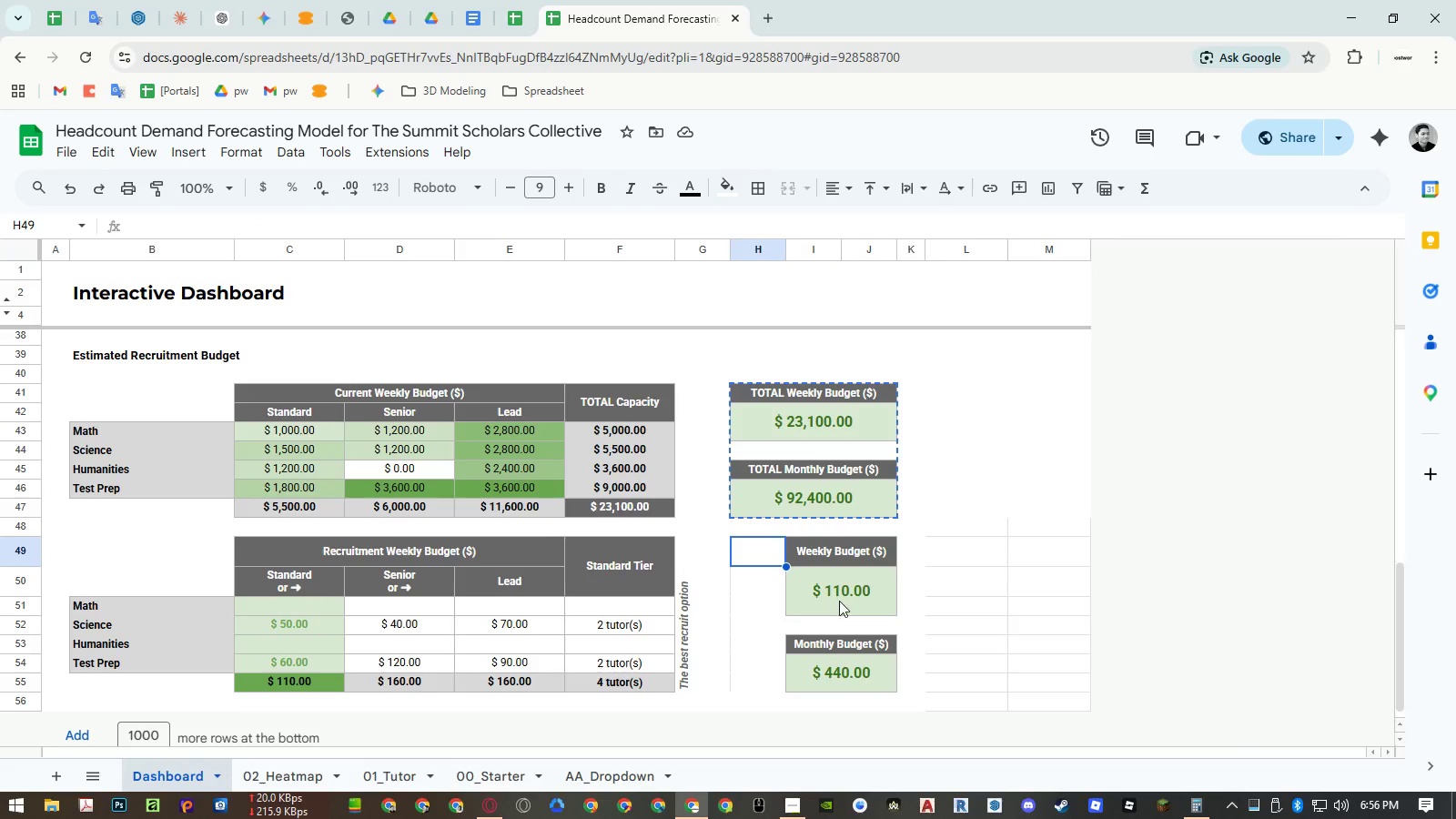 
key(Control+ControlLeft)
 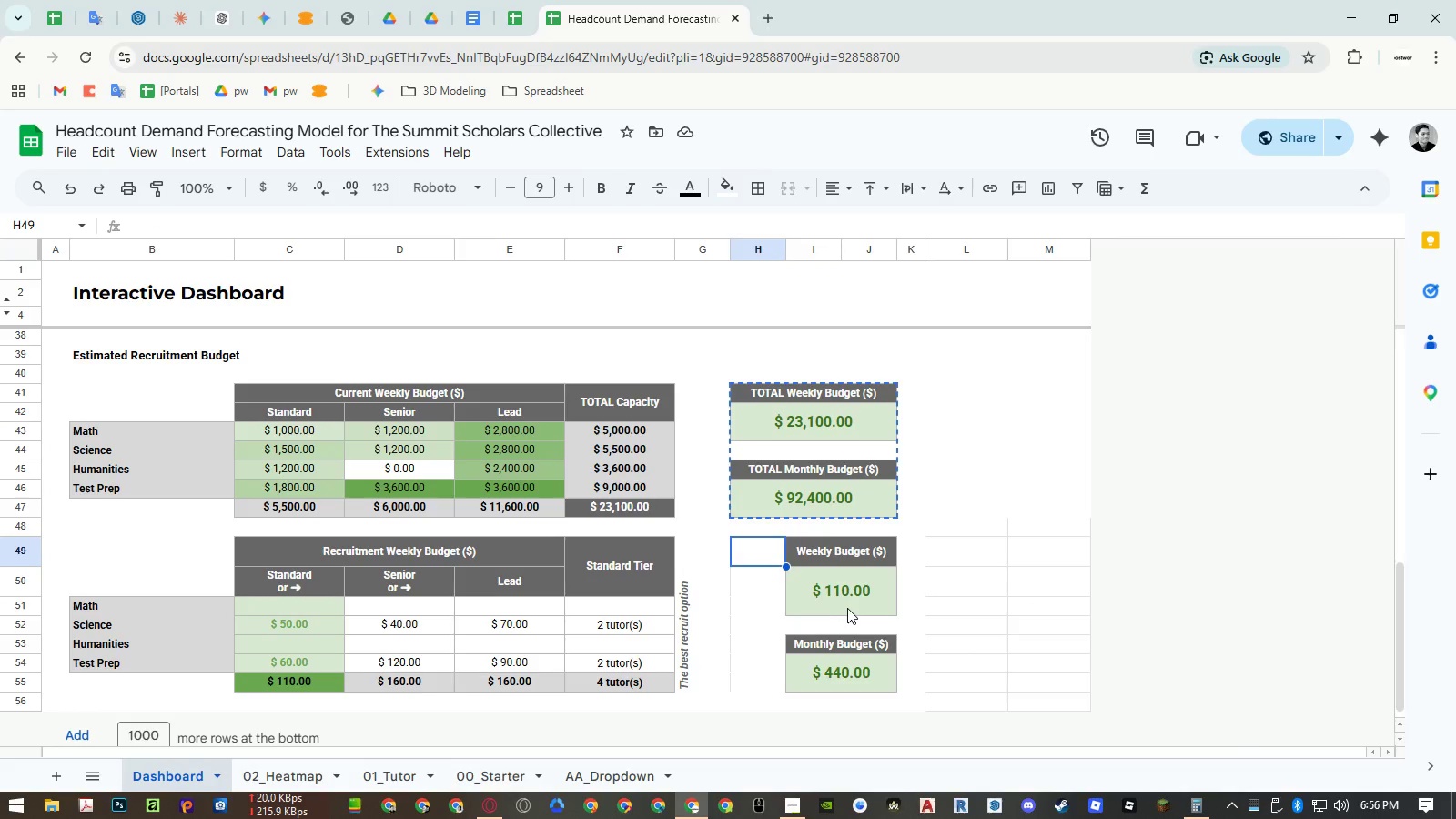 
key(Control+V)
 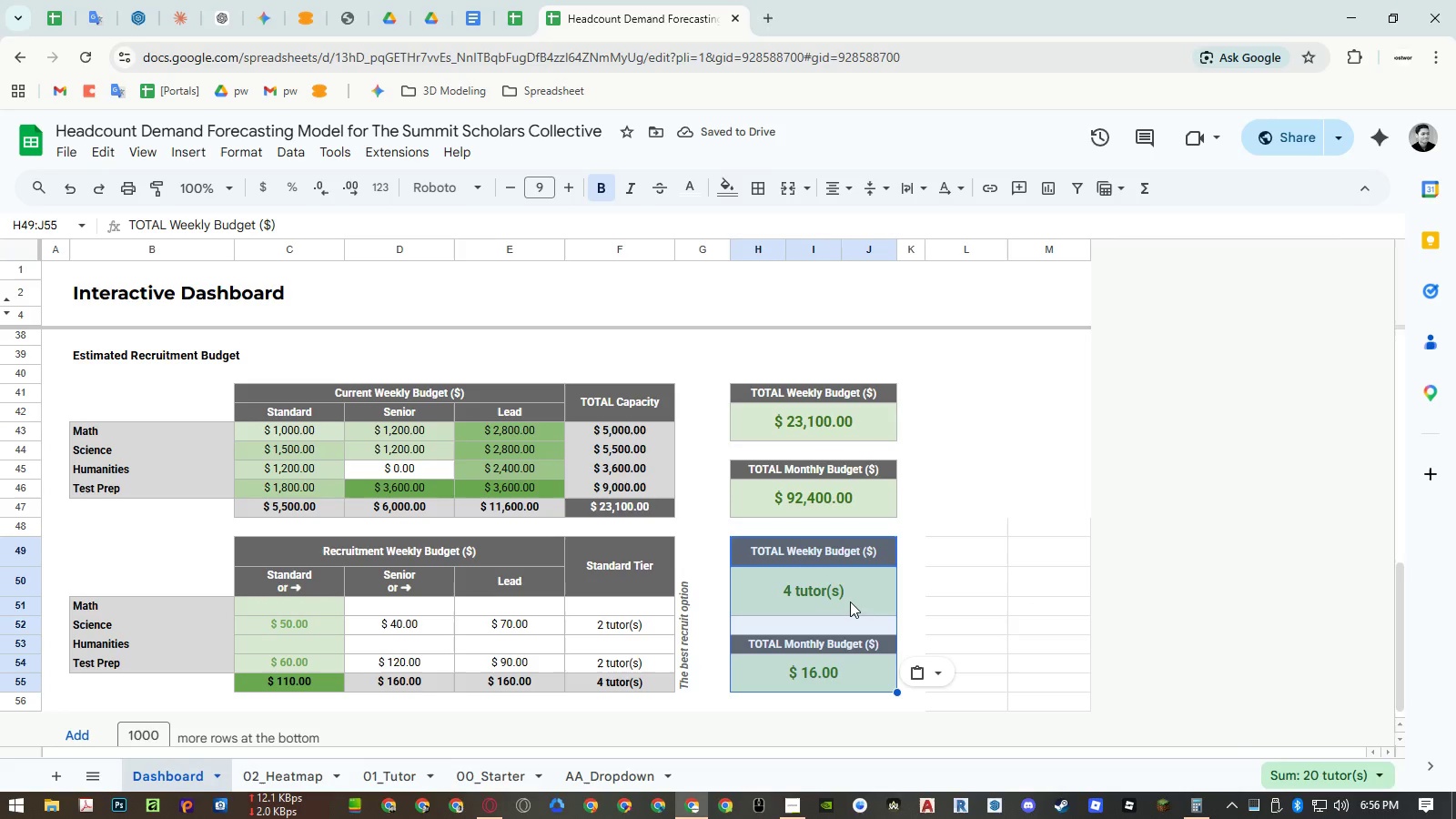 
left_click([810, 600])
 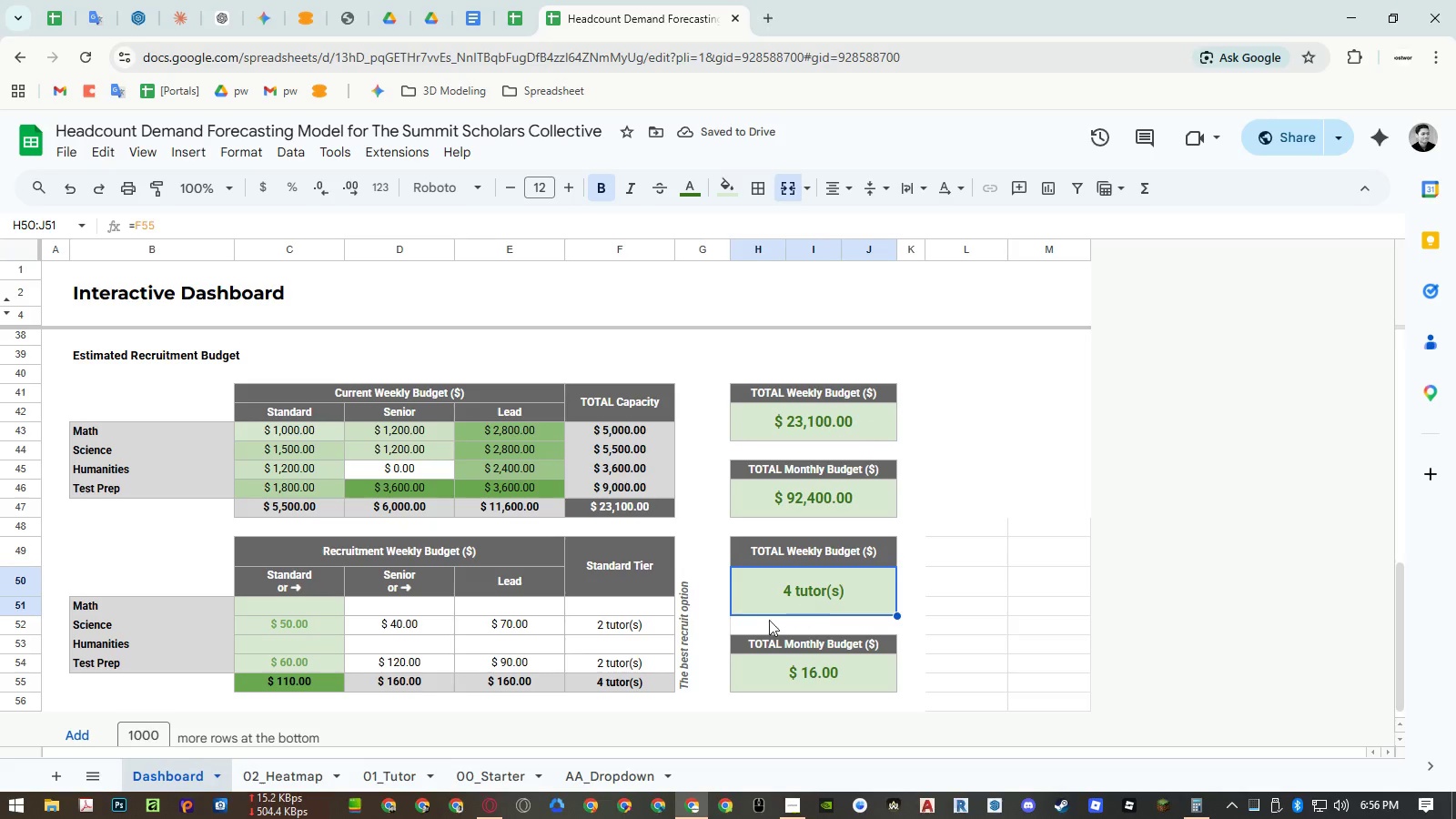 
type(=min)
 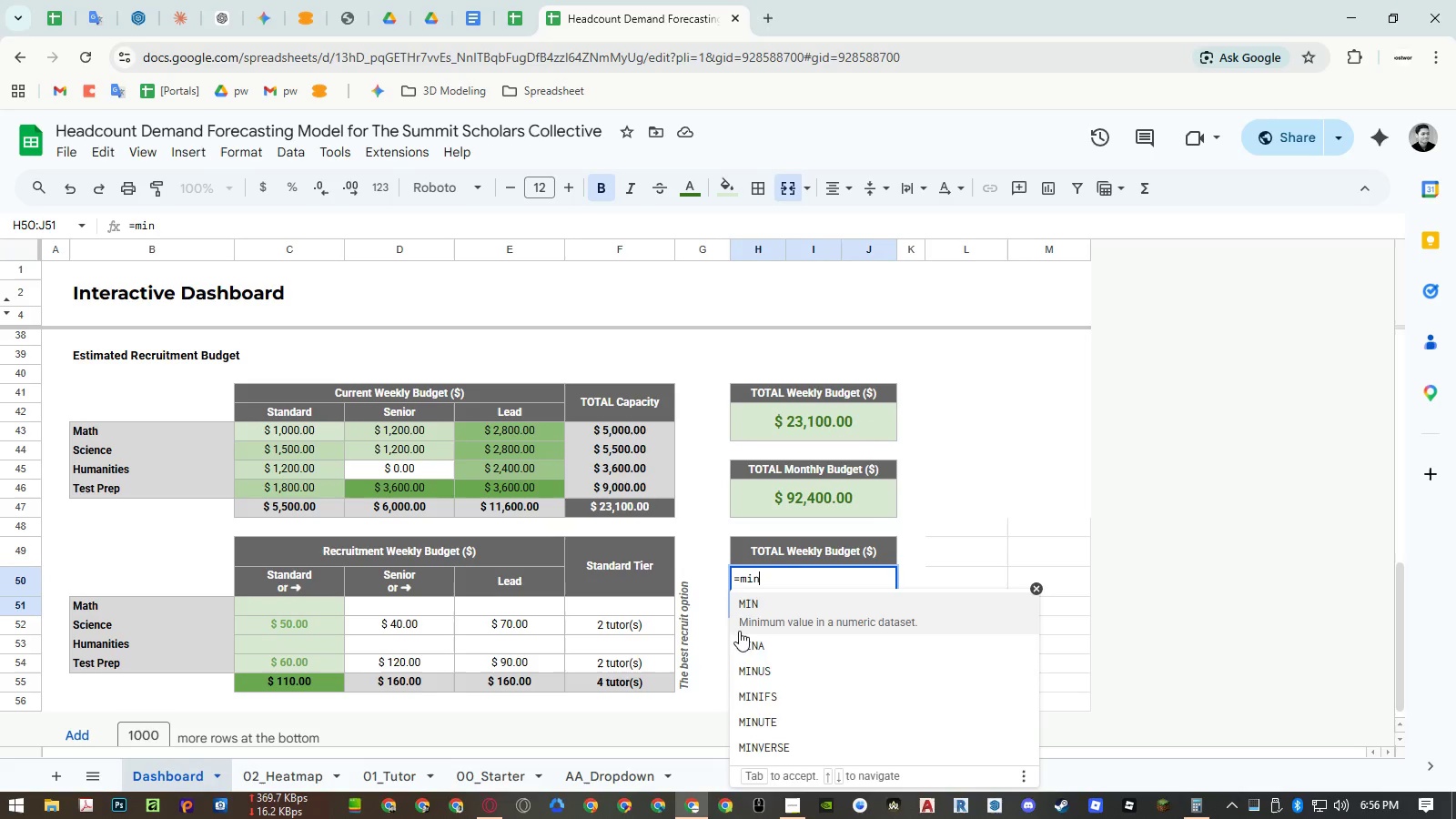 
key(Enter)
 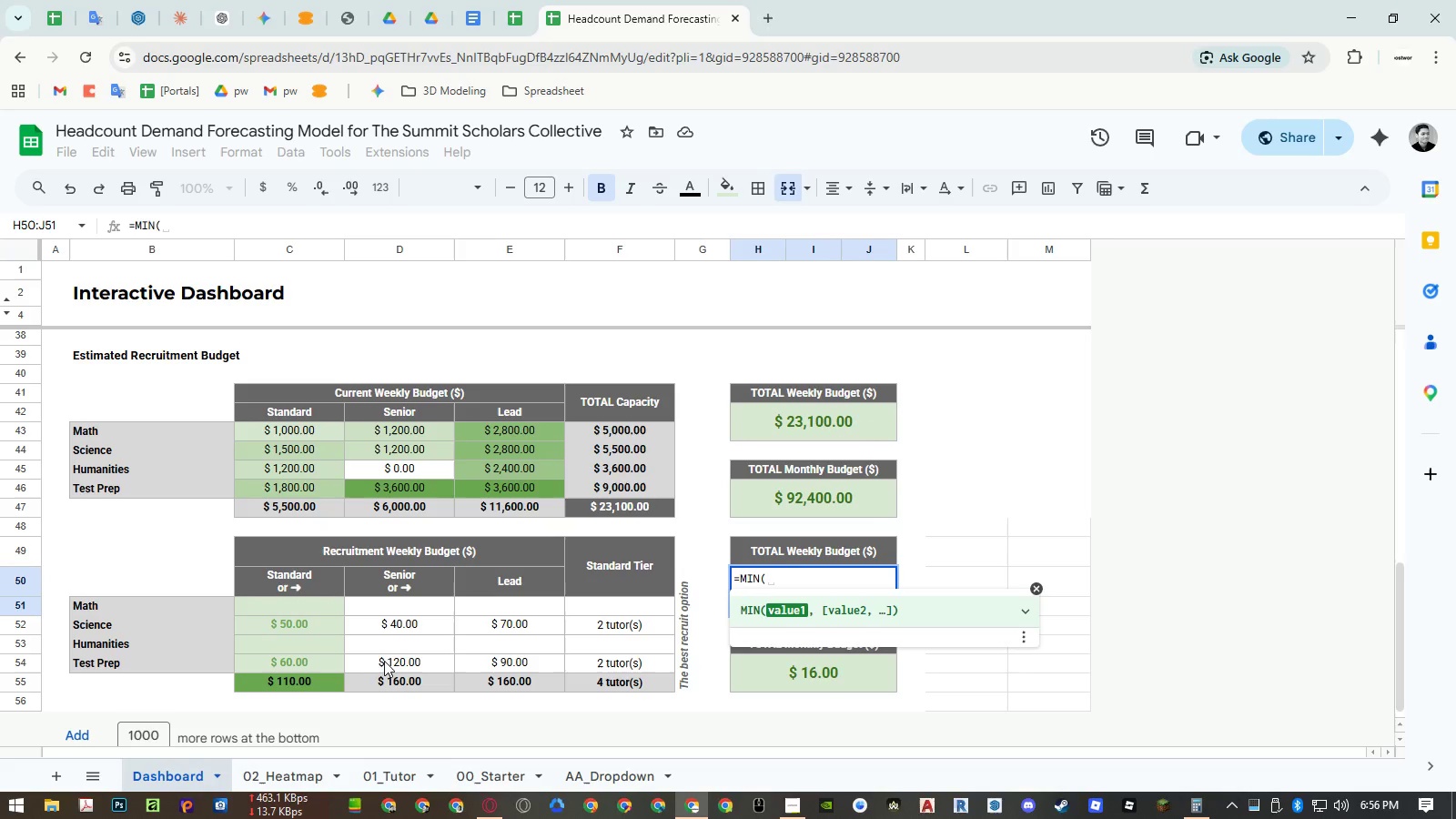 
left_click_drag(start_coordinate=[314, 682], to_coordinate=[537, 685])
 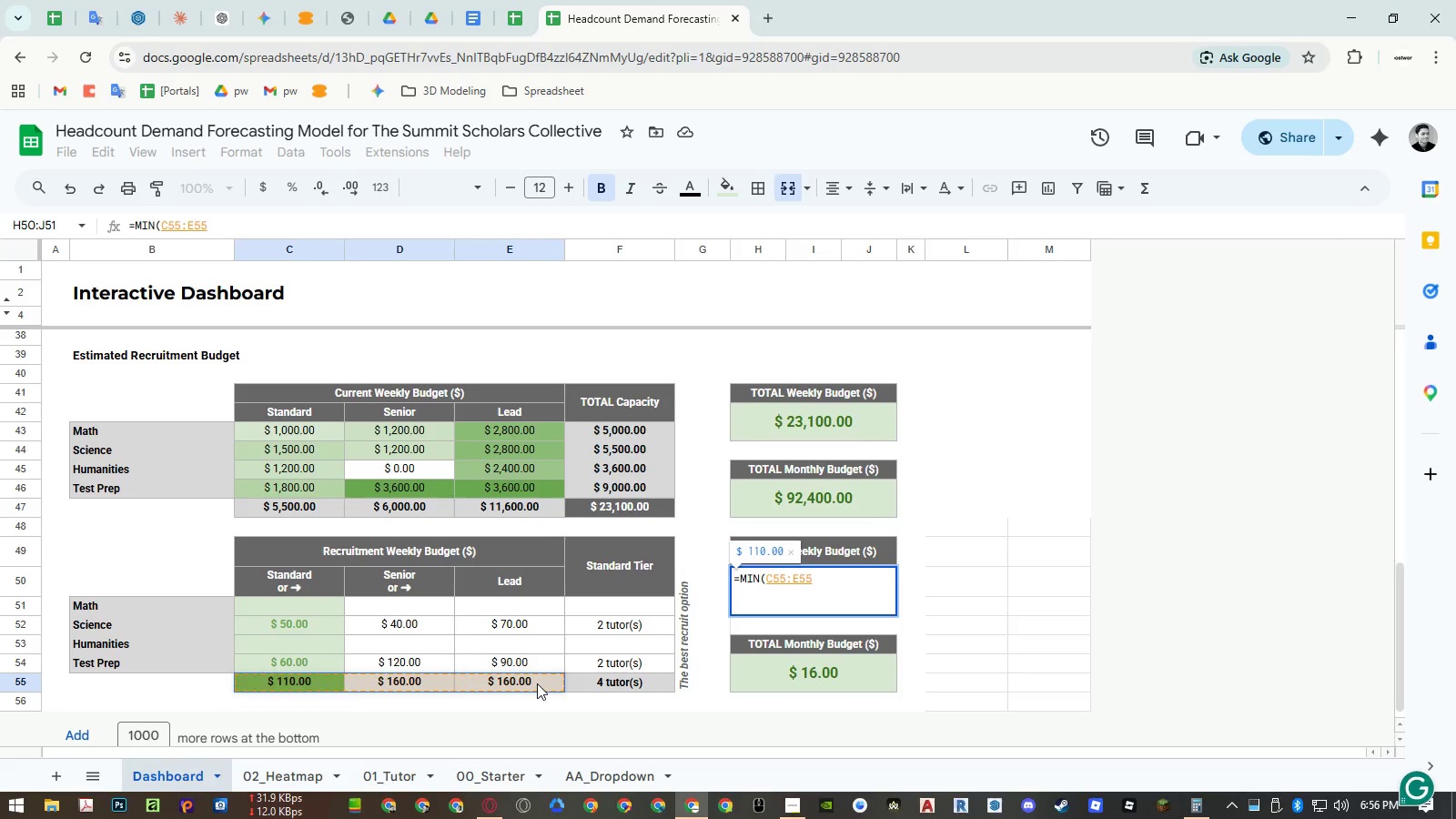 
key(Enter)
 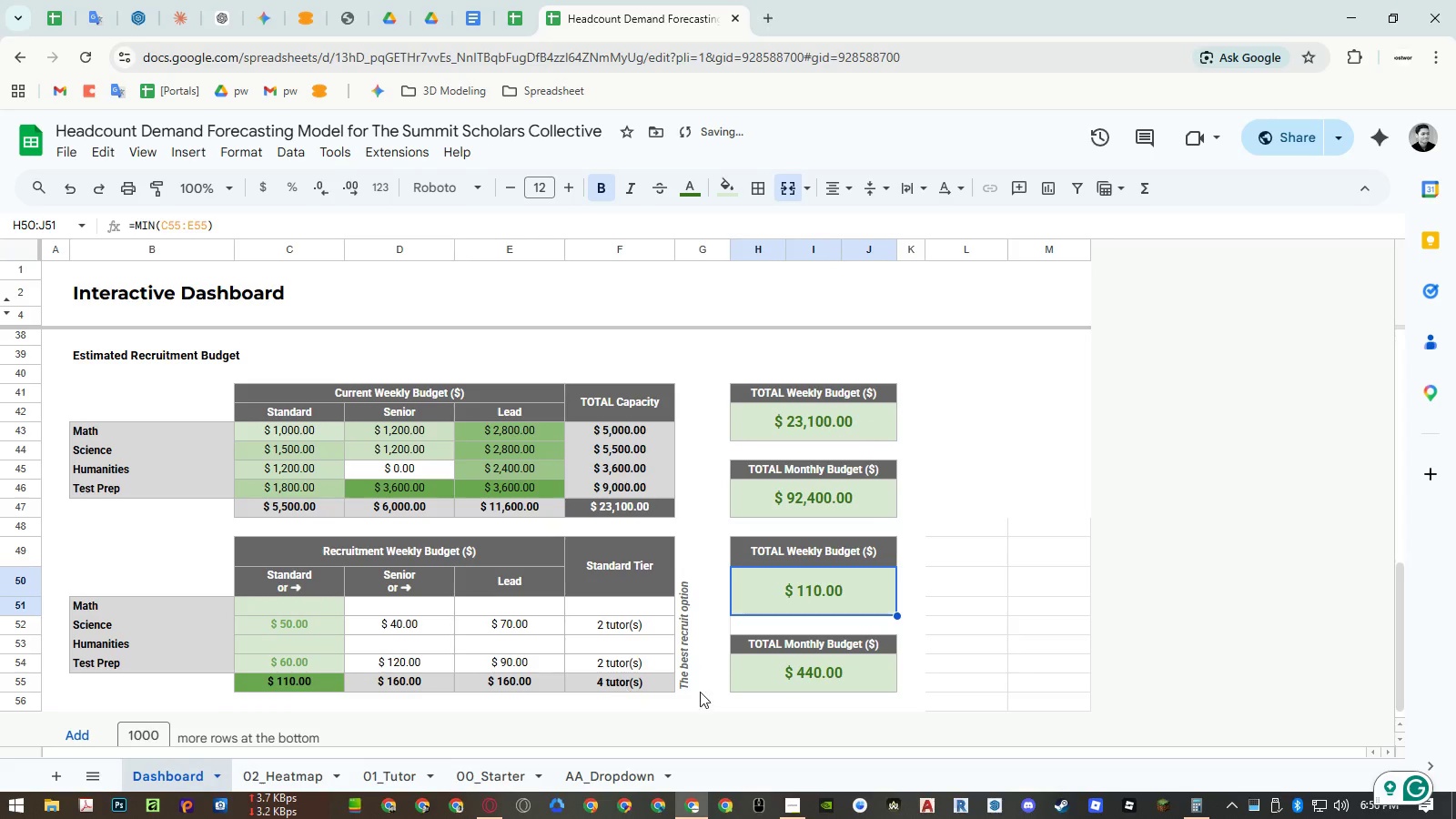 
left_click([792, 682])
 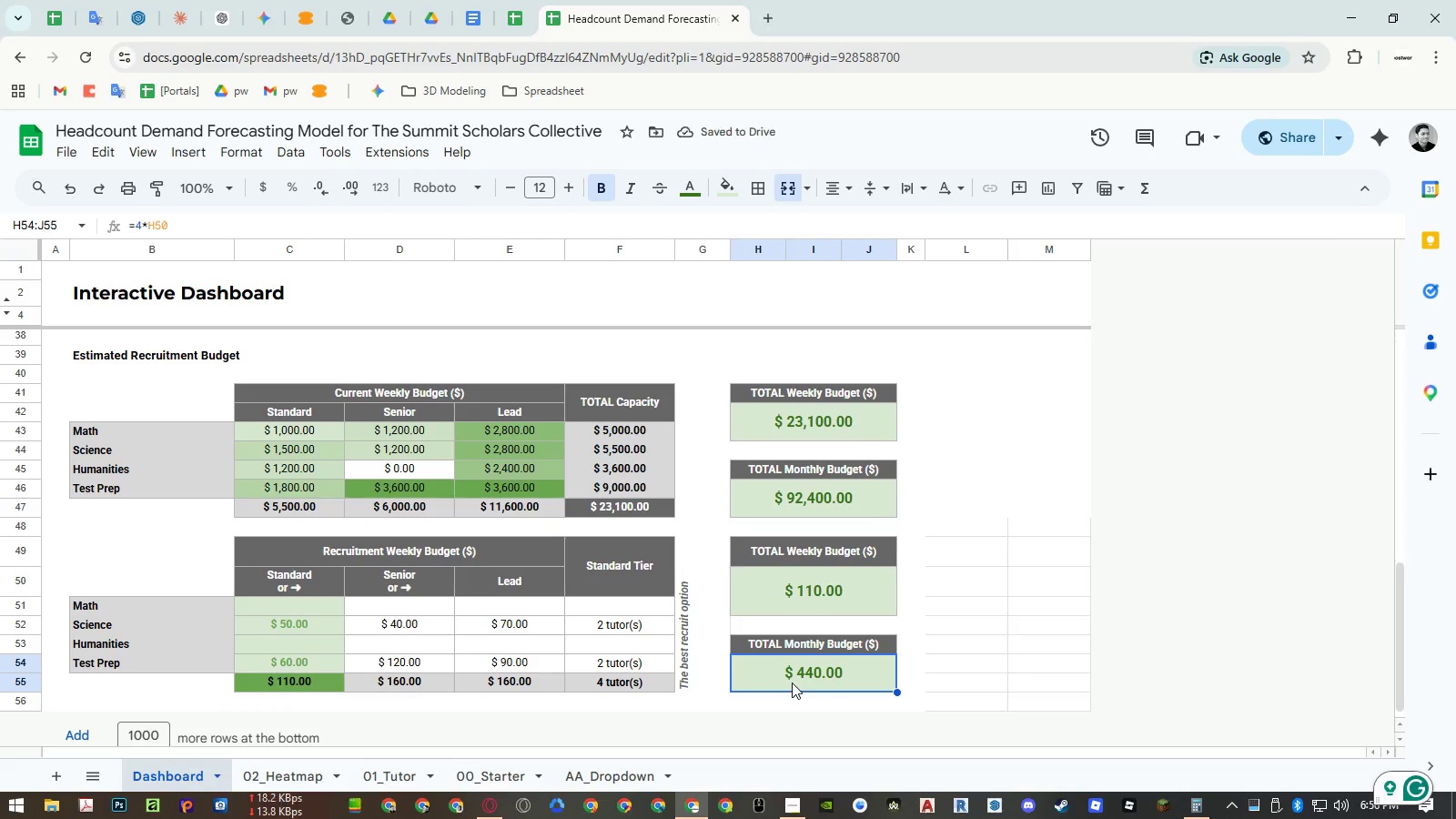 
key(Equal)
 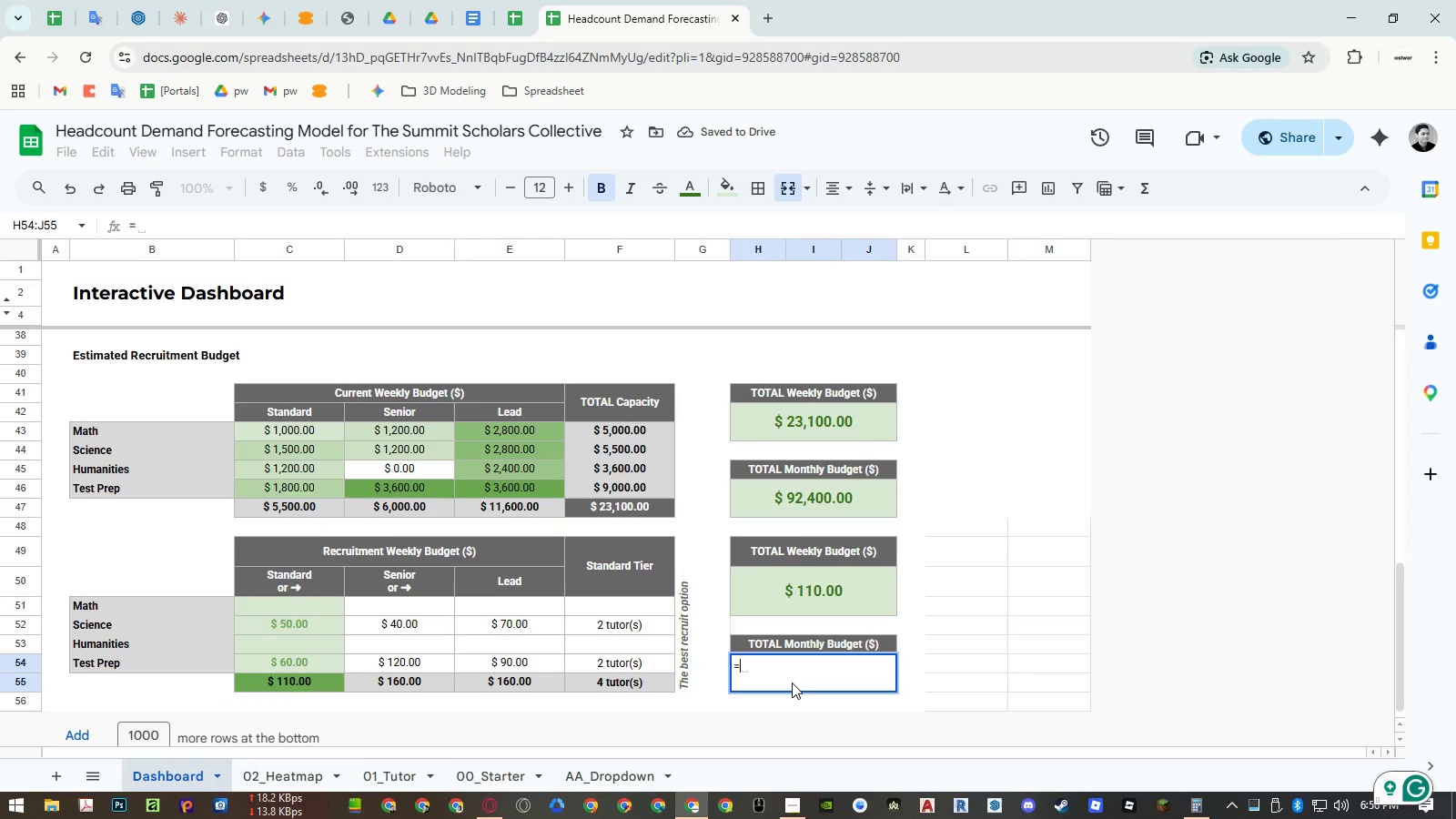 
key(Numpad4)
 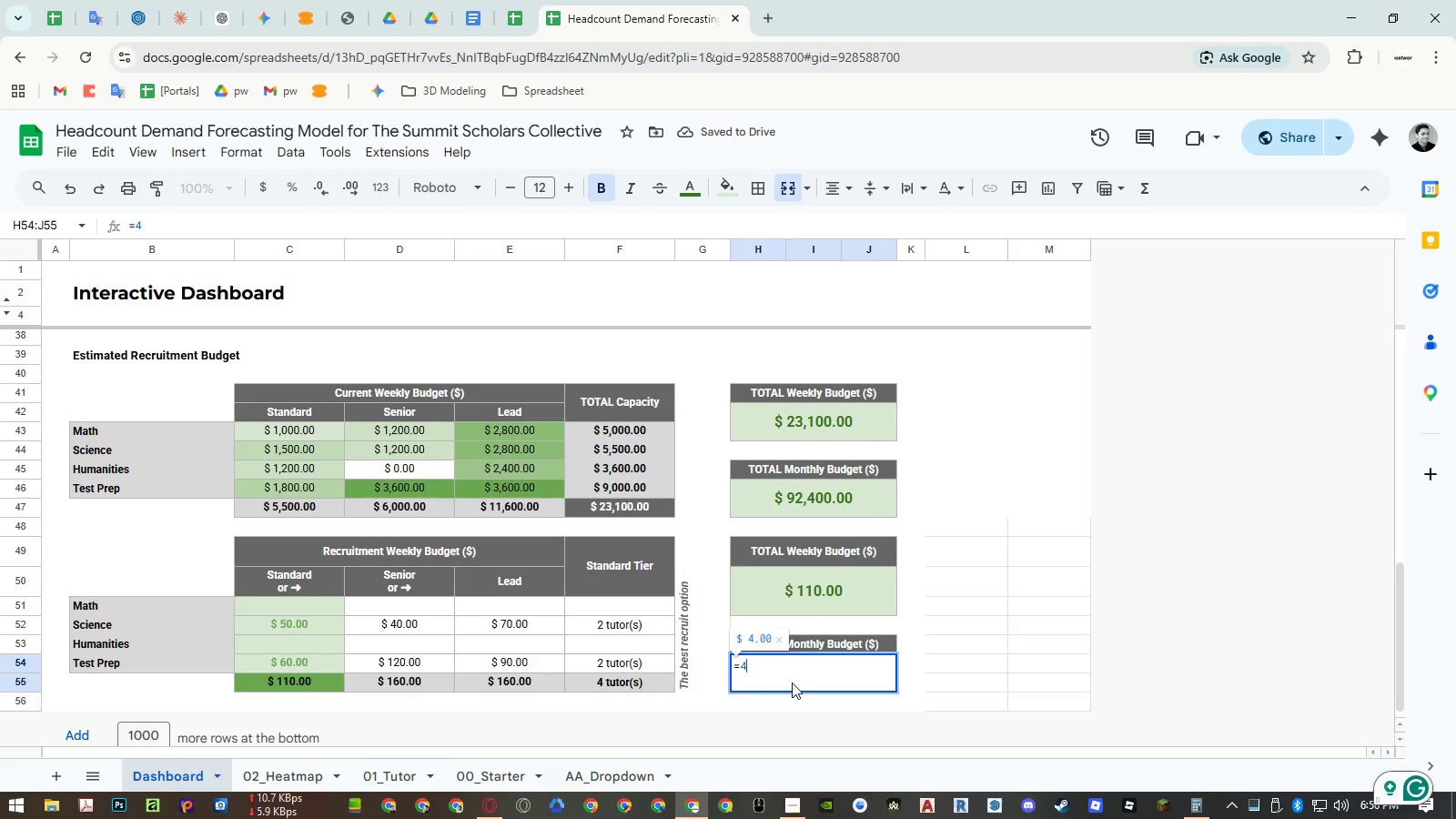 
key(NumpadMultiply)
 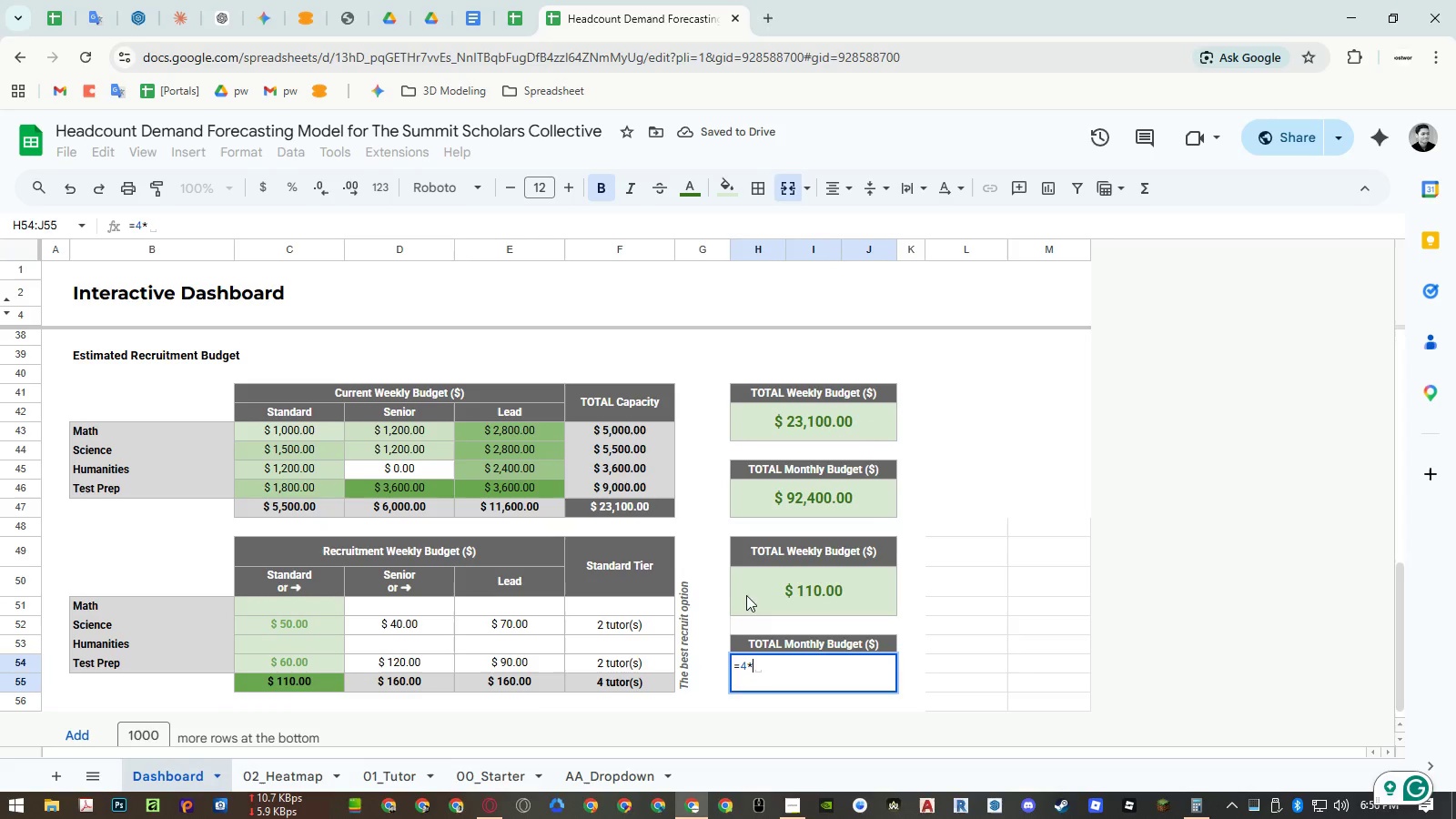 
left_click([740, 580])
 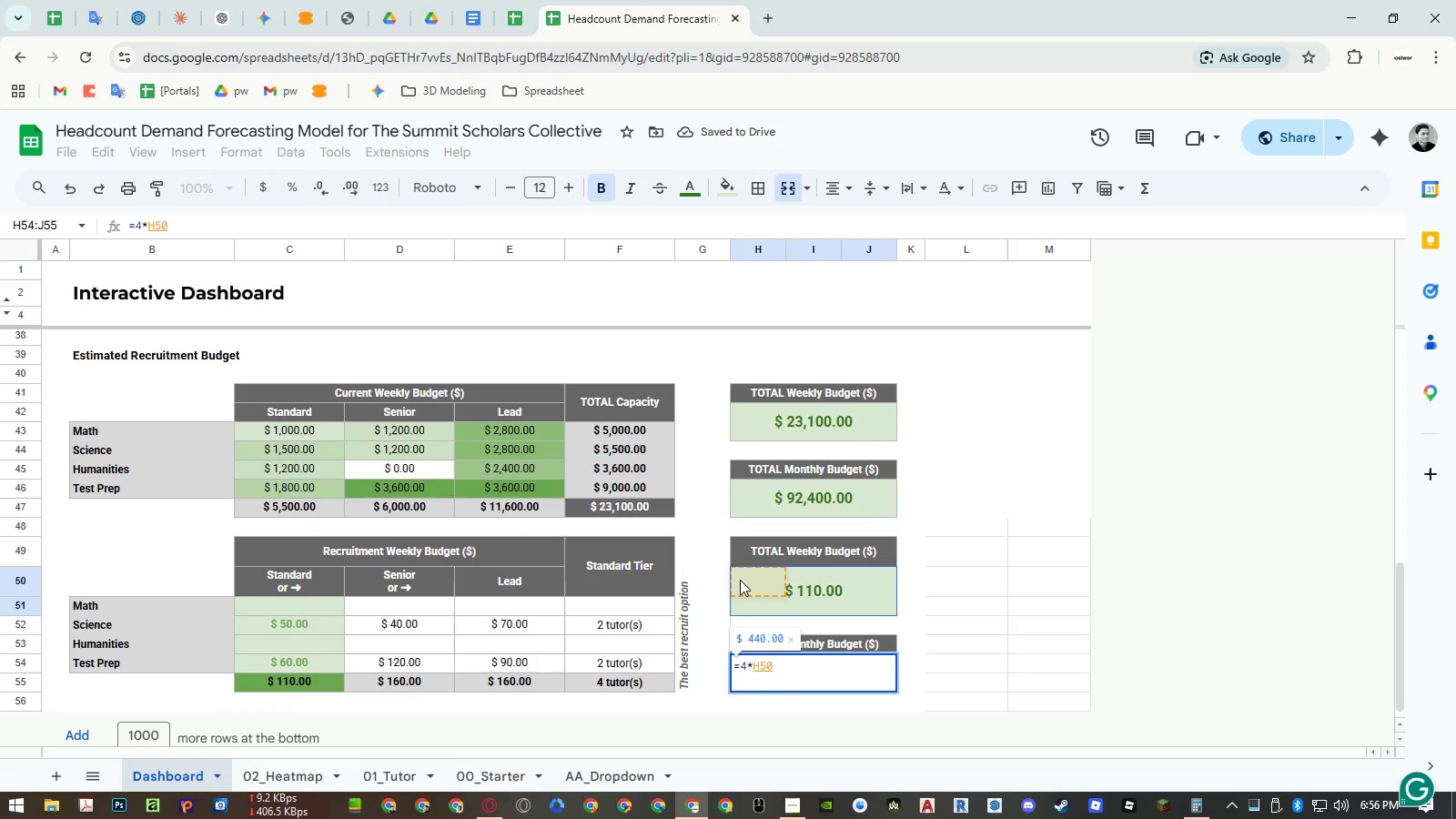 
key(NumpadEnter)
 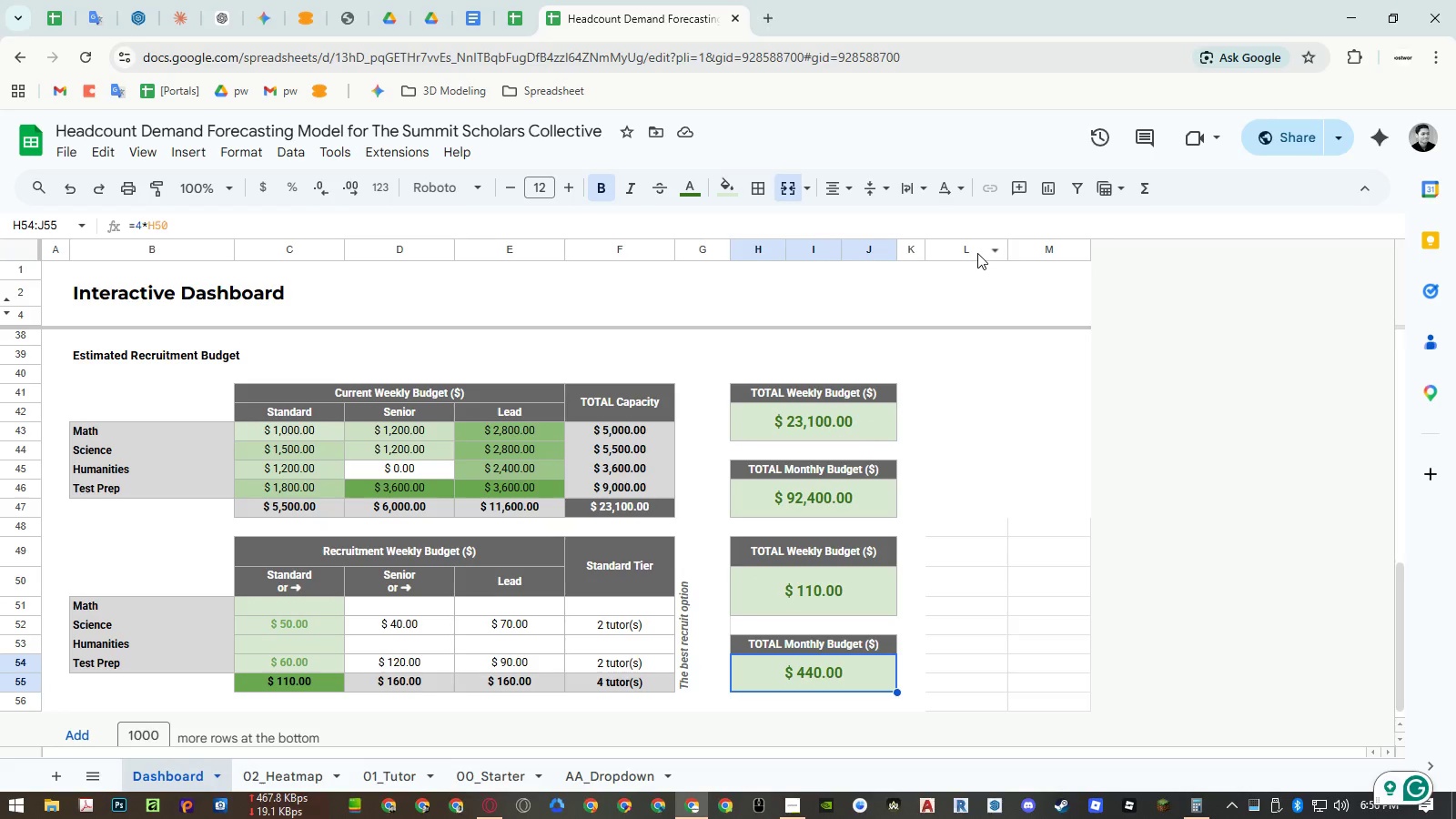 
left_click_drag(start_coordinate=[977, 253], to_coordinate=[1105, 252])
 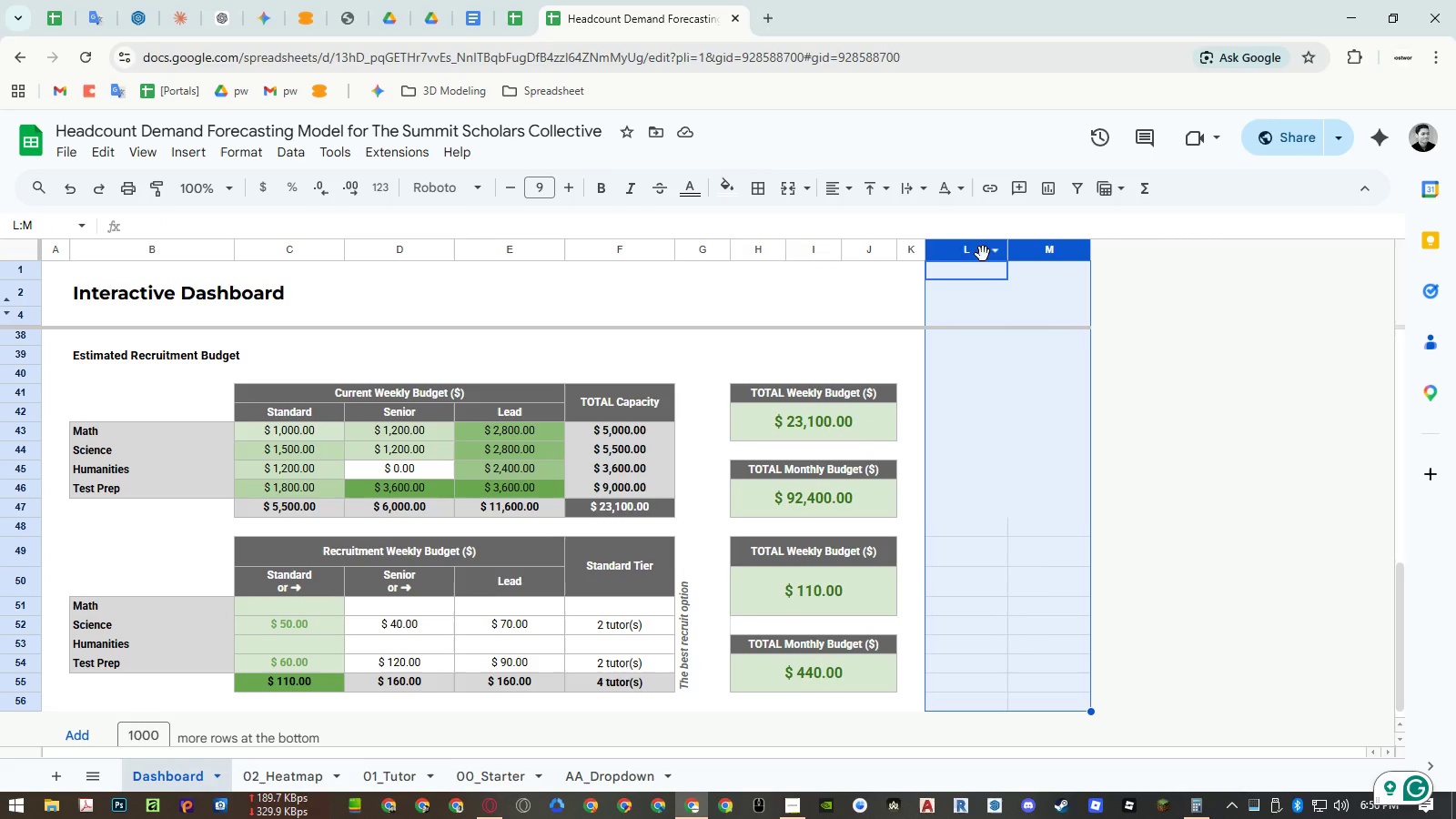 
right_click([982, 253])
 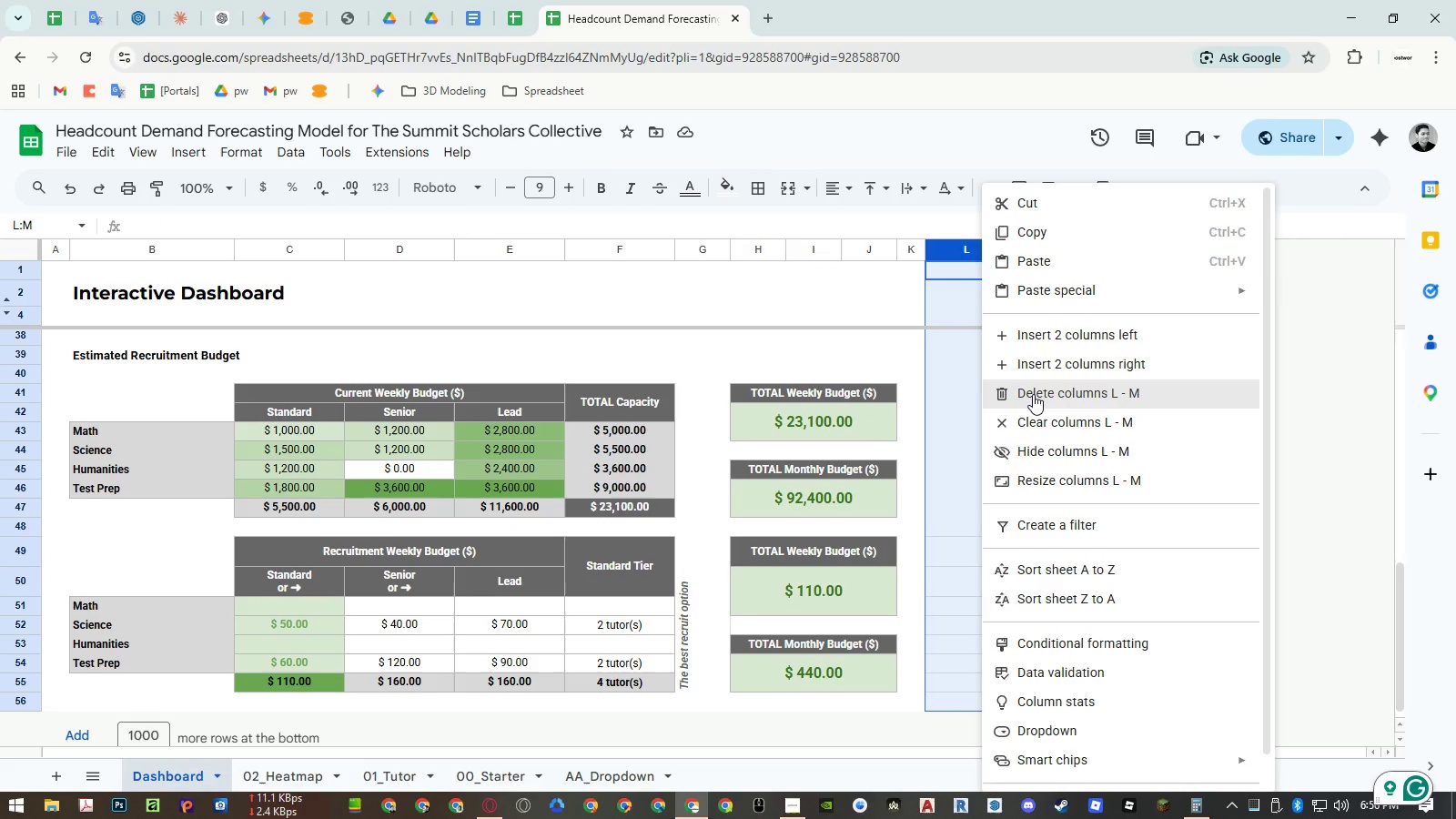 
left_click([1033, 394])
 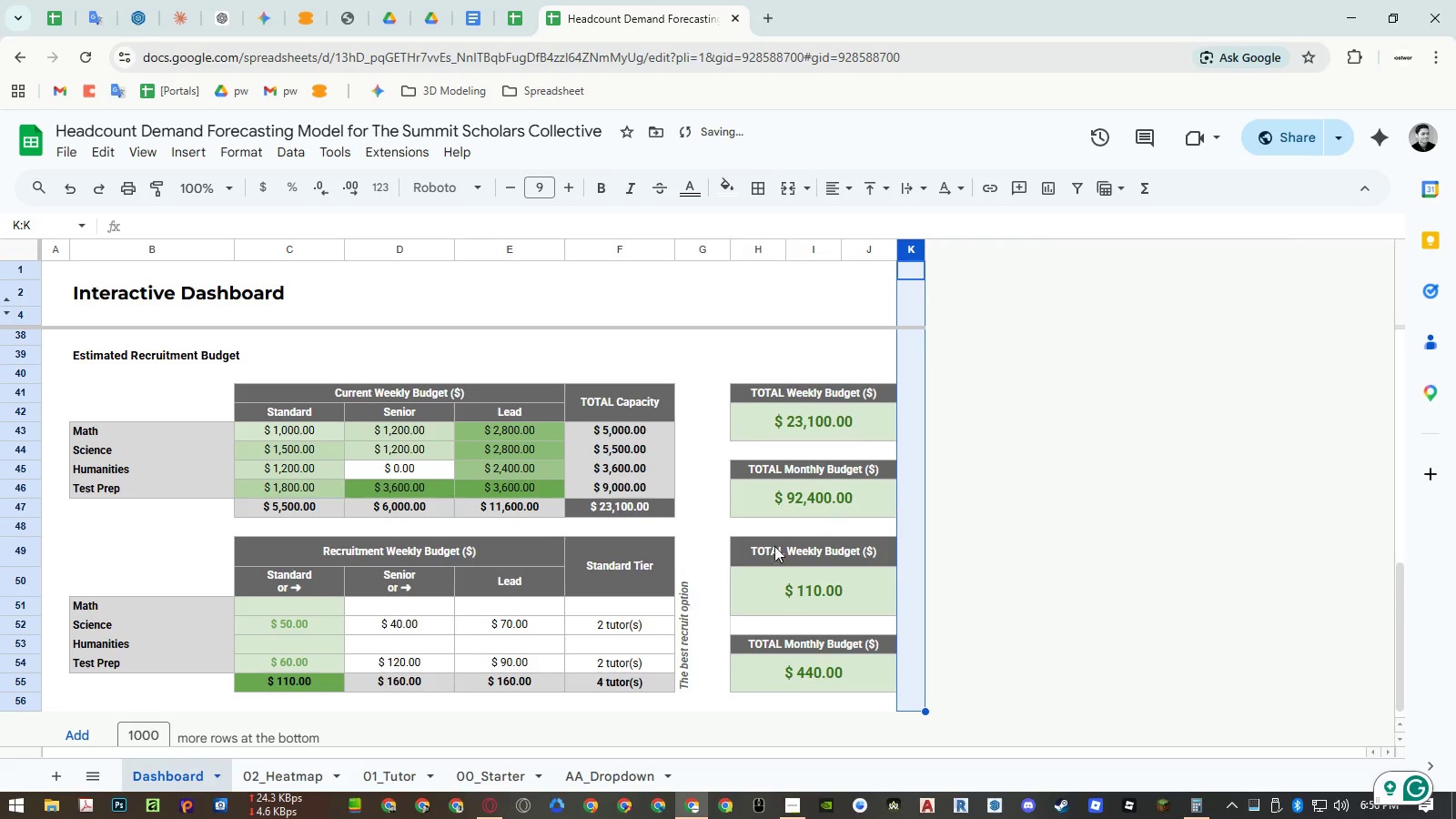 
left_click([702, 551])
 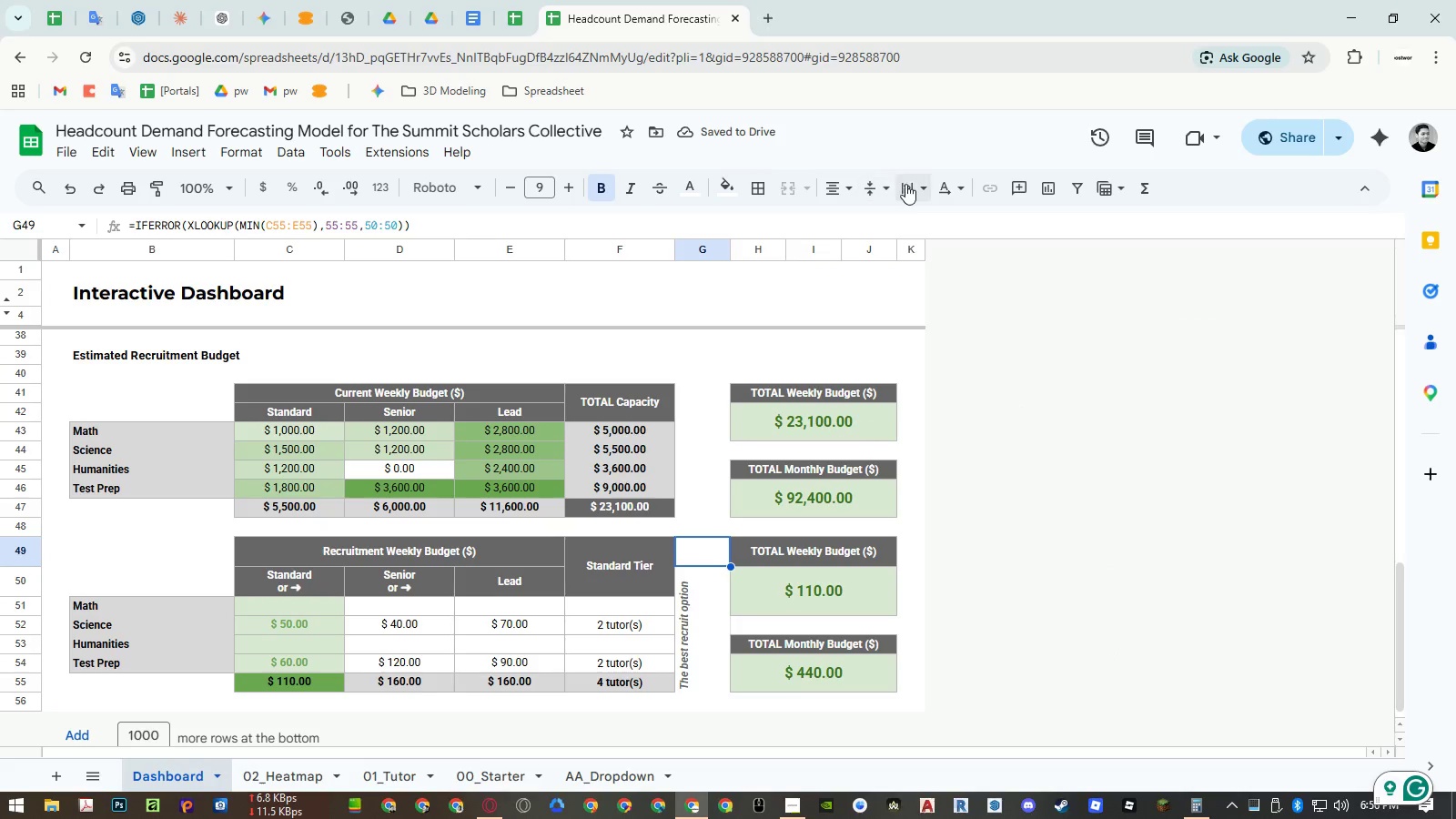 
double_click([915, 217])
 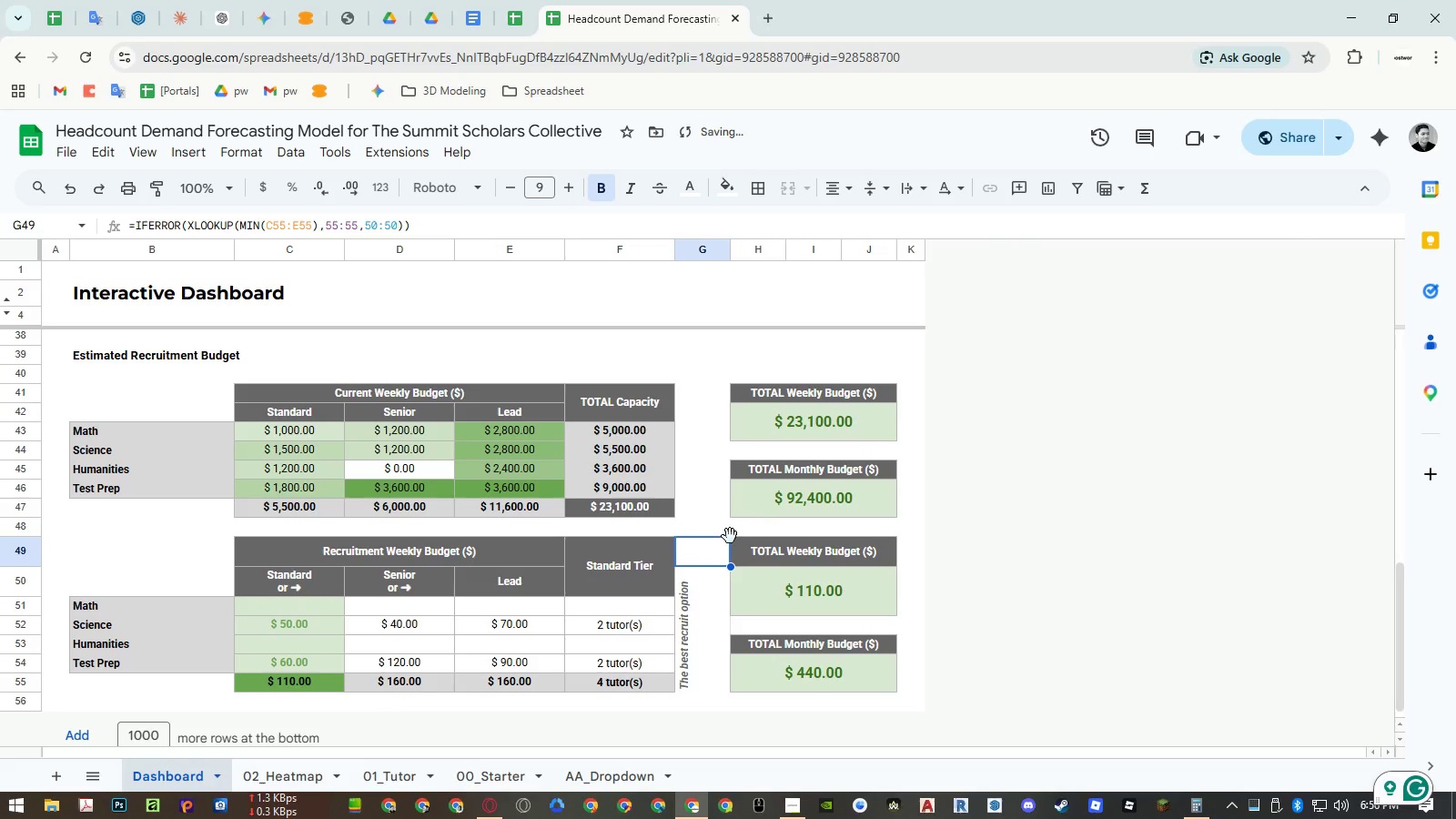 
double_click([715, 546])
 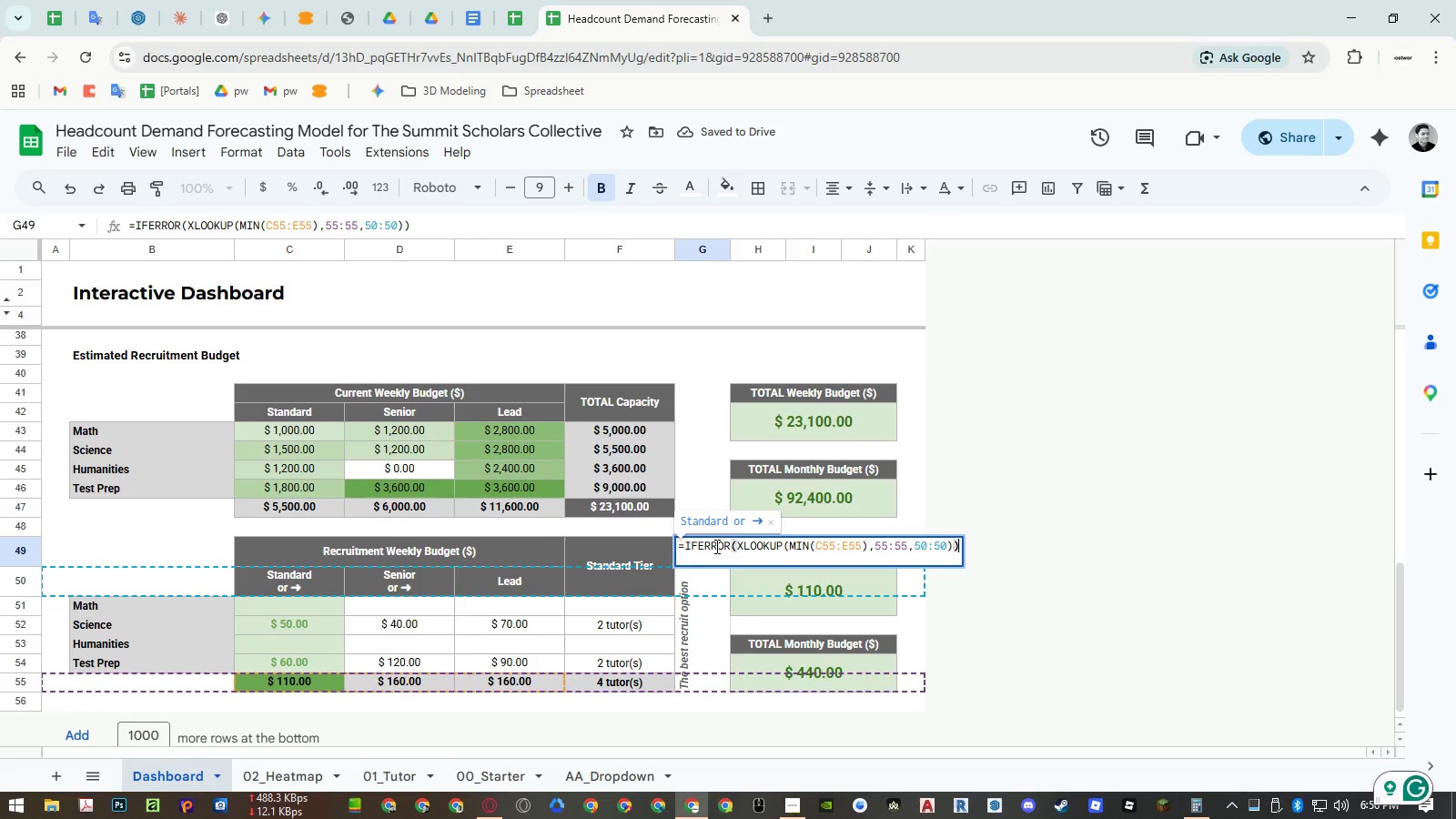 
key(Escape)
 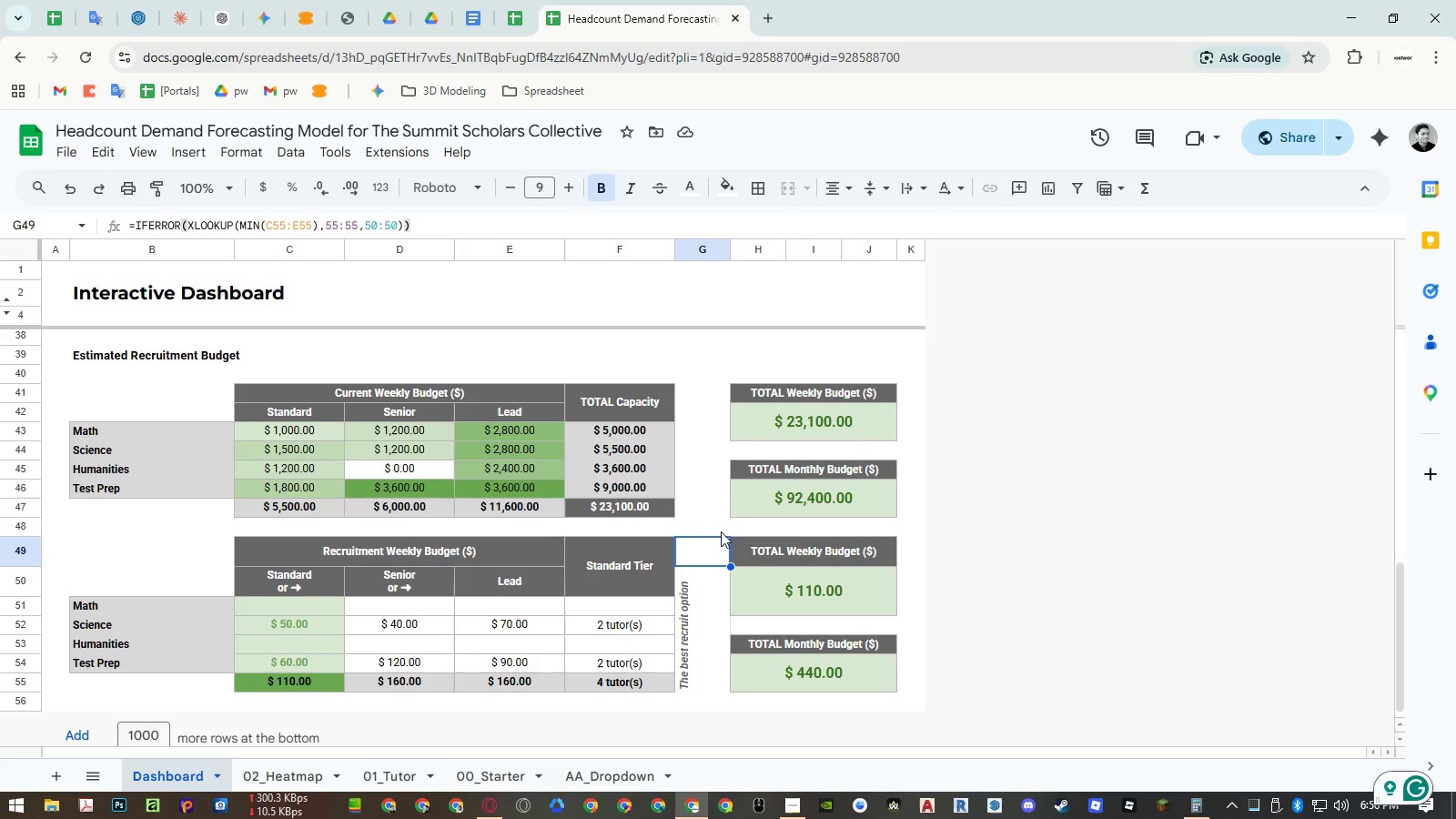 
wait(15.2)
 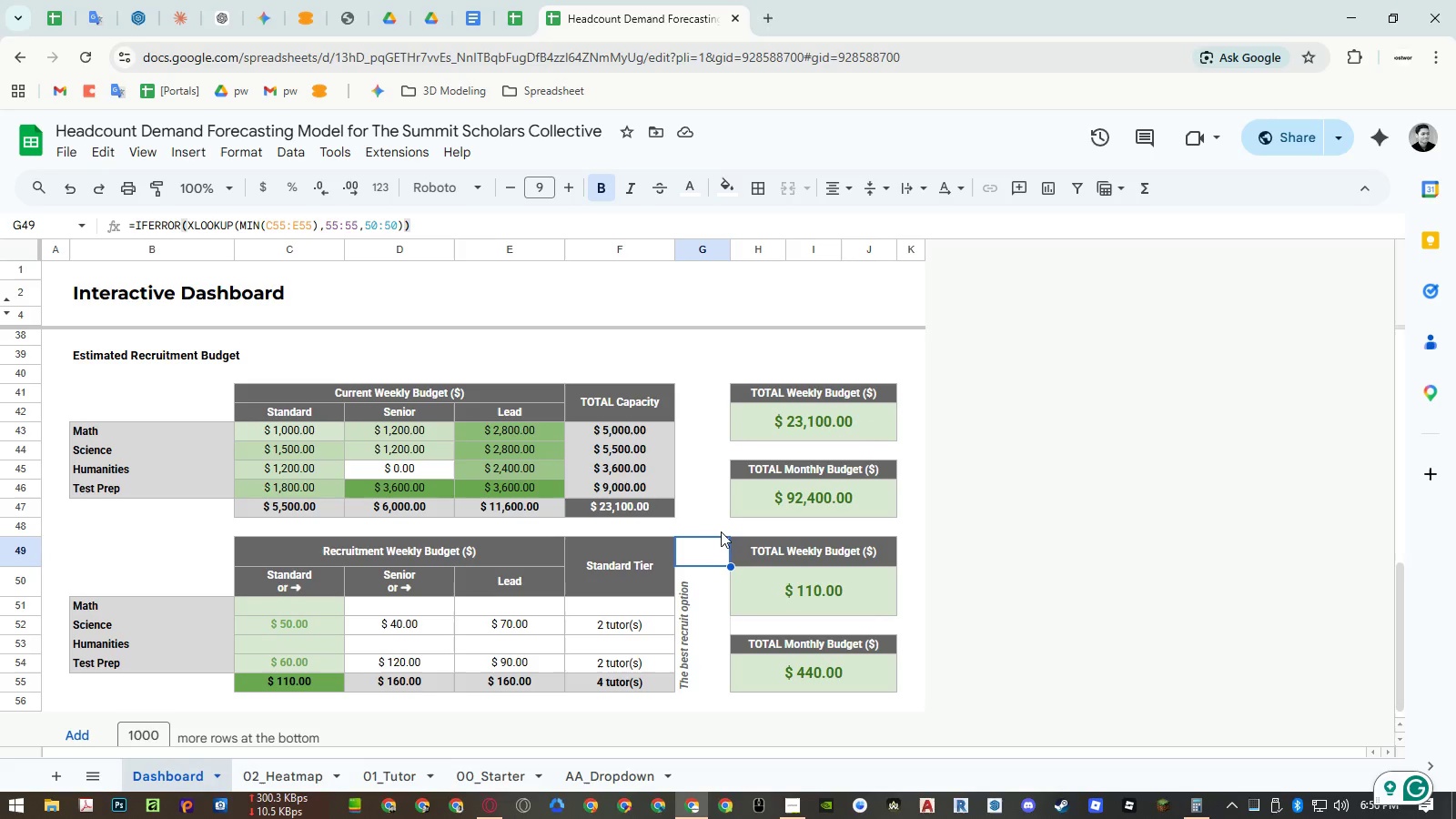 
left_click([786, 560])
 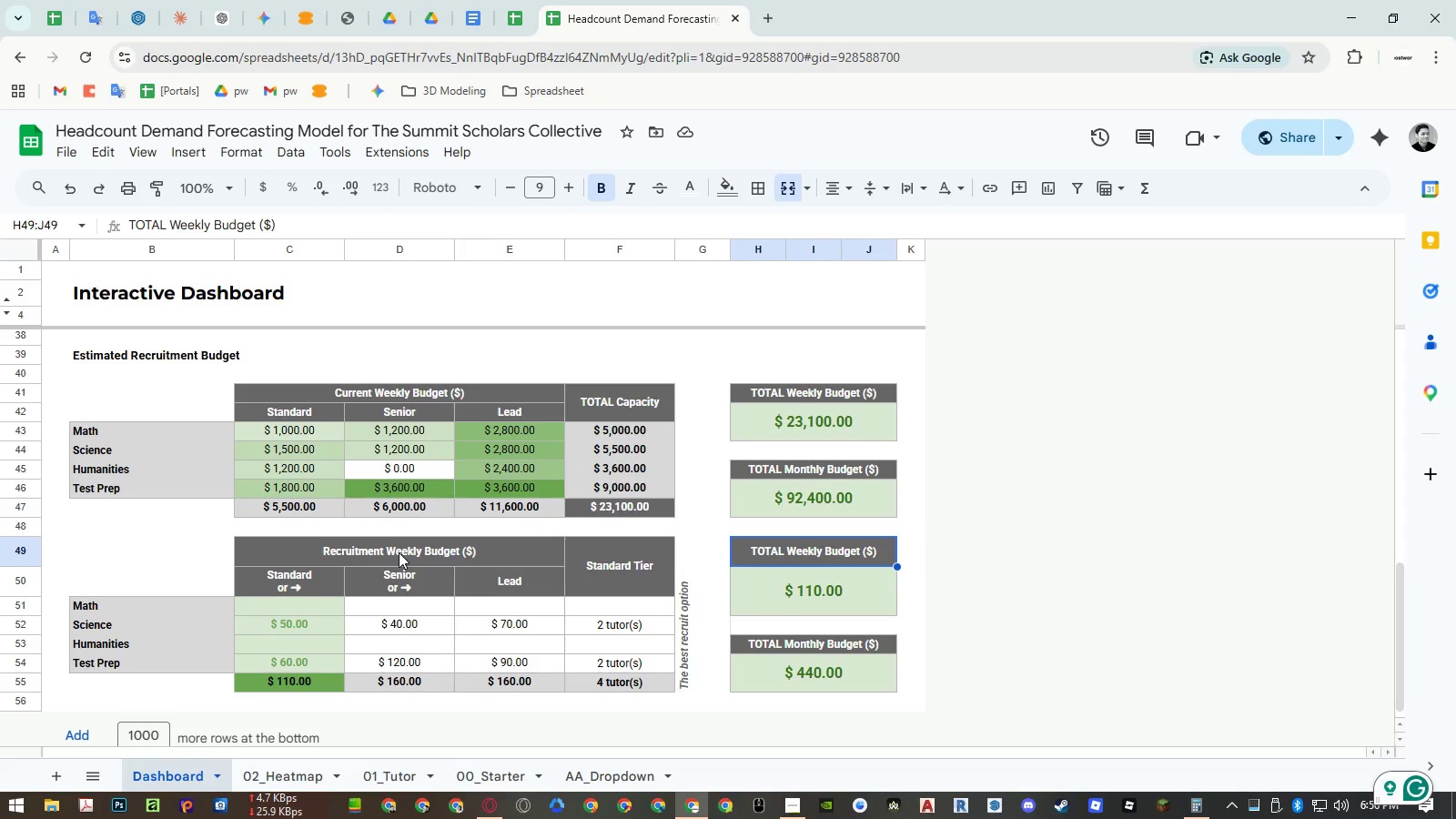 
double_click([399, 551])
 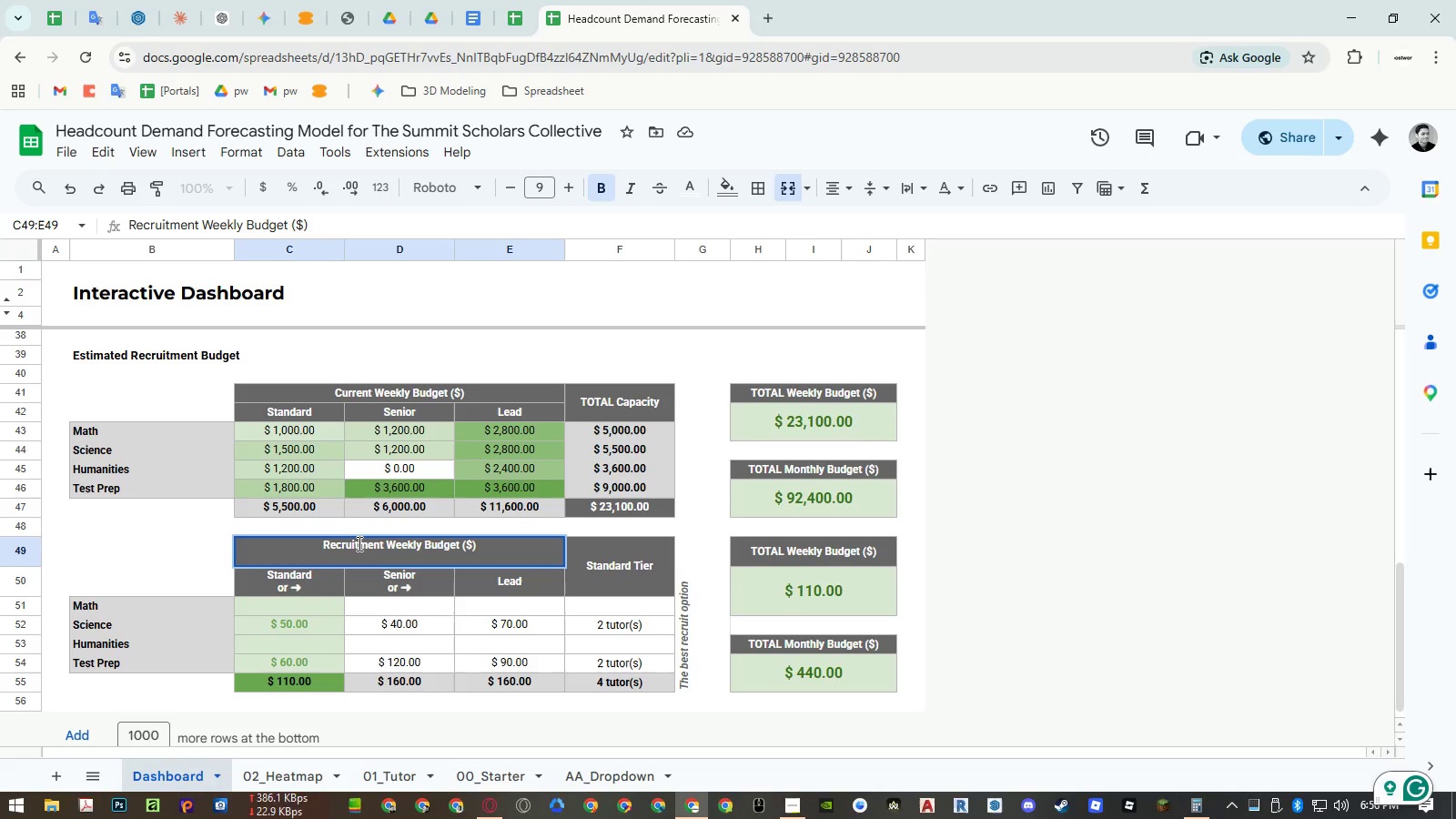 
left_click([358, 543])
 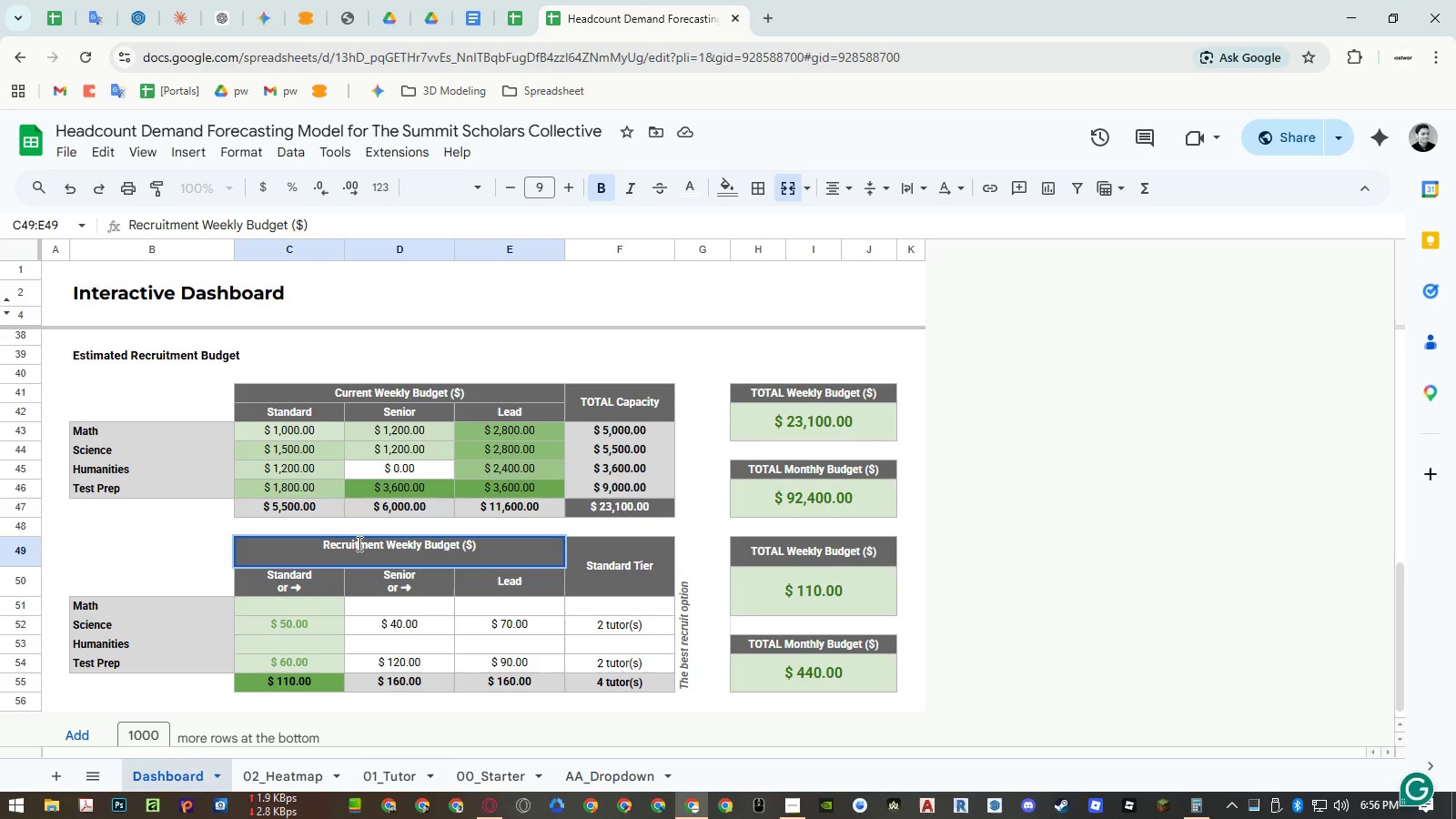 
left_click_drag(start_coordinate=[358, 543], to_coordinate=[348, 543])
 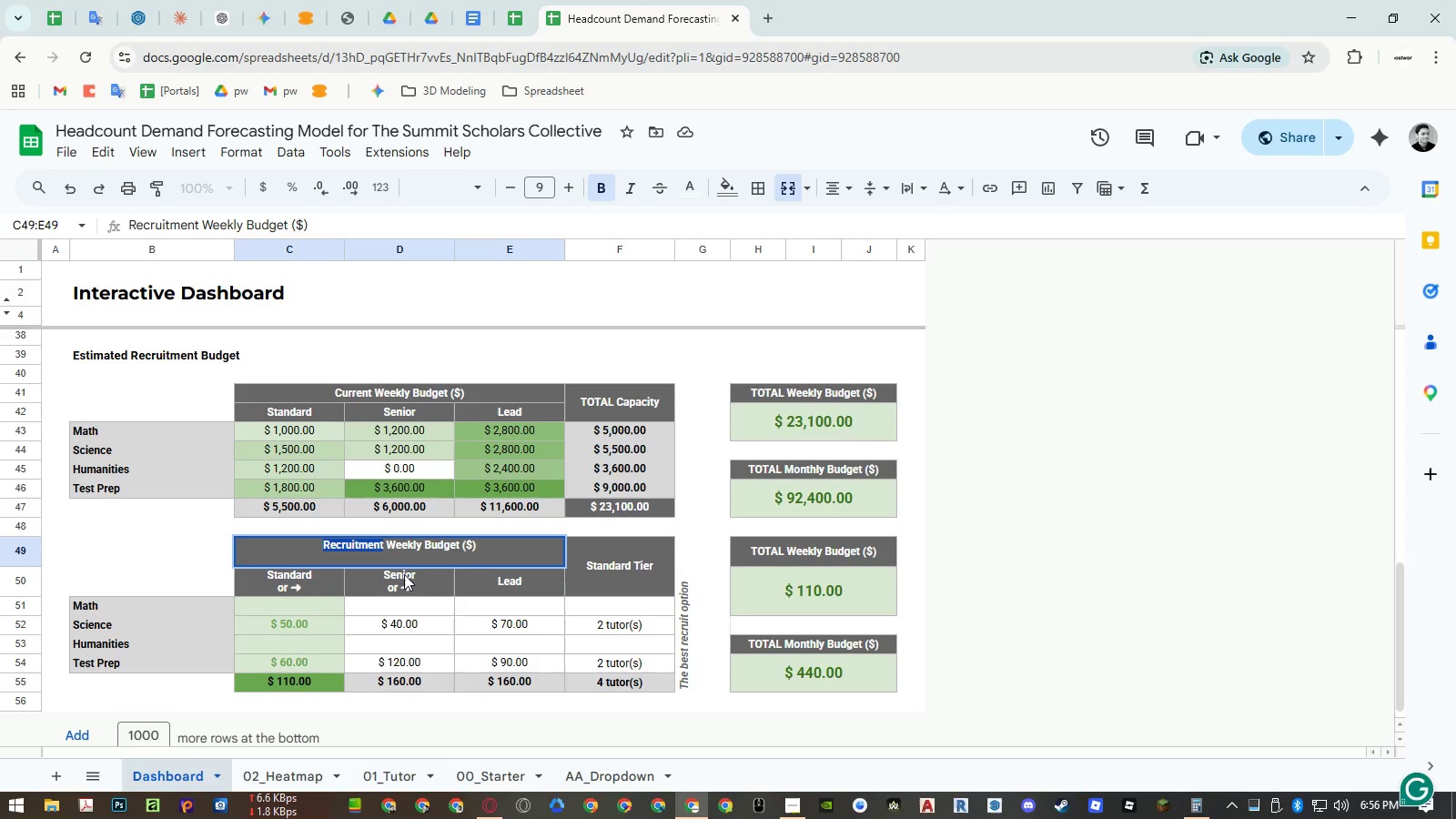 
key(Control+ControlLeft)
 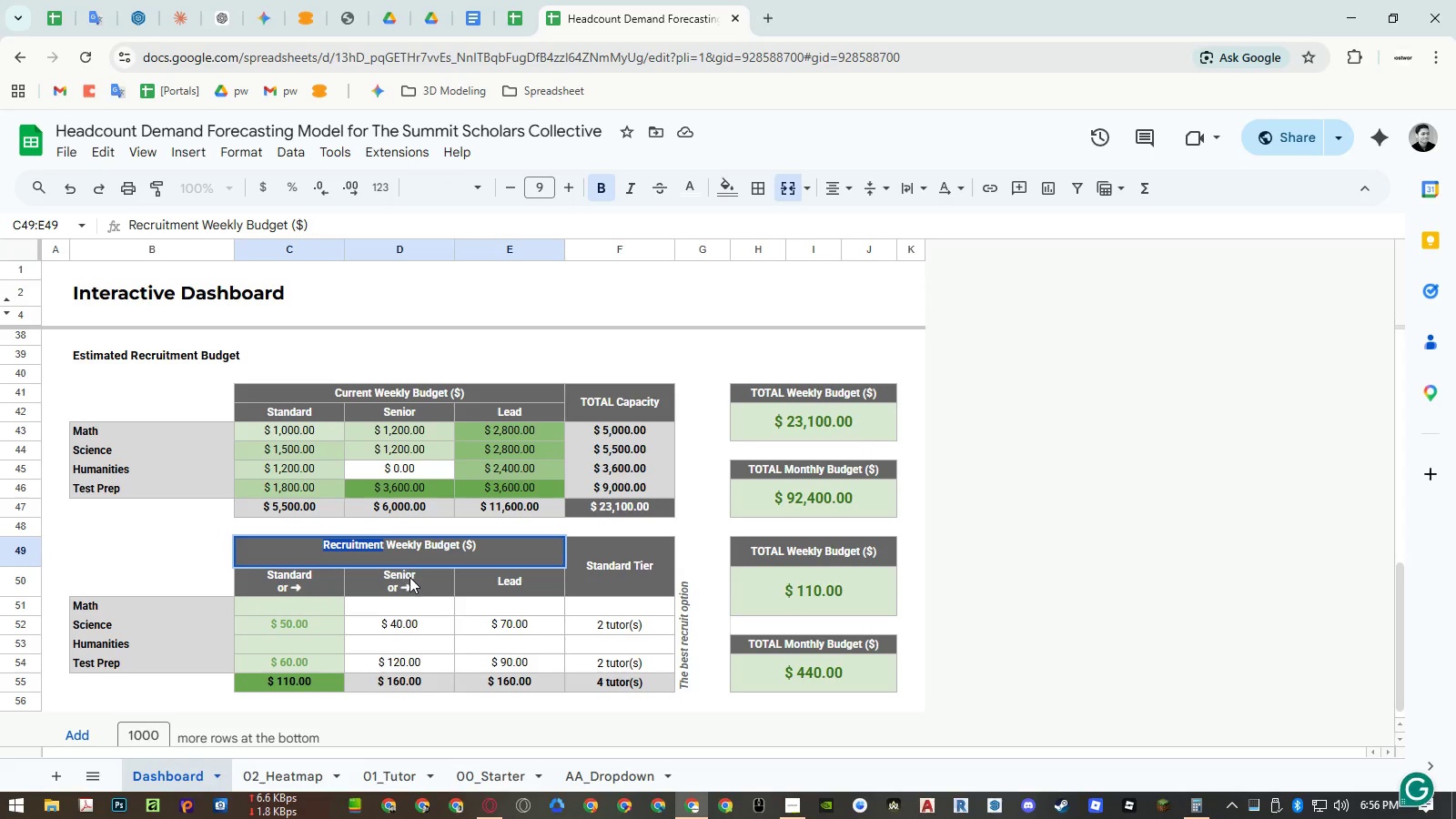 
key(Control+C)
 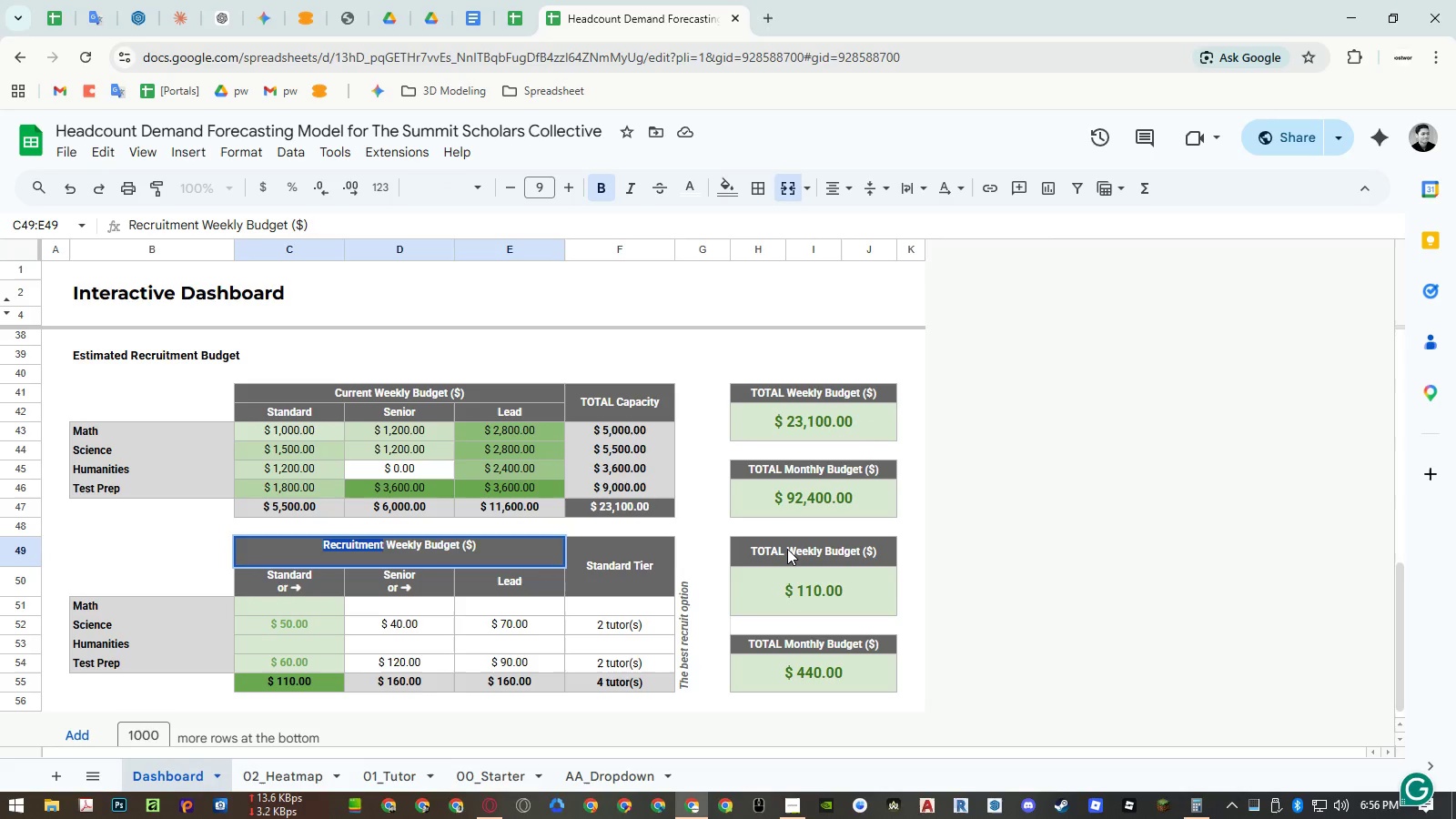 
double_click([787, 549])
 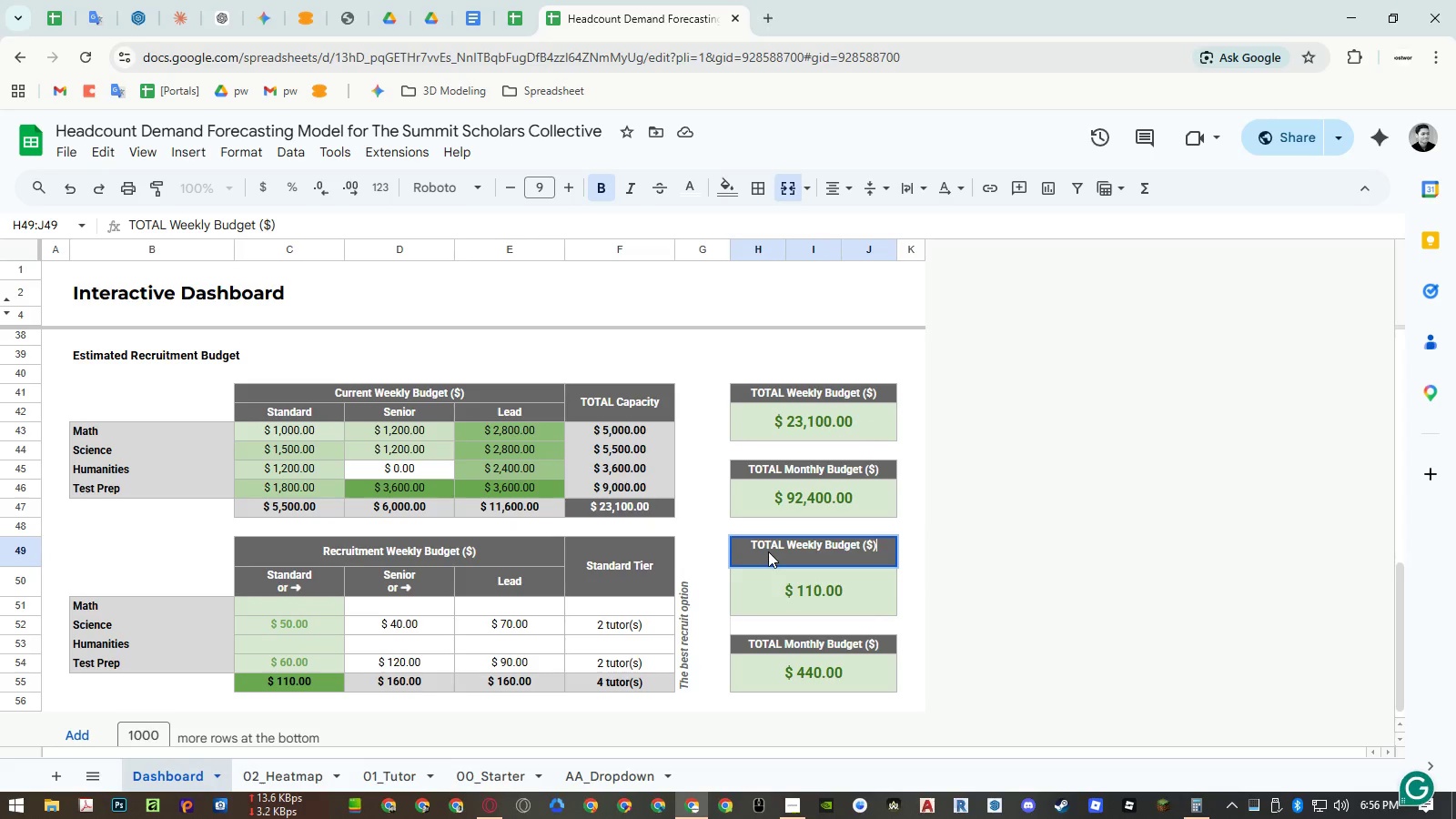 
left_click([768, 547])
 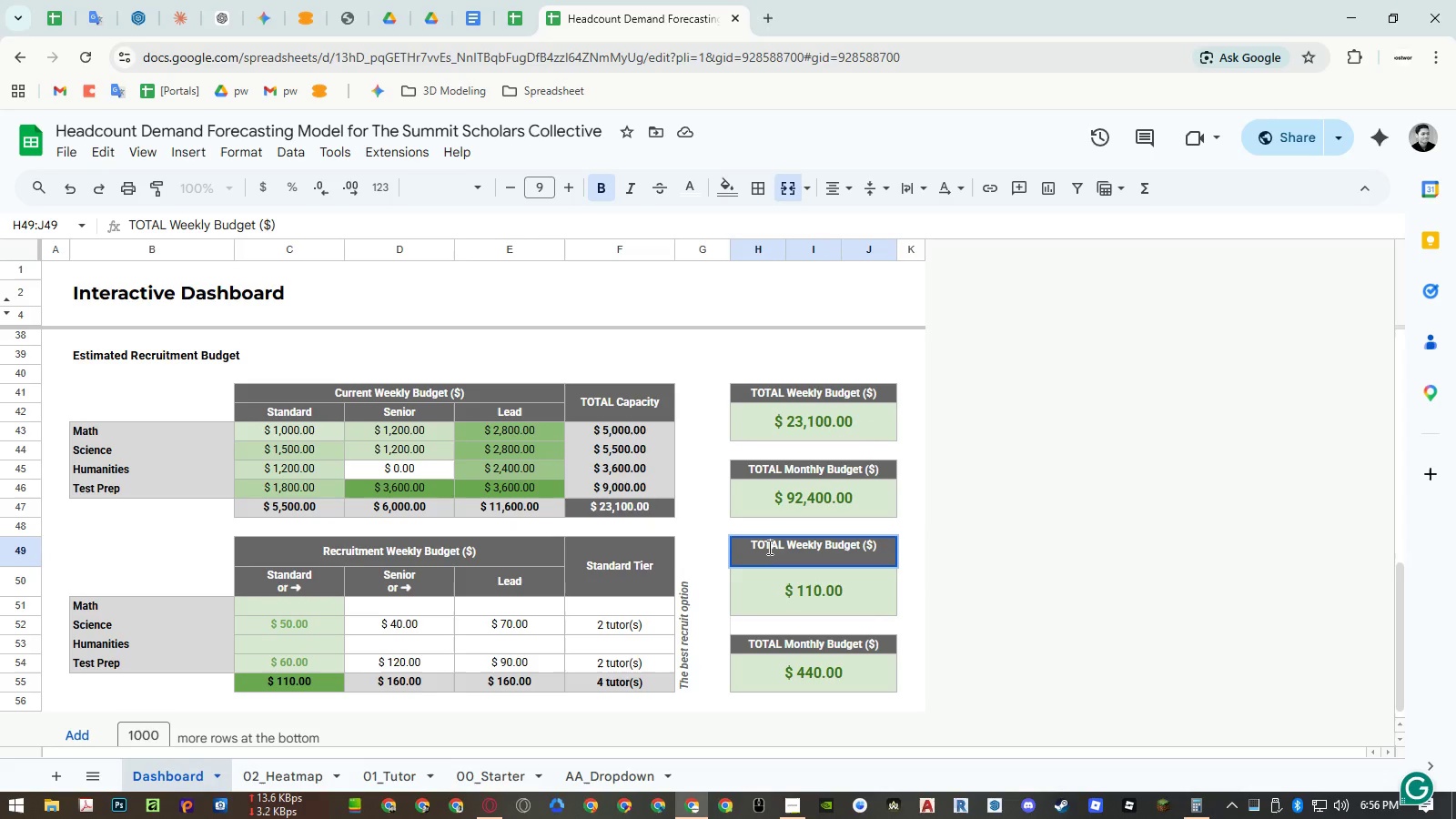 
left_click_drag(start_coordinate=[768, 547], to_coordinate=[763, 547])
 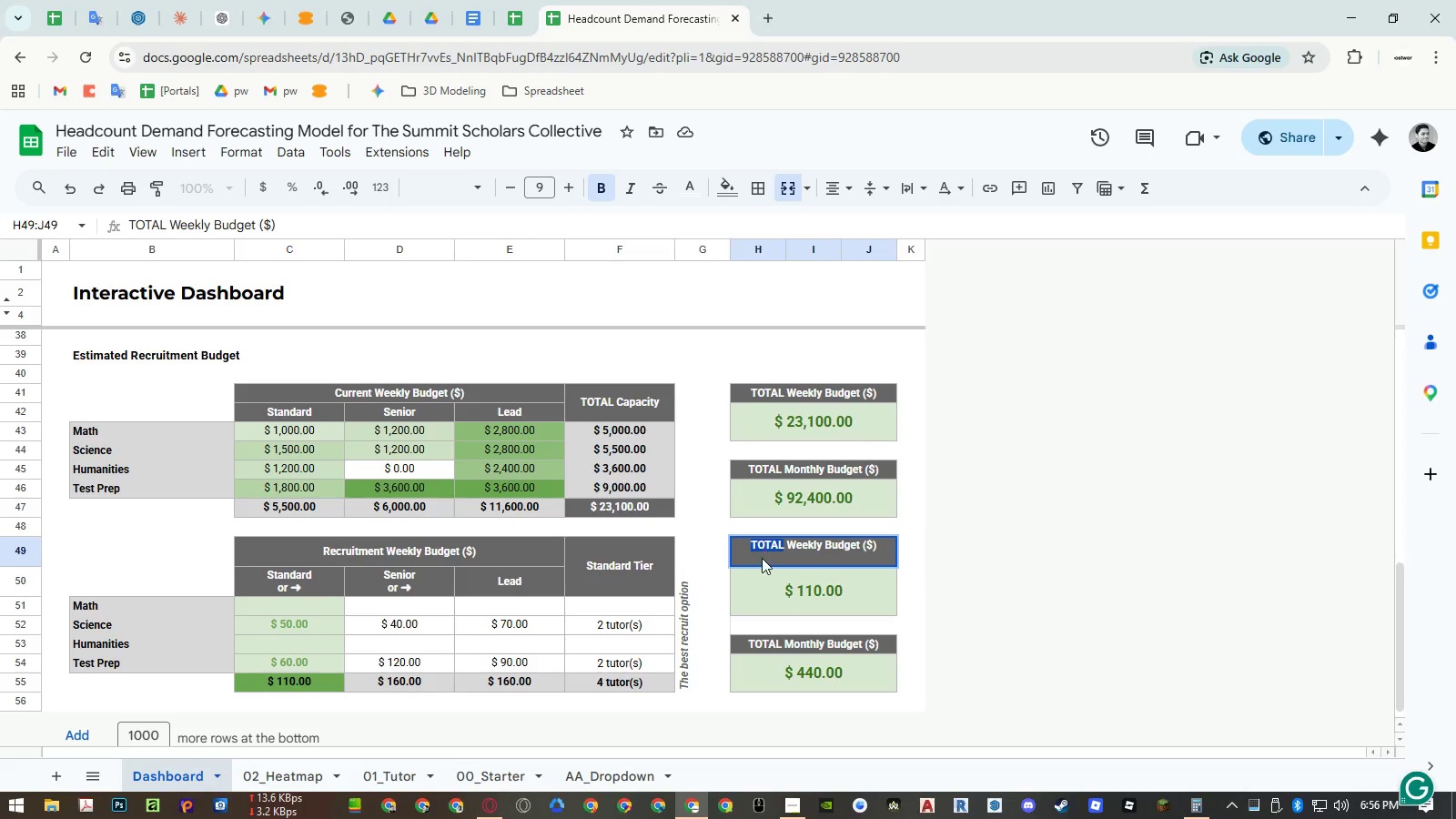 
key(Control+ControlLeft)
 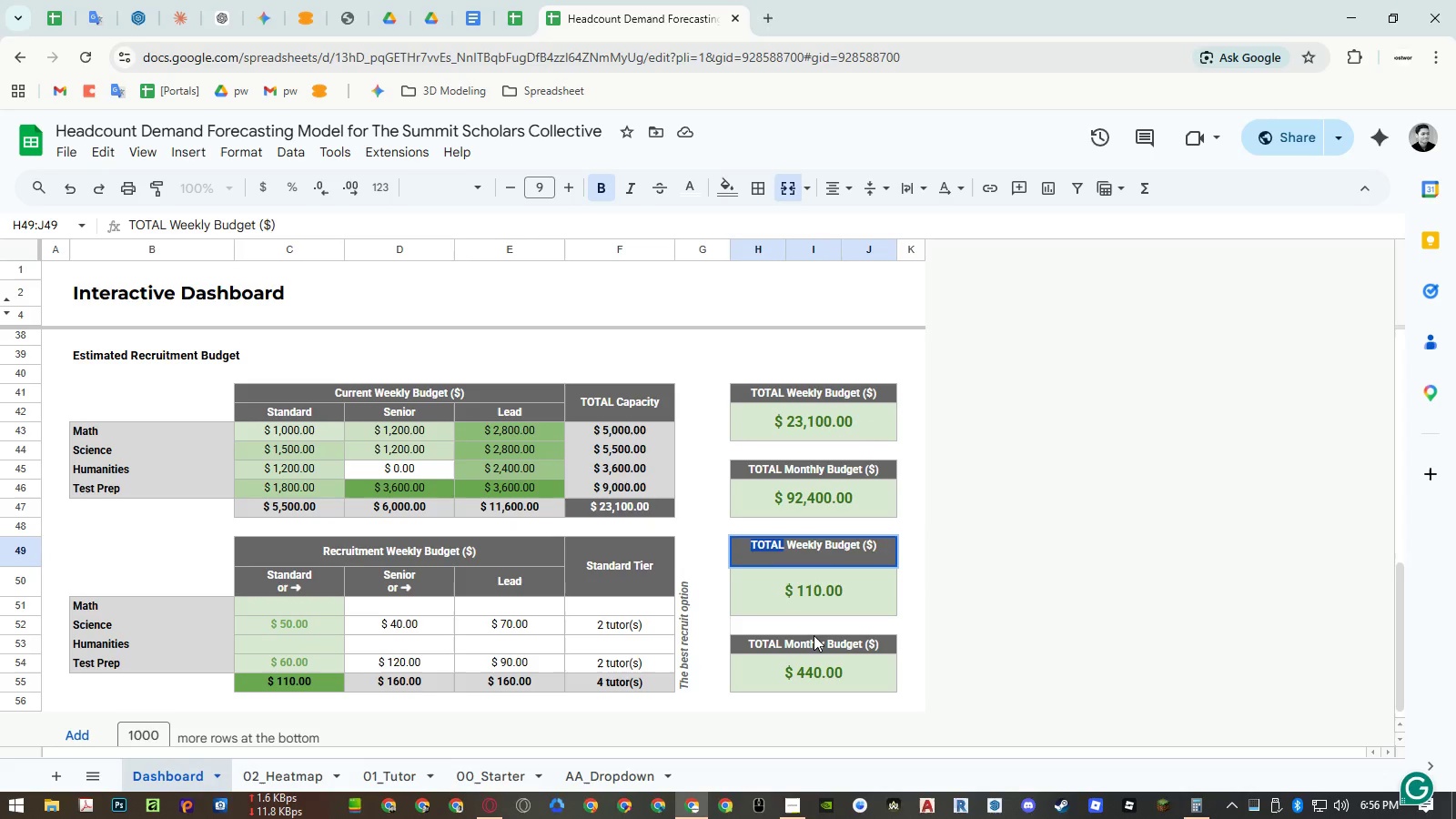 
key(Control+Shift+ShiftLeft)
 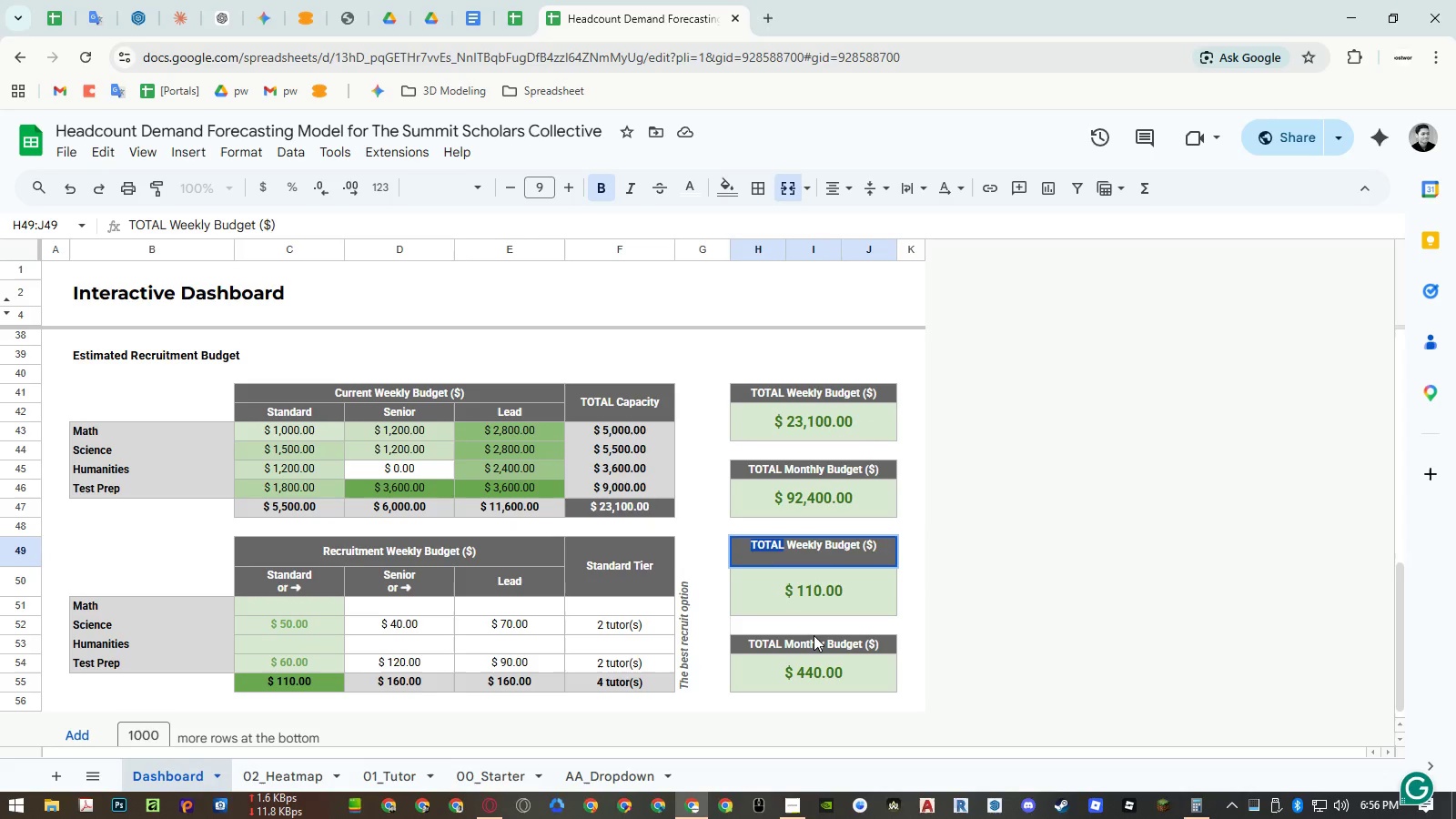 
key(Control+Shift+V)
 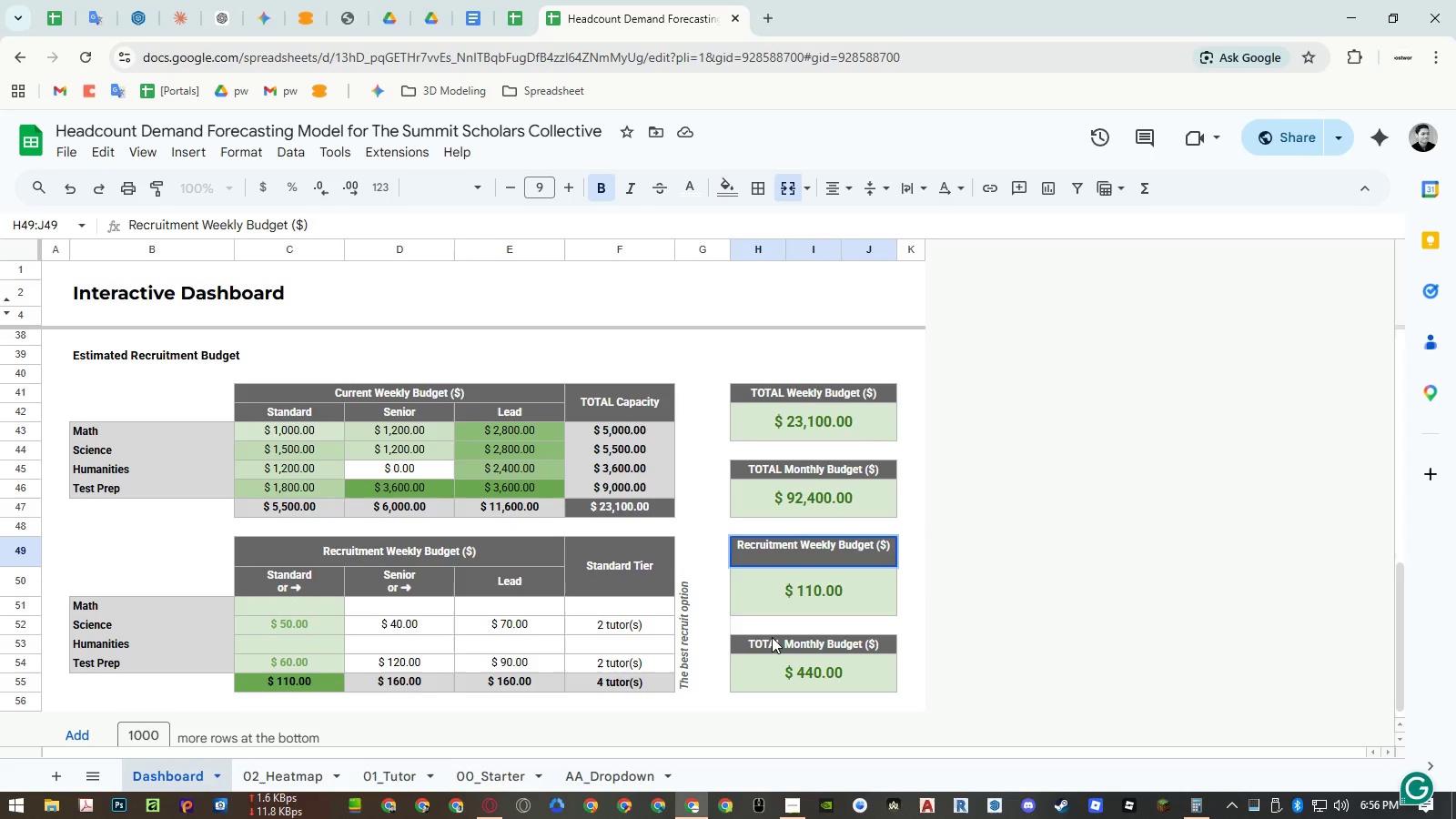 
double_click([772, 637])
 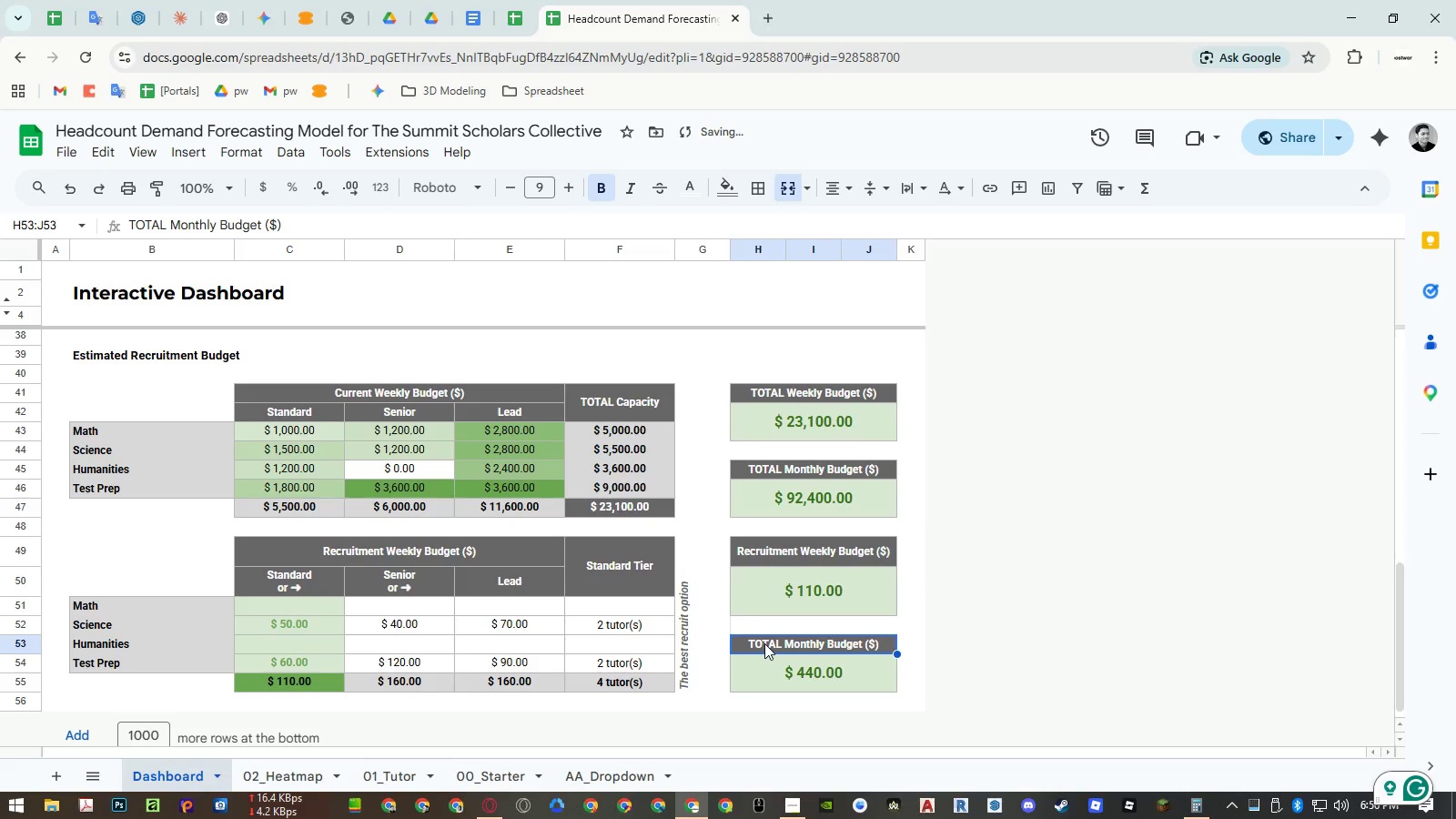 
double_click([764, 643])
 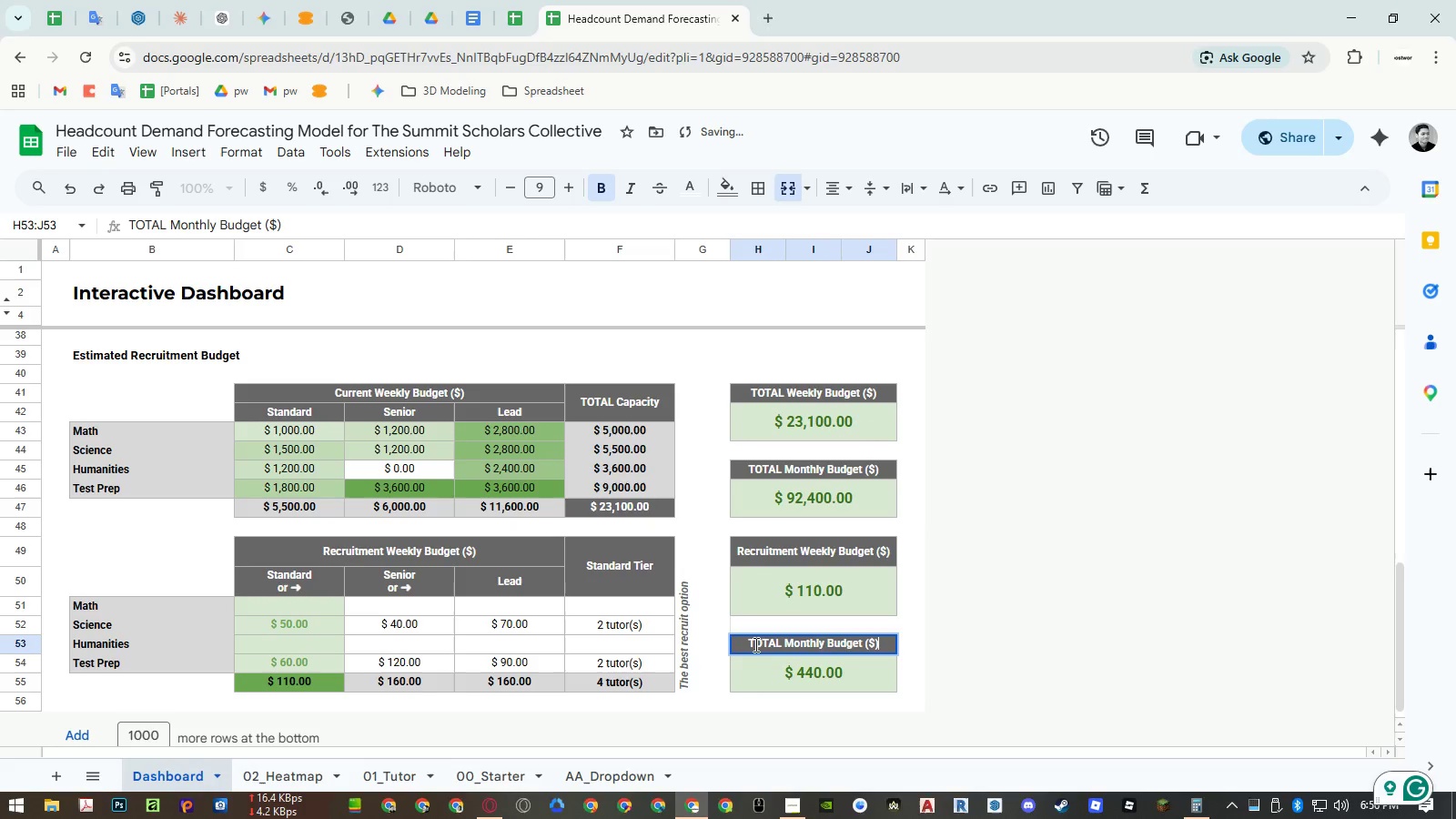 
triple_click([754, 644])
 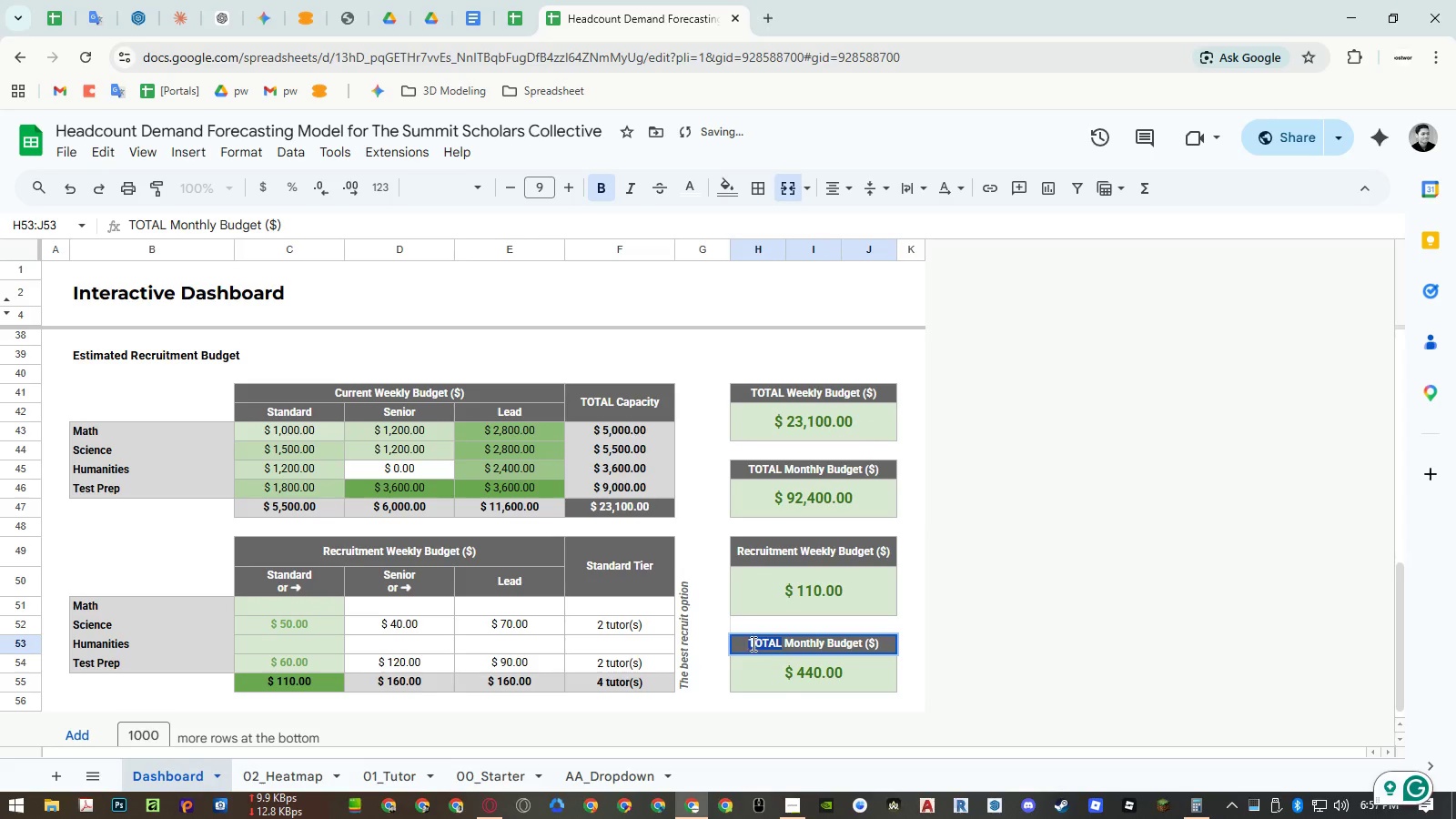 
key(Control+ControlLeft)
 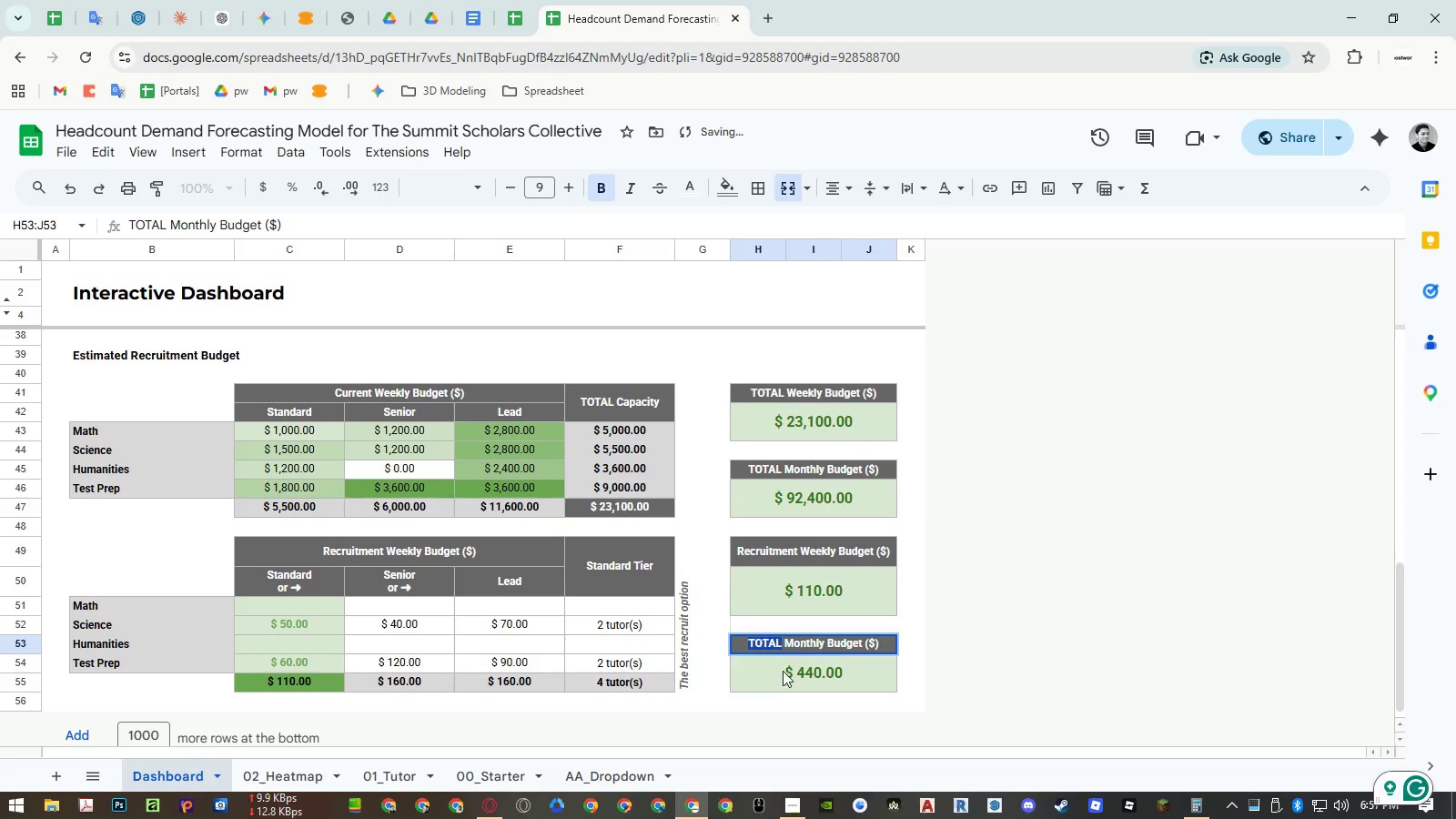 
key(Control+Shift+ShiftLeft)
 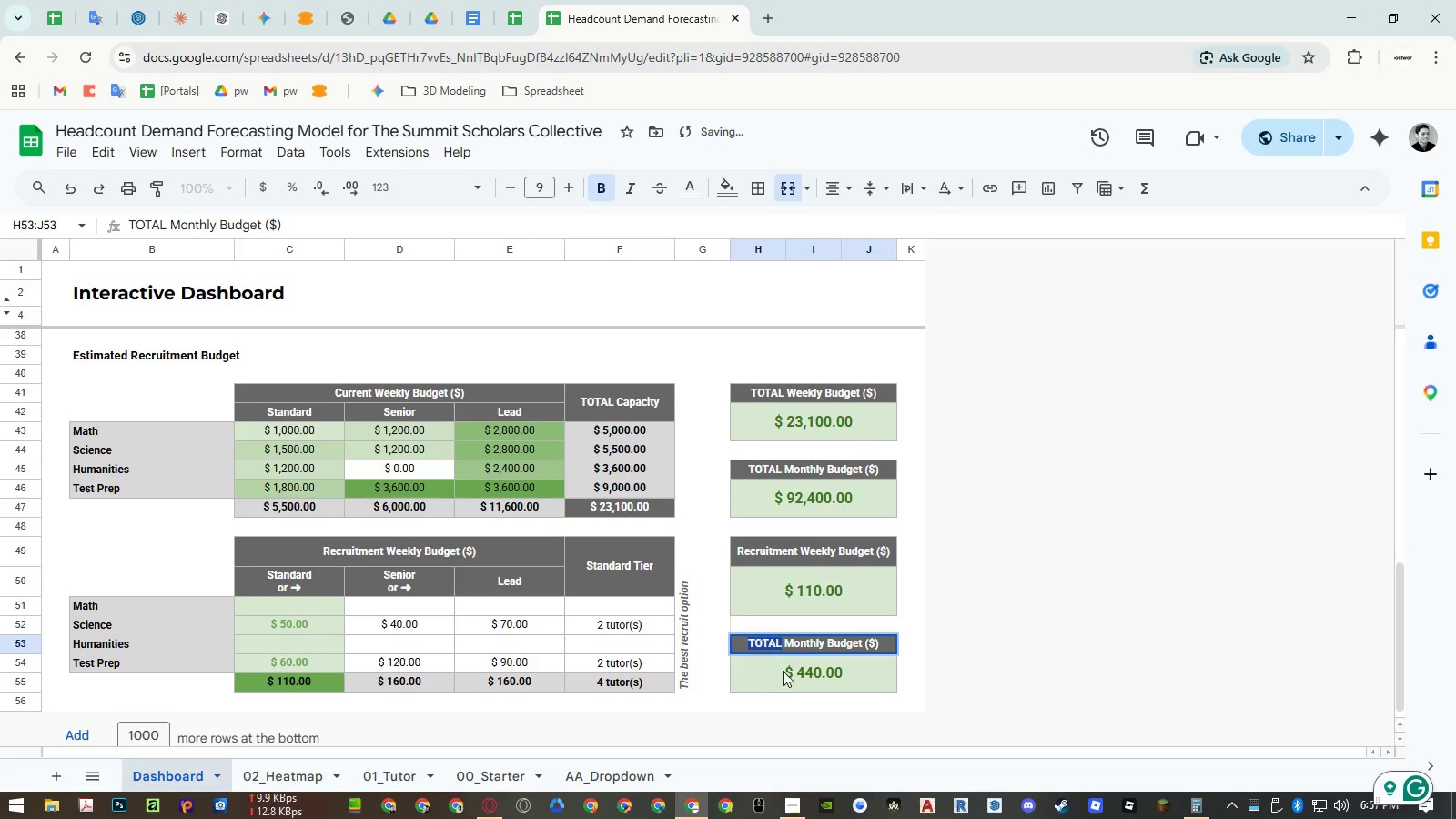 
key(Control+Shift+V)
 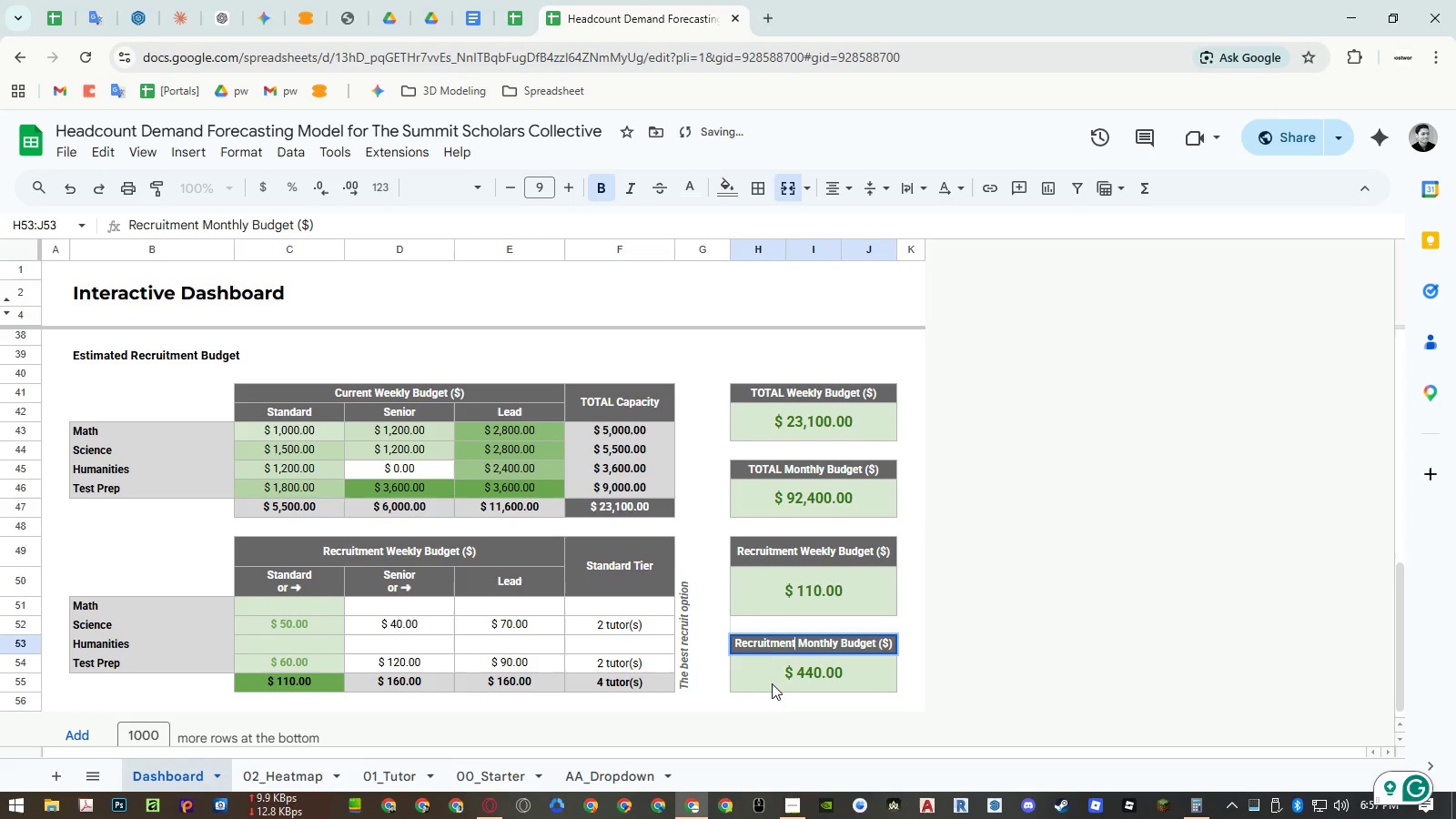 
left_click([770, 682])
 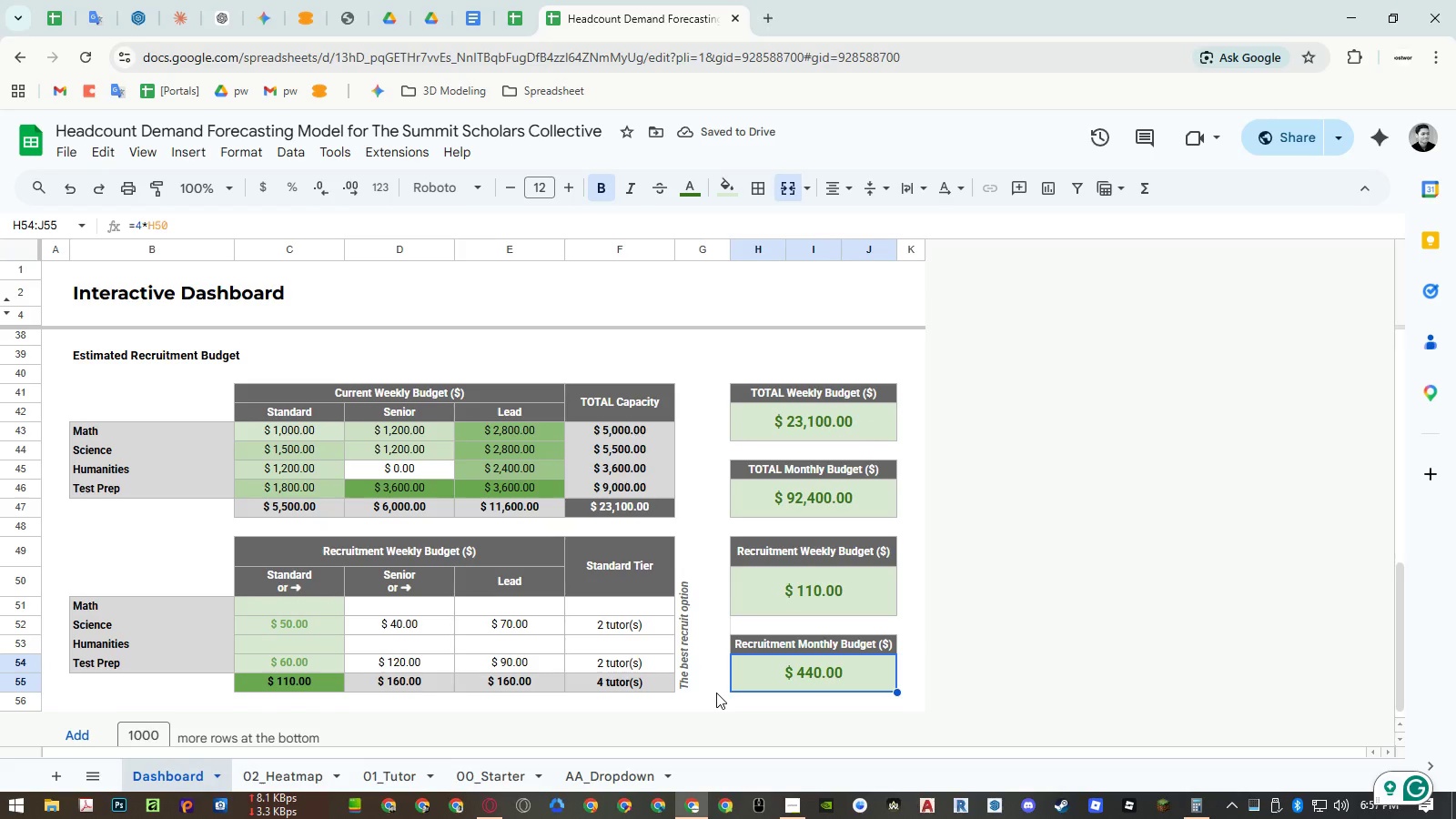 
wait(6.94)
 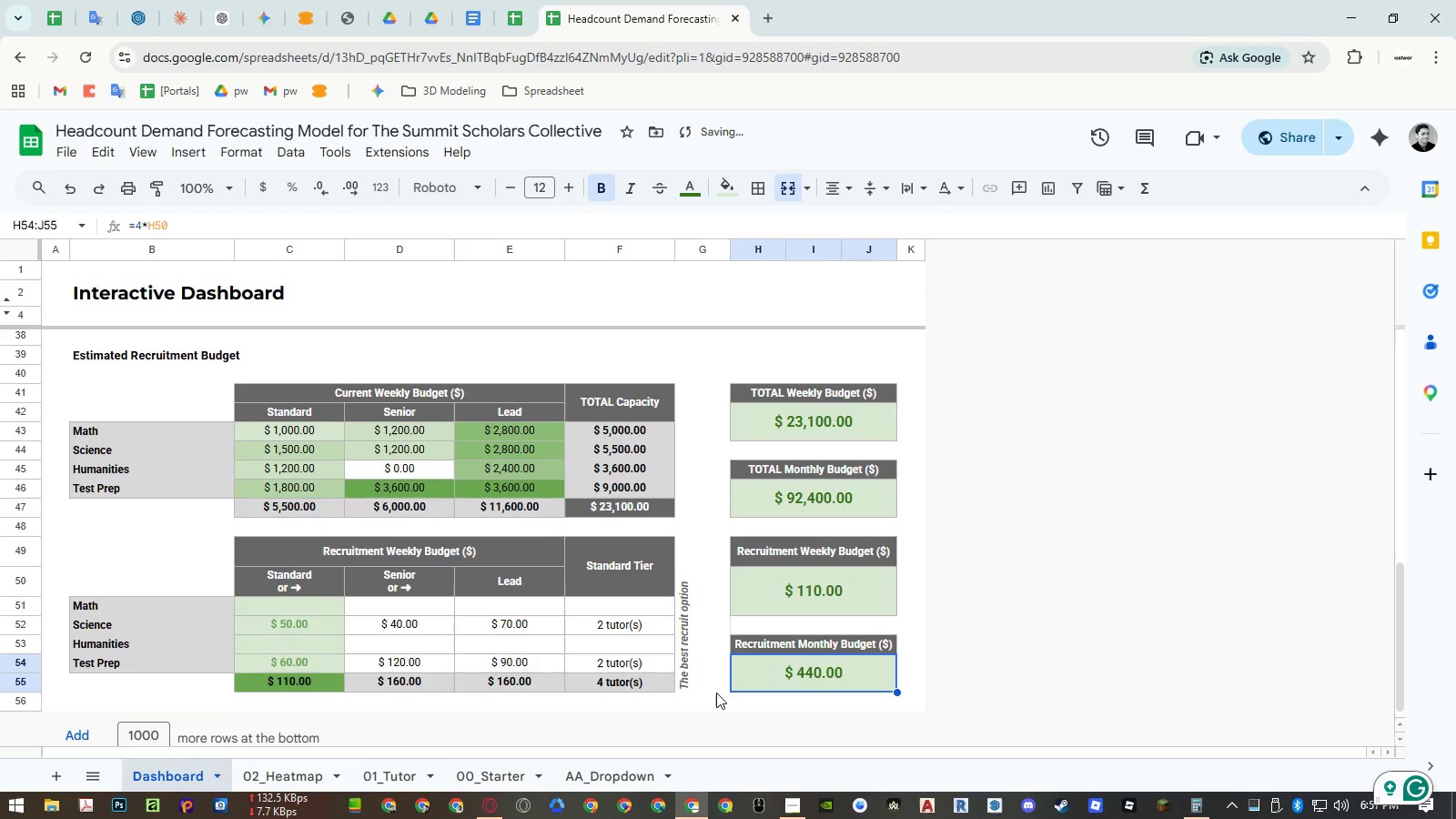 
scroll: coordinate [681, 641], scroll_direction: up, amount: 4.0
 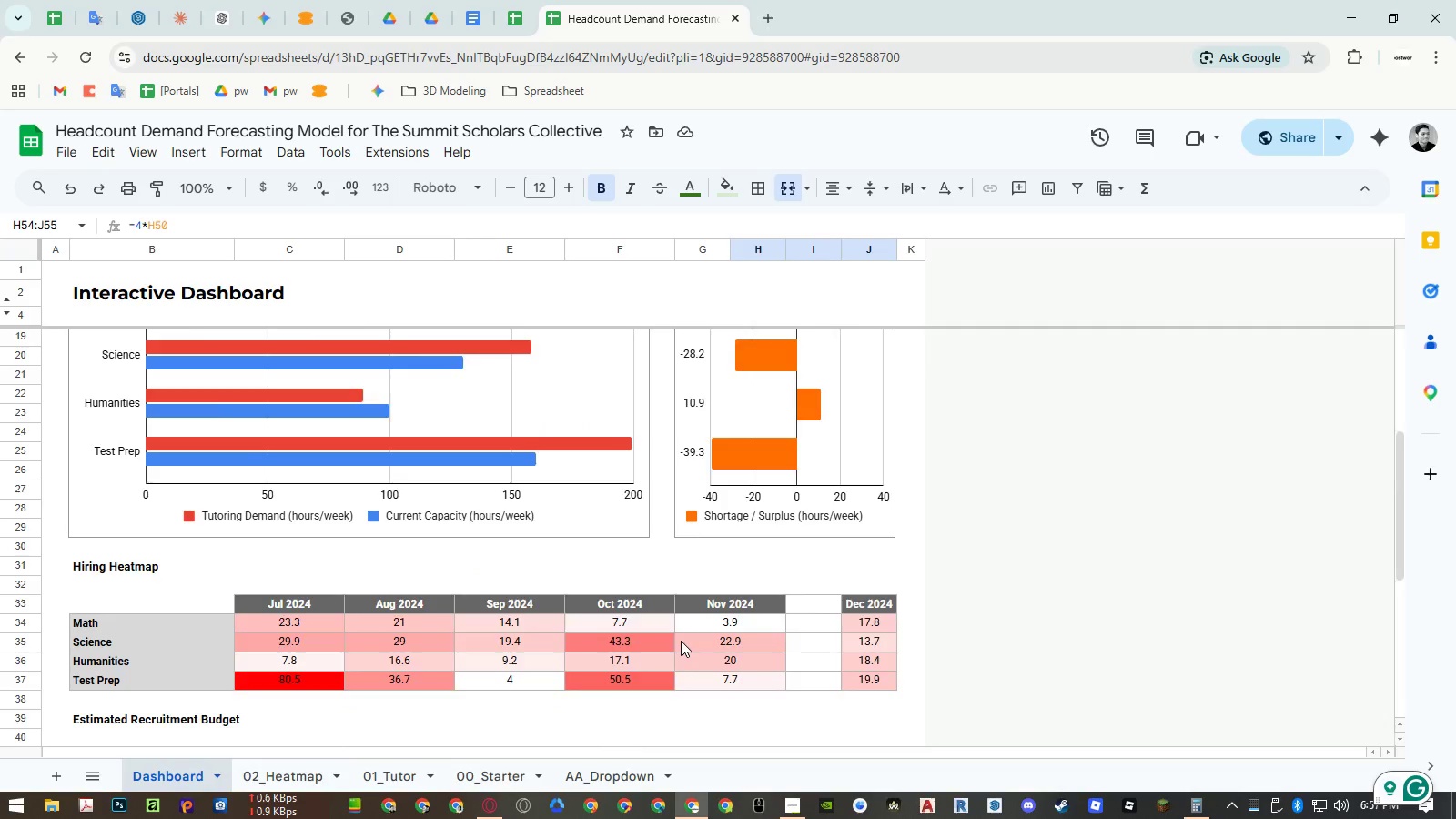 
scroll: coordinate [681, 641], scroll_direction: down, amount: 4.0
 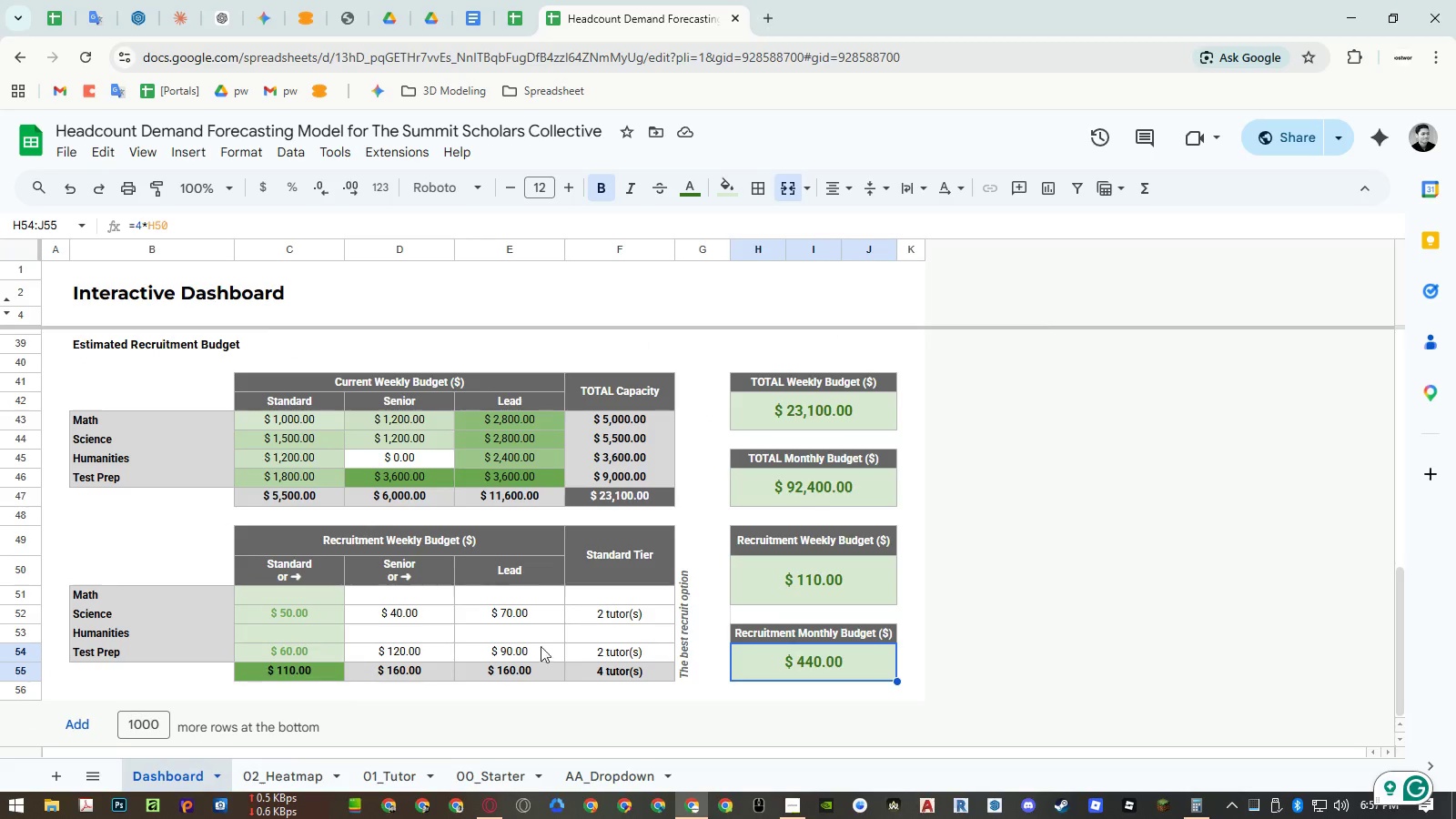 
left_click([308, 640])
 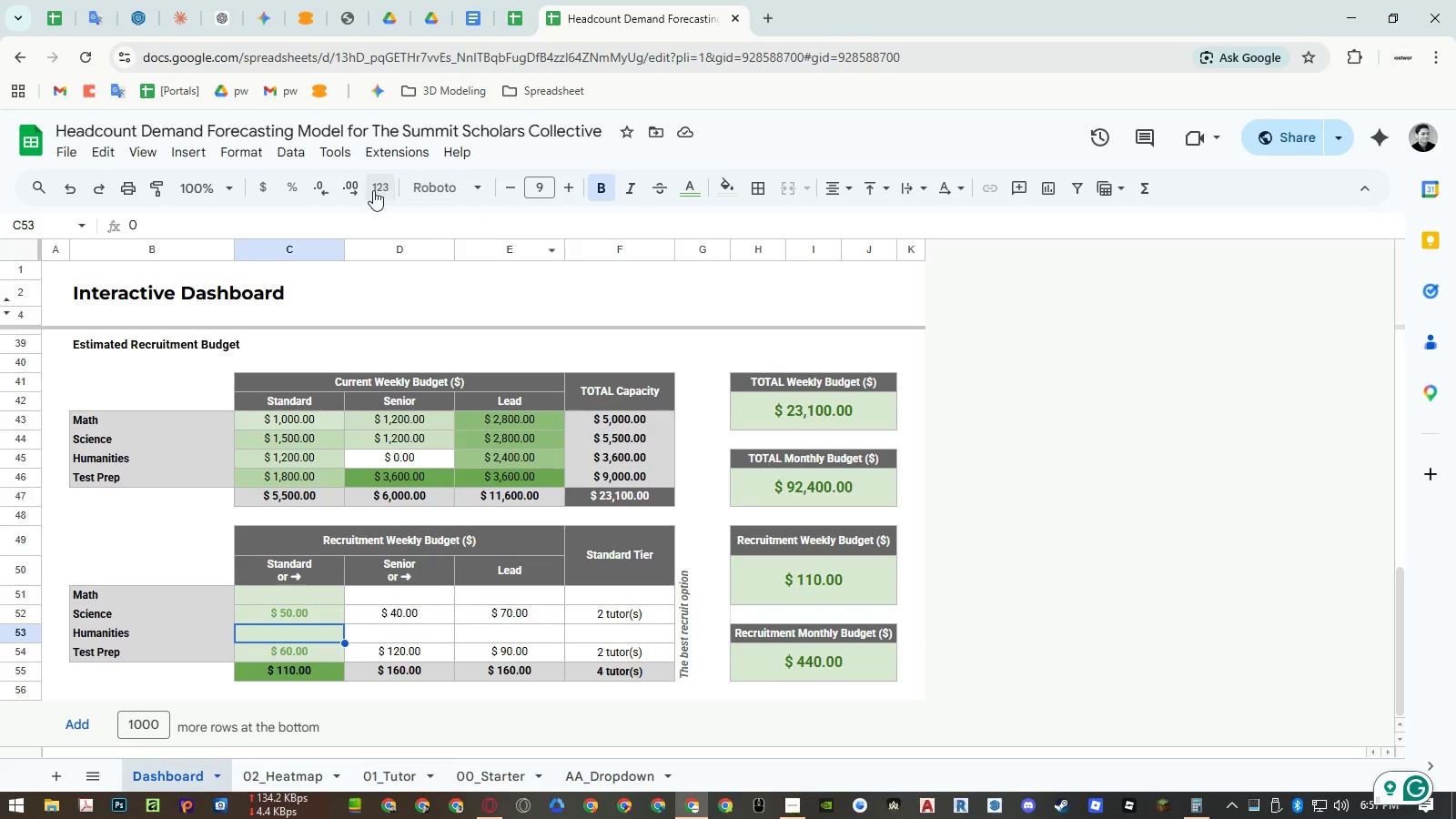 
left_click([248, 151])
 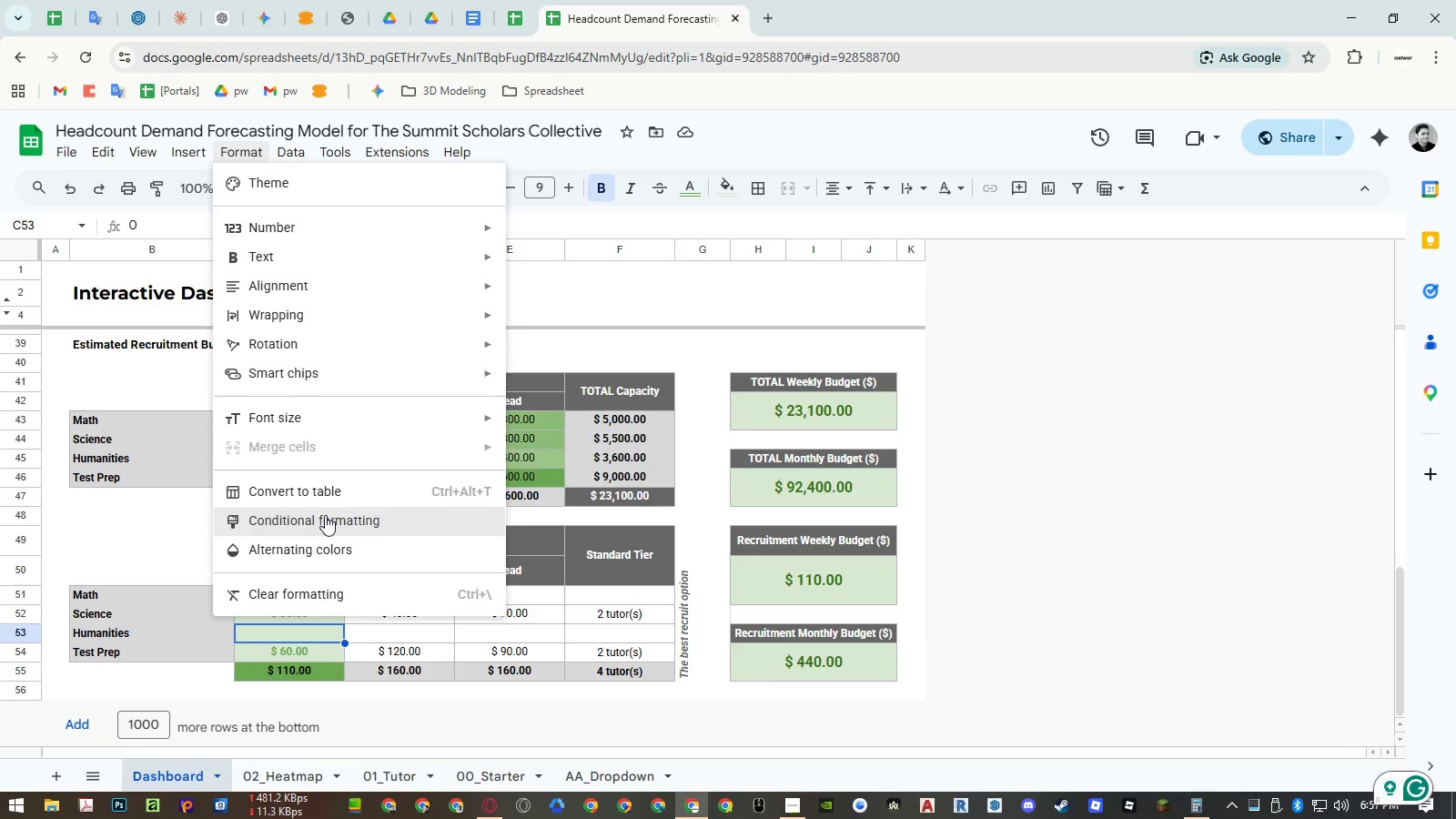 
left_click([325, 515])
 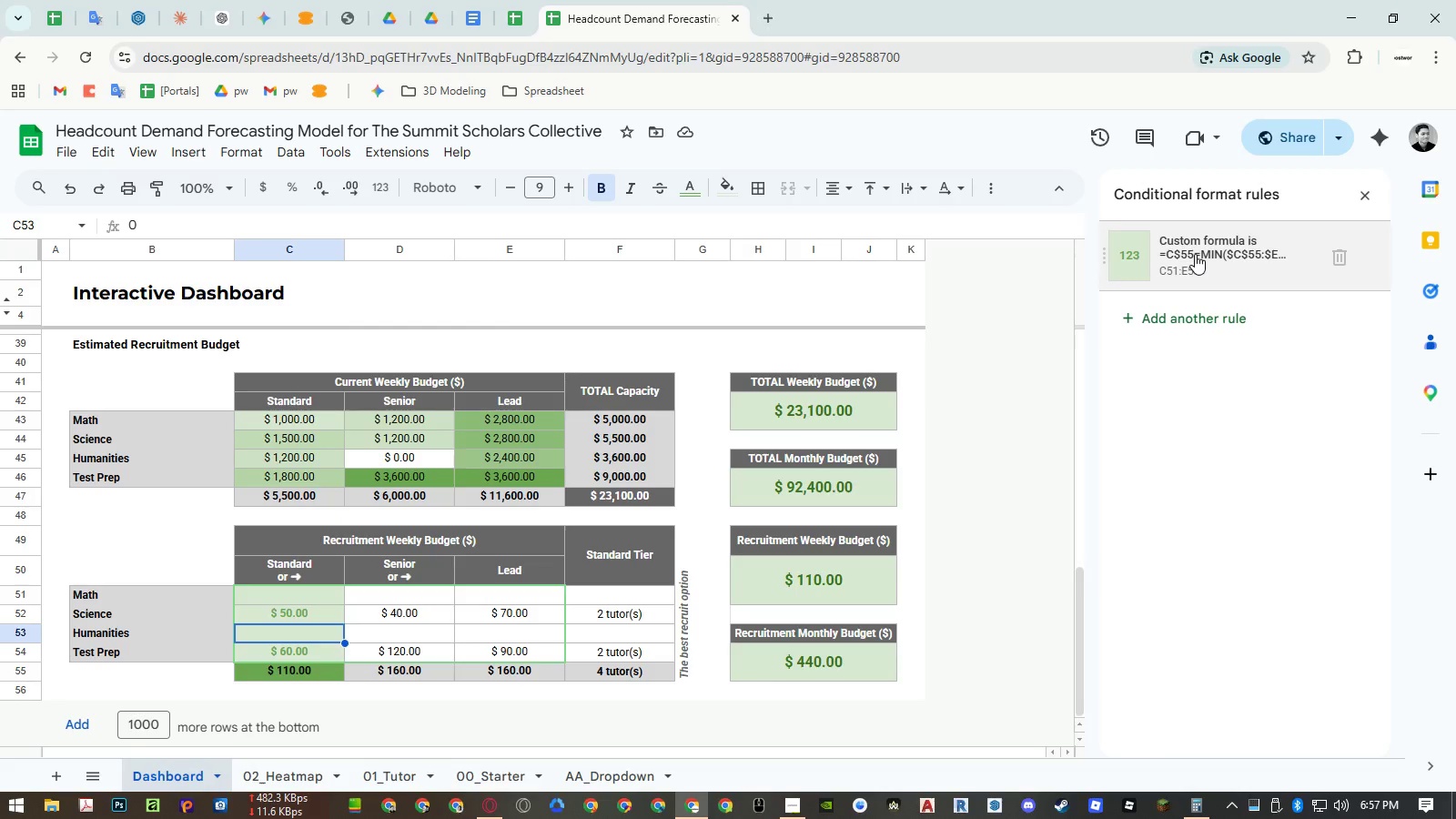 
left_click([1195, 254])
 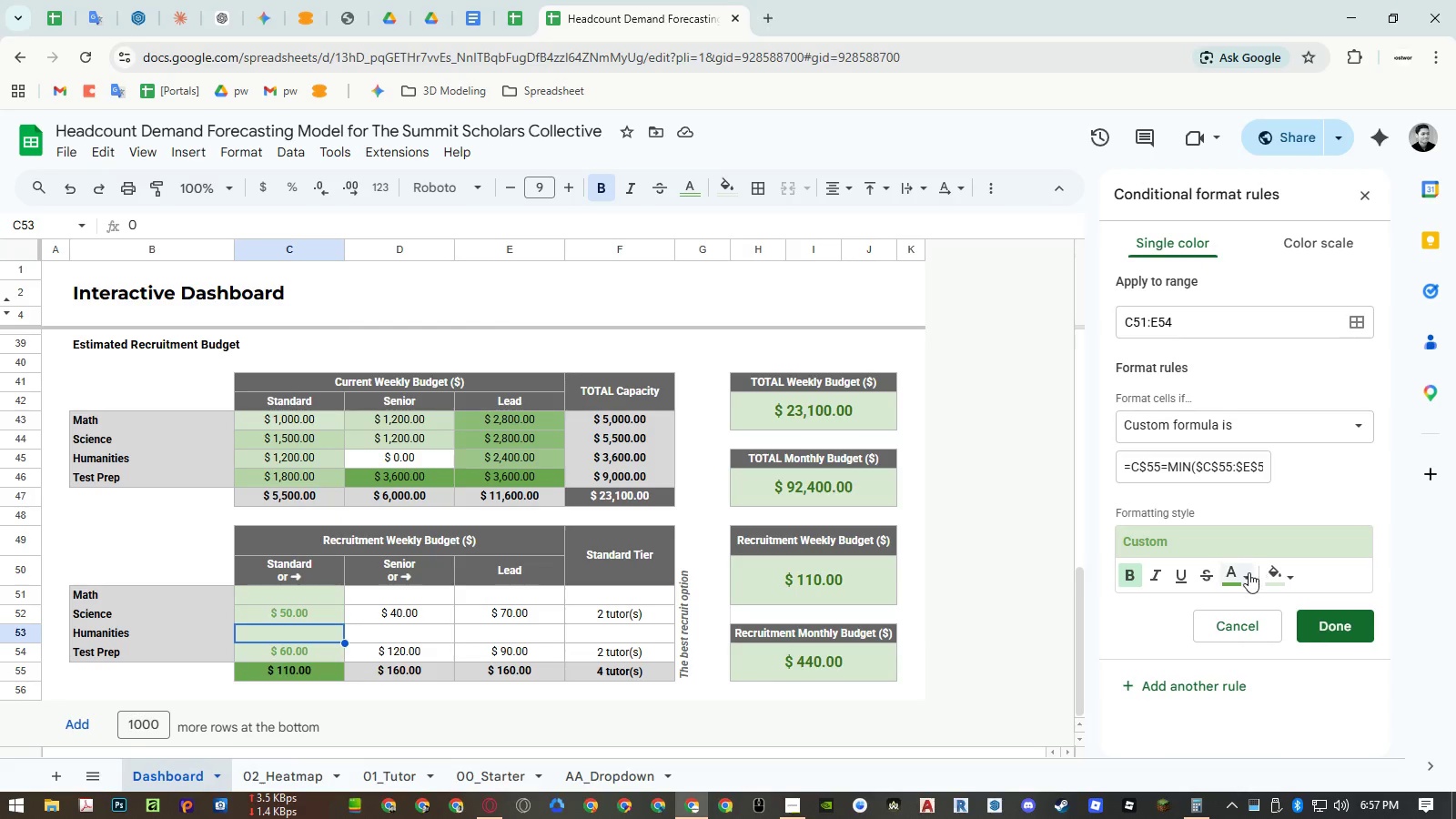 
left_click([1269, 578])
 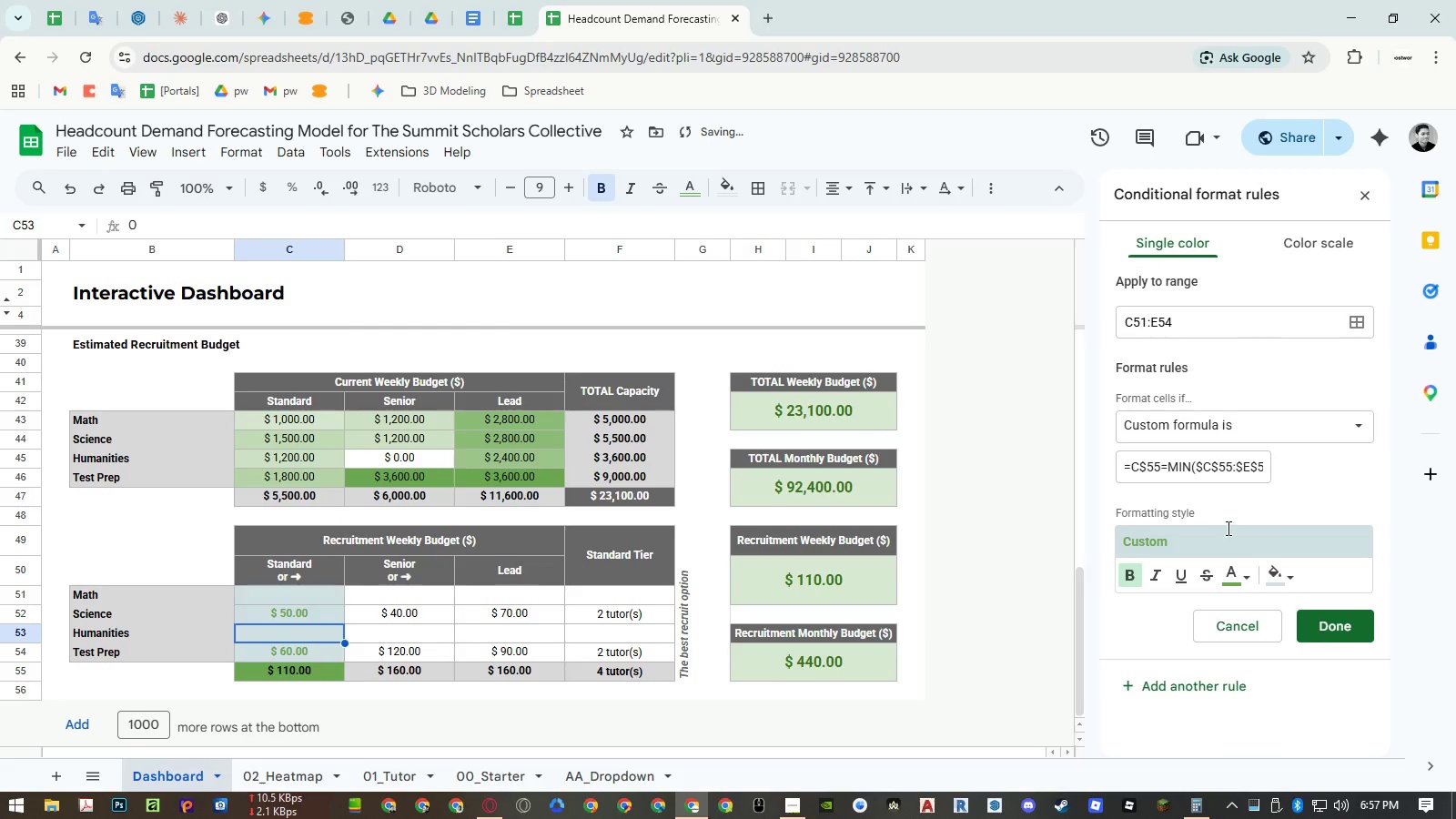 
left_click([1230, 571])
 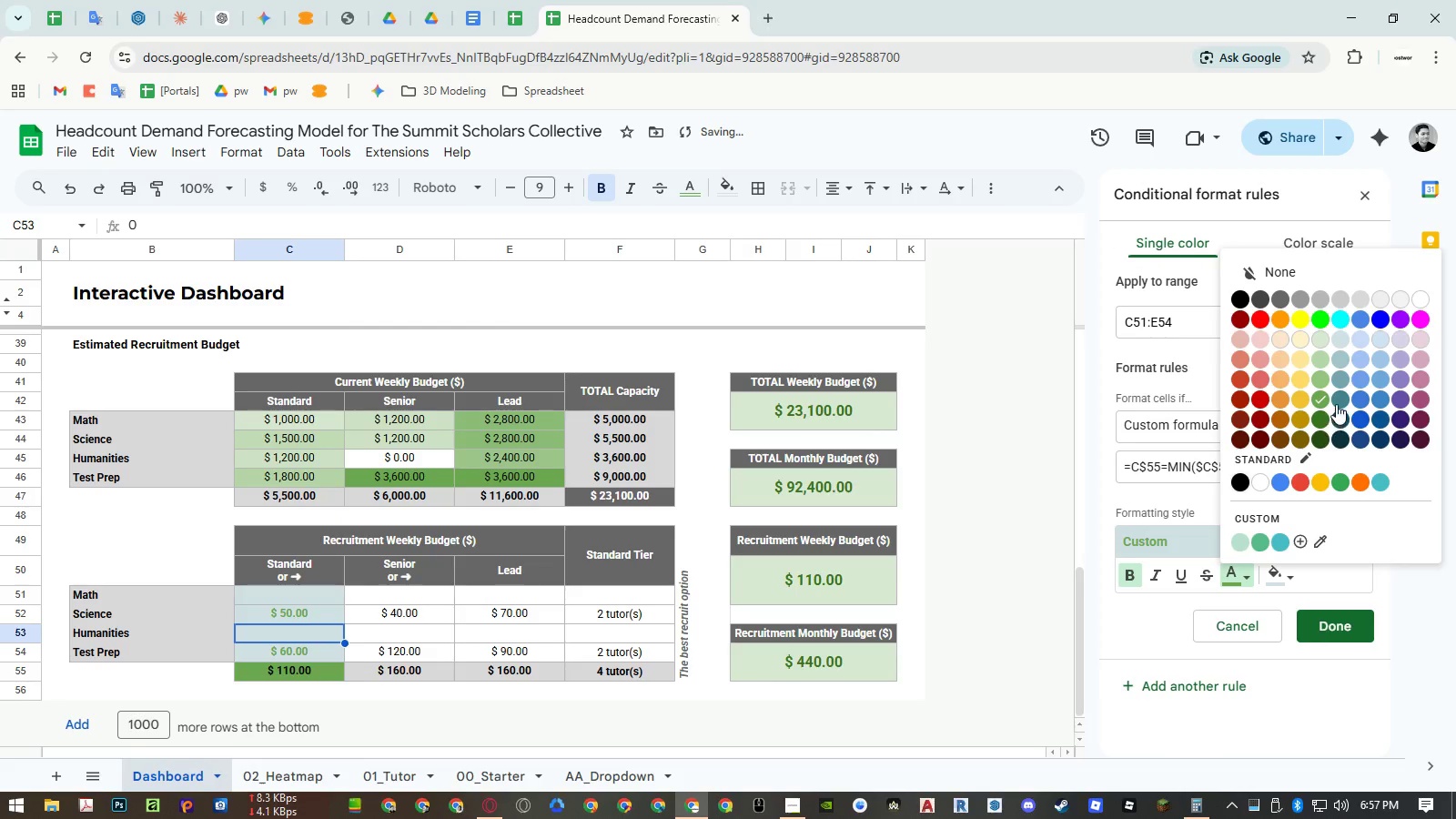 
left_click([1337, 402])
 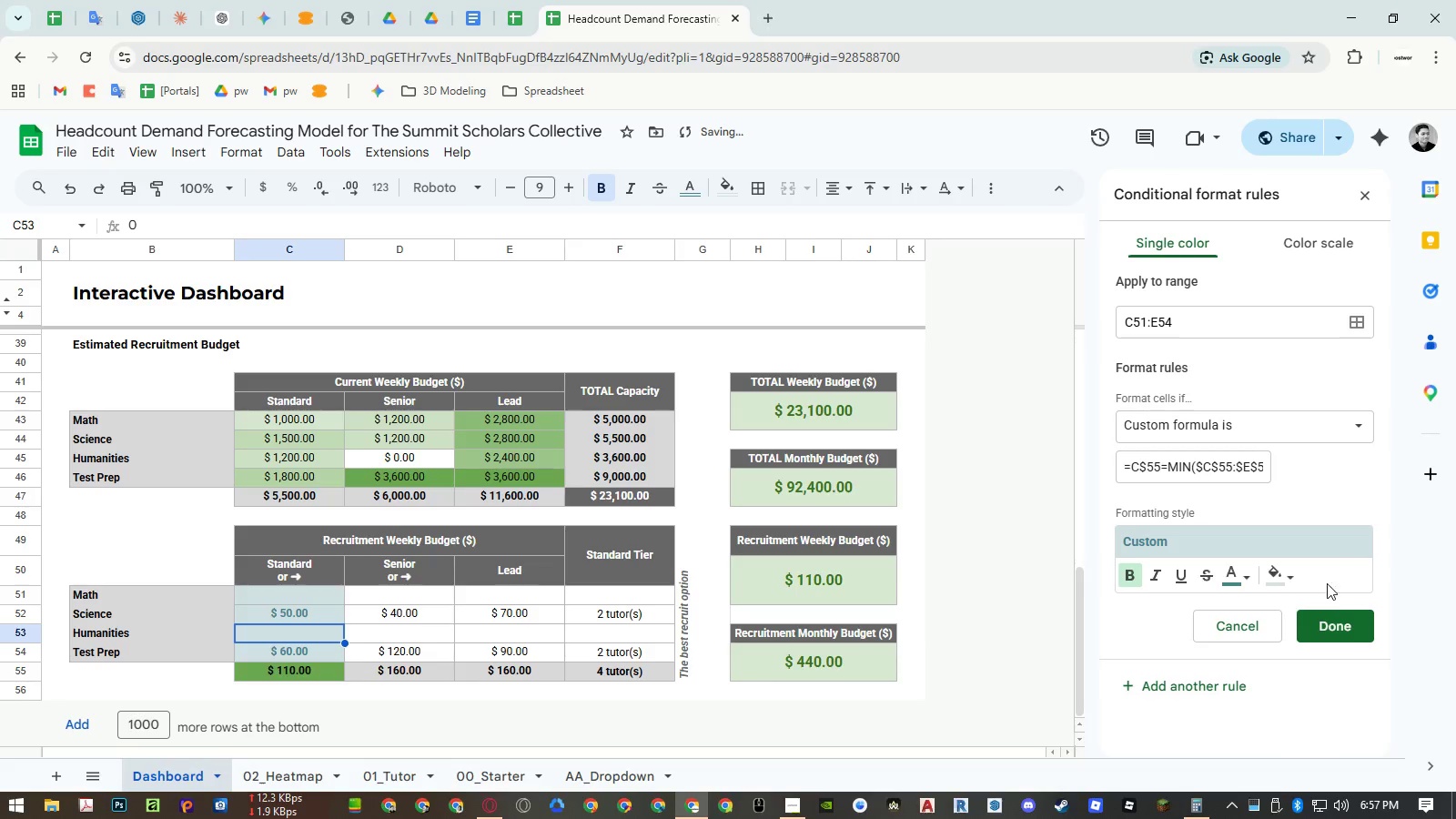 
left_click([1337, 616])
 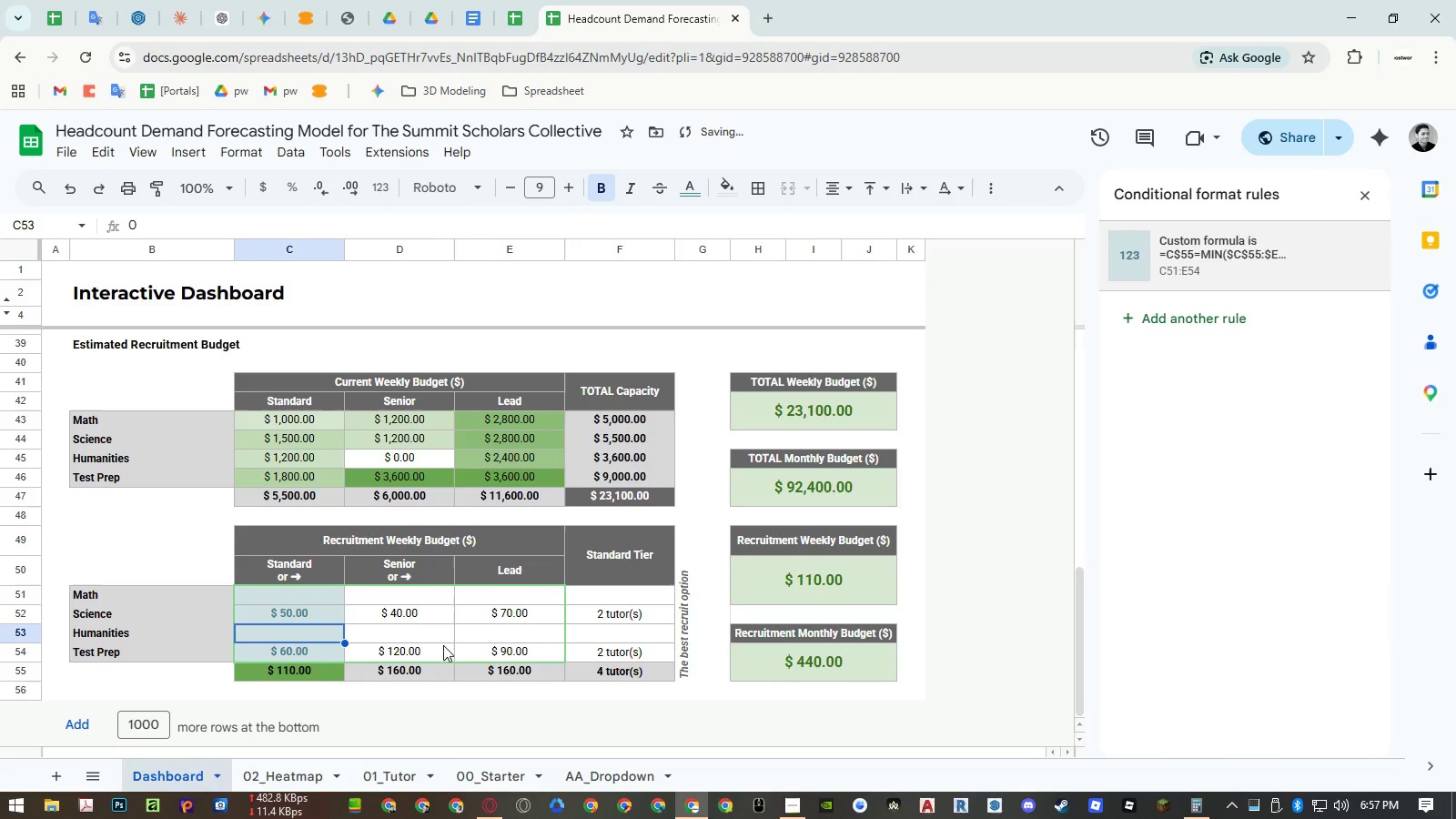 
left_click([321, 667])
 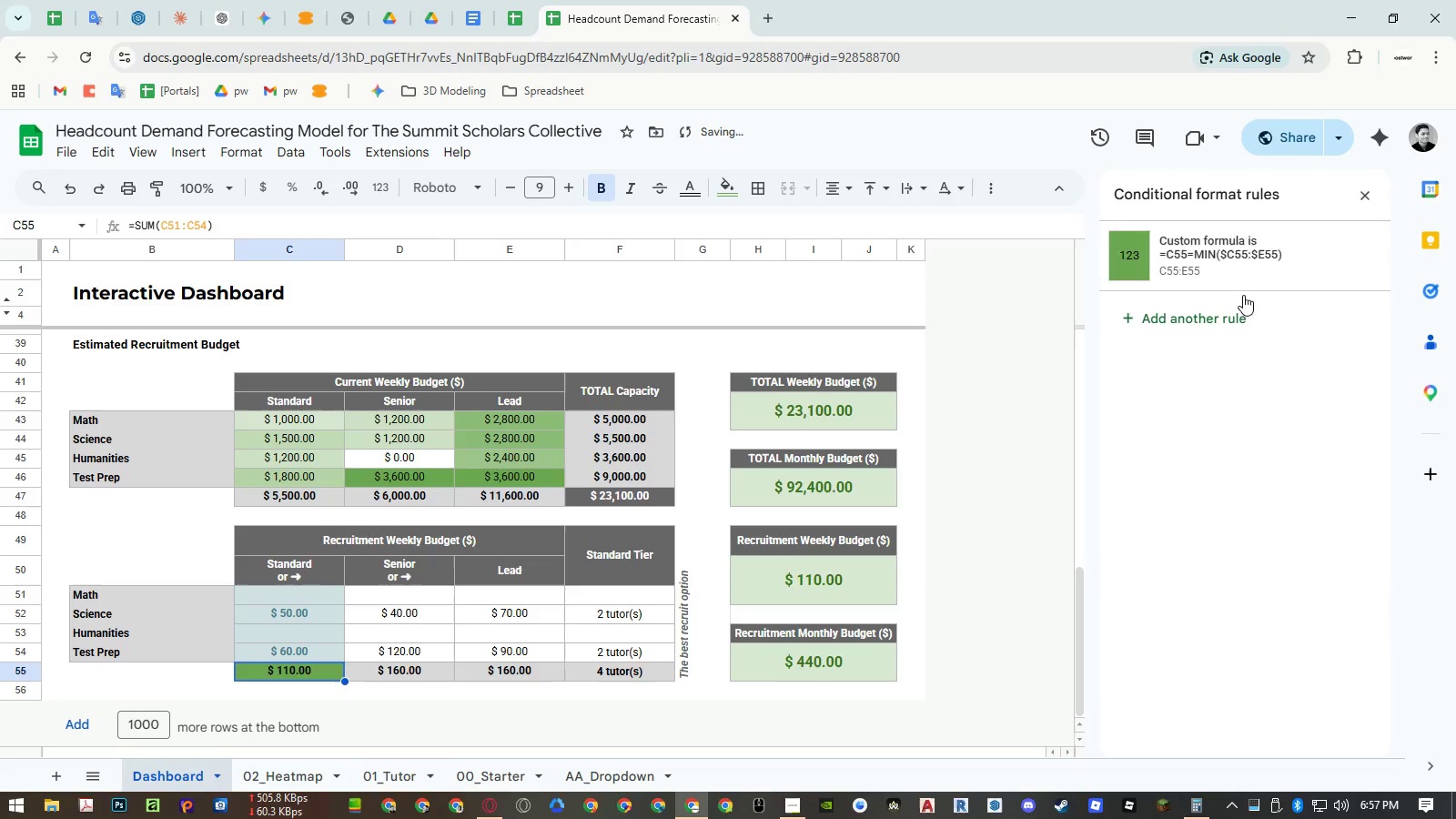 
left_click([1239, 268])
 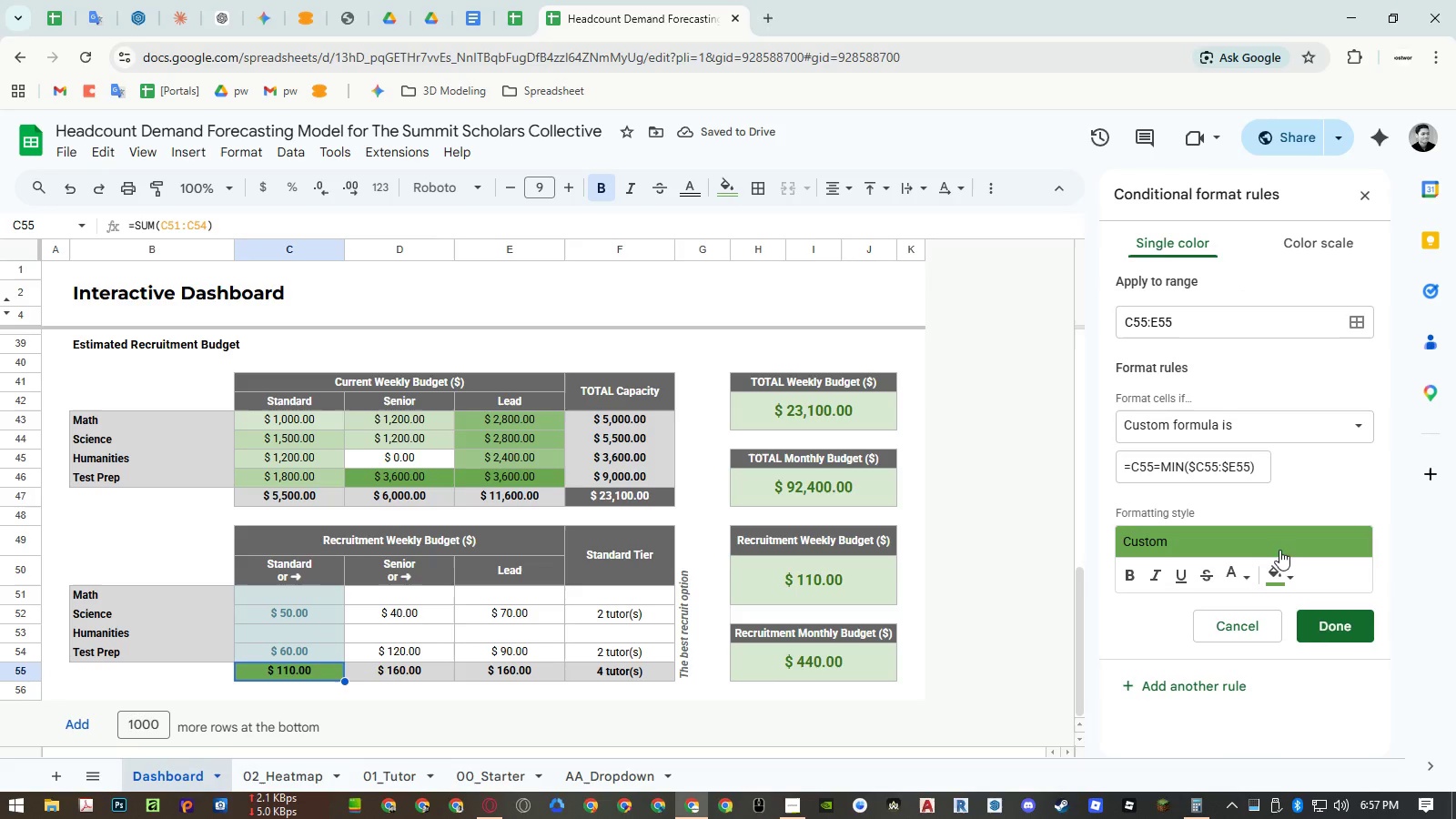 
left_click([1279, 572])
 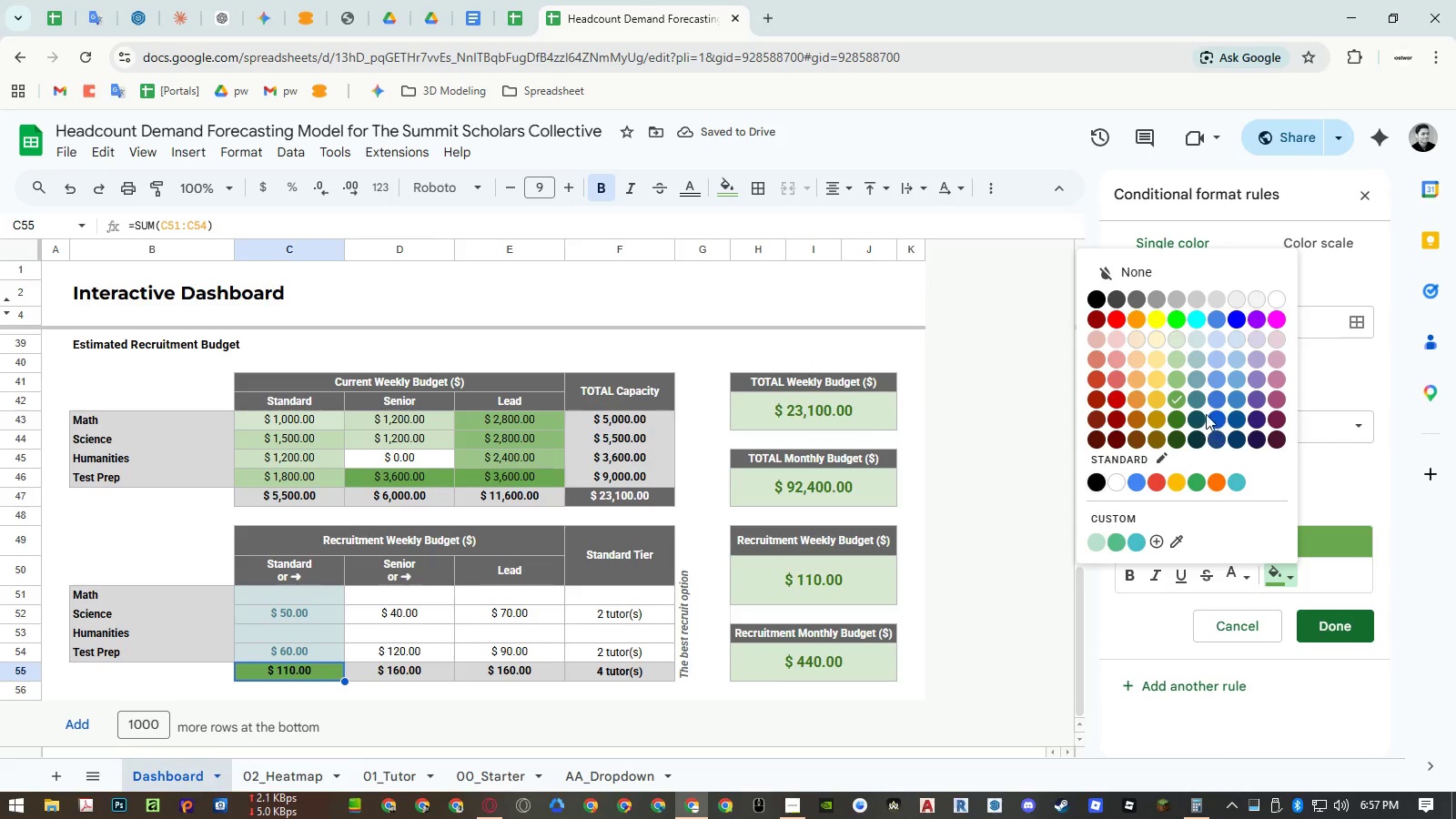 
left_click([1193, 399])
 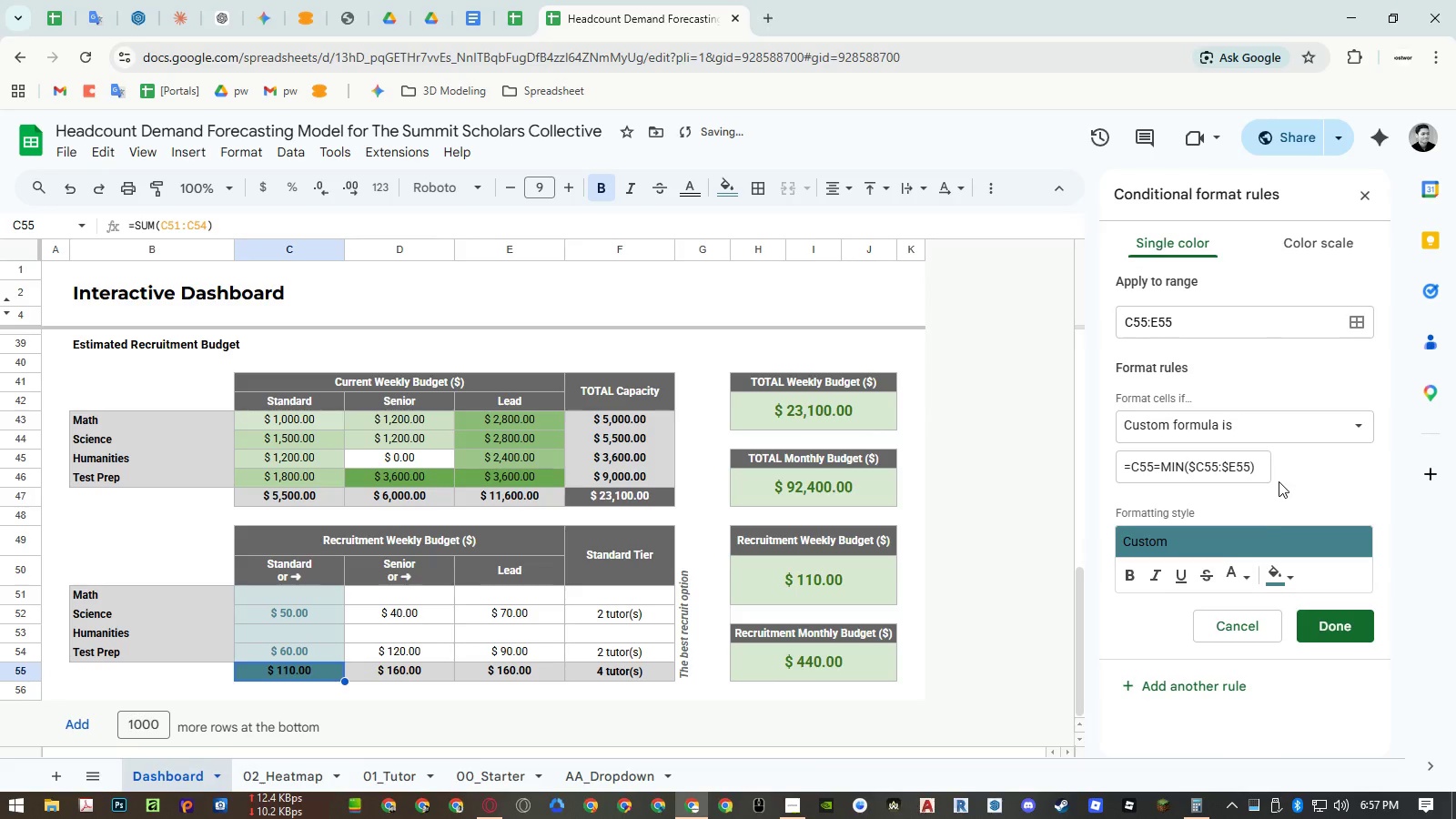 
left_click([1239, 572])
 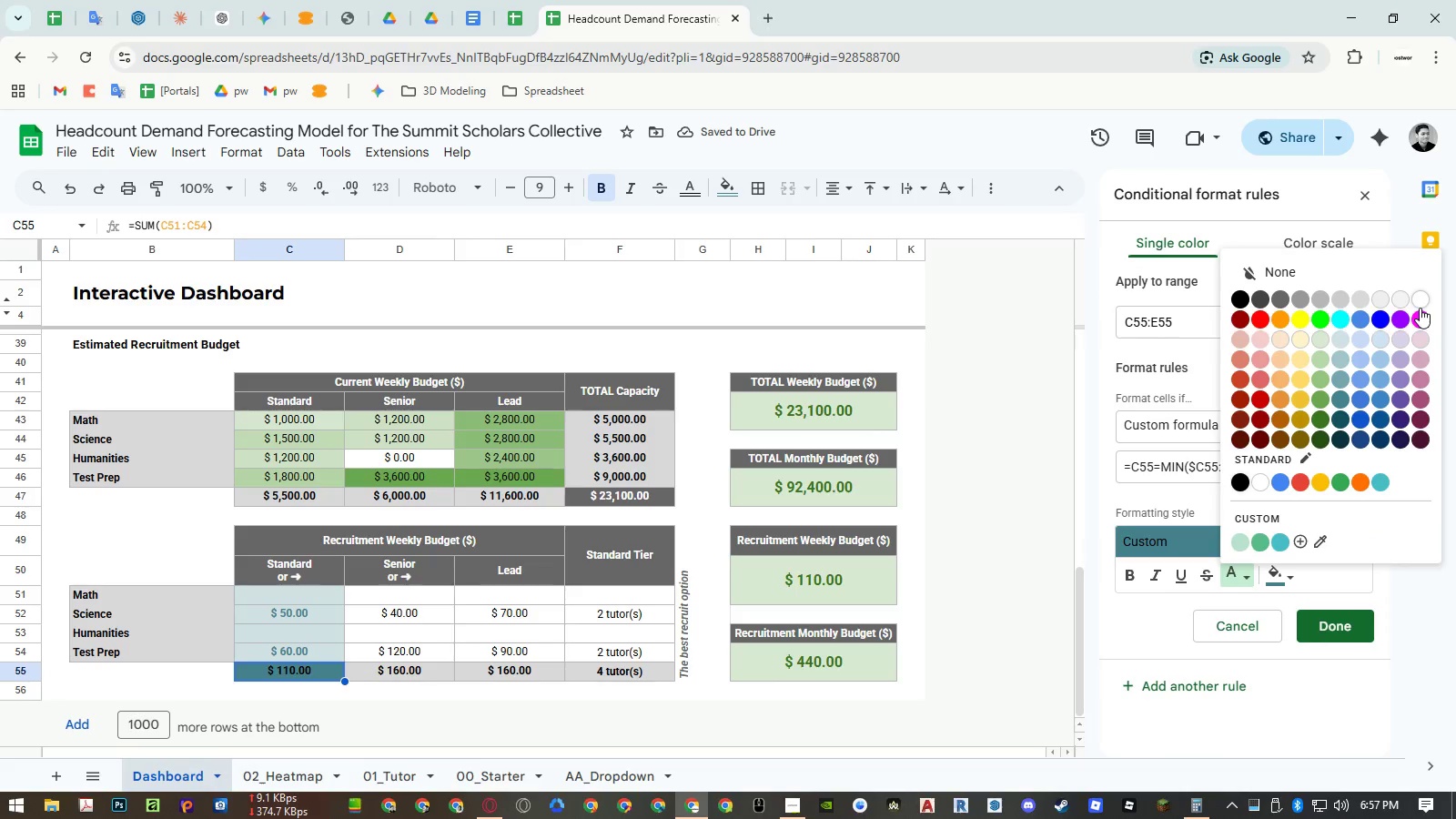 
left_click([1421, 303])
 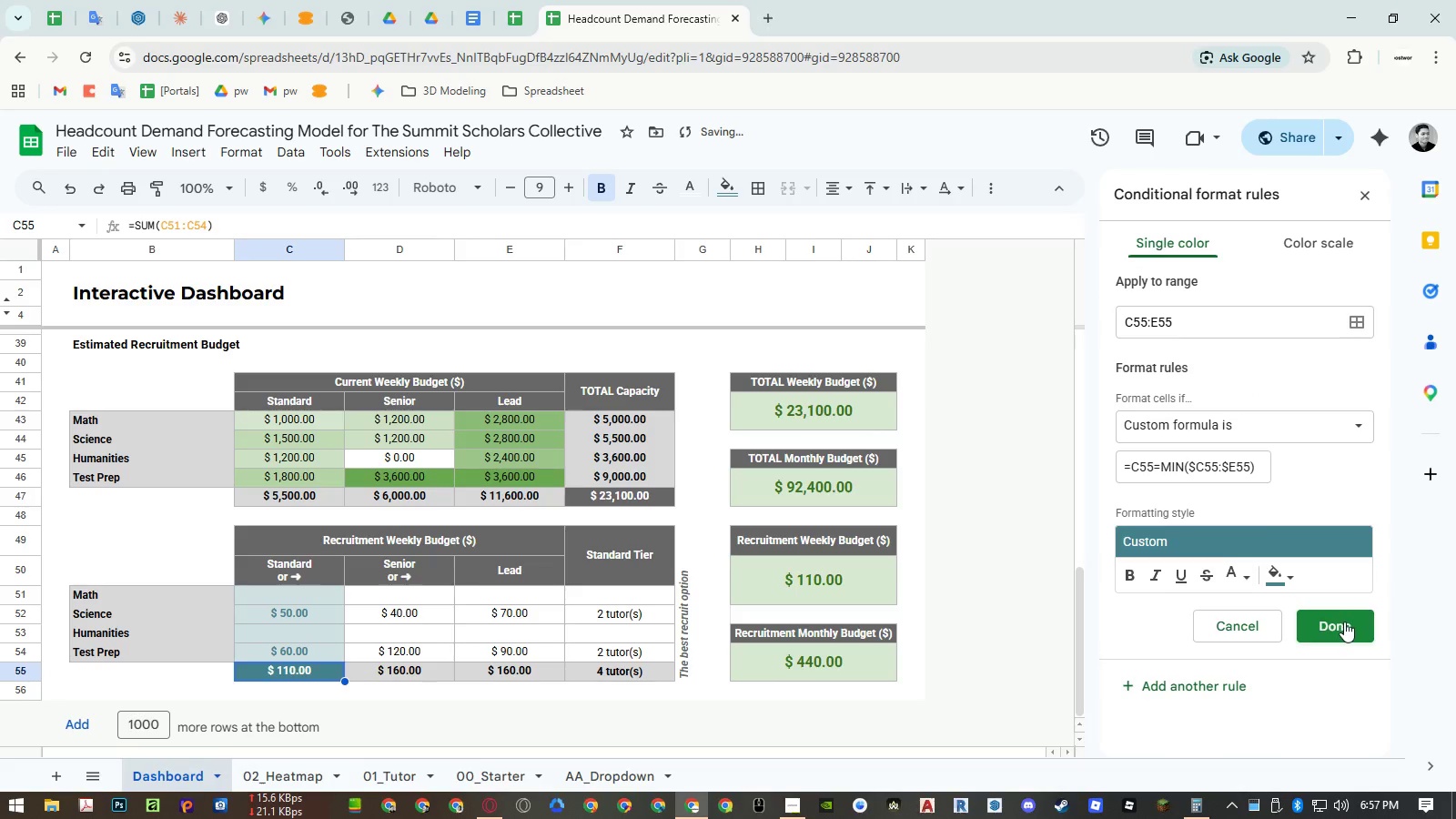 
left_click([1344, 622])
 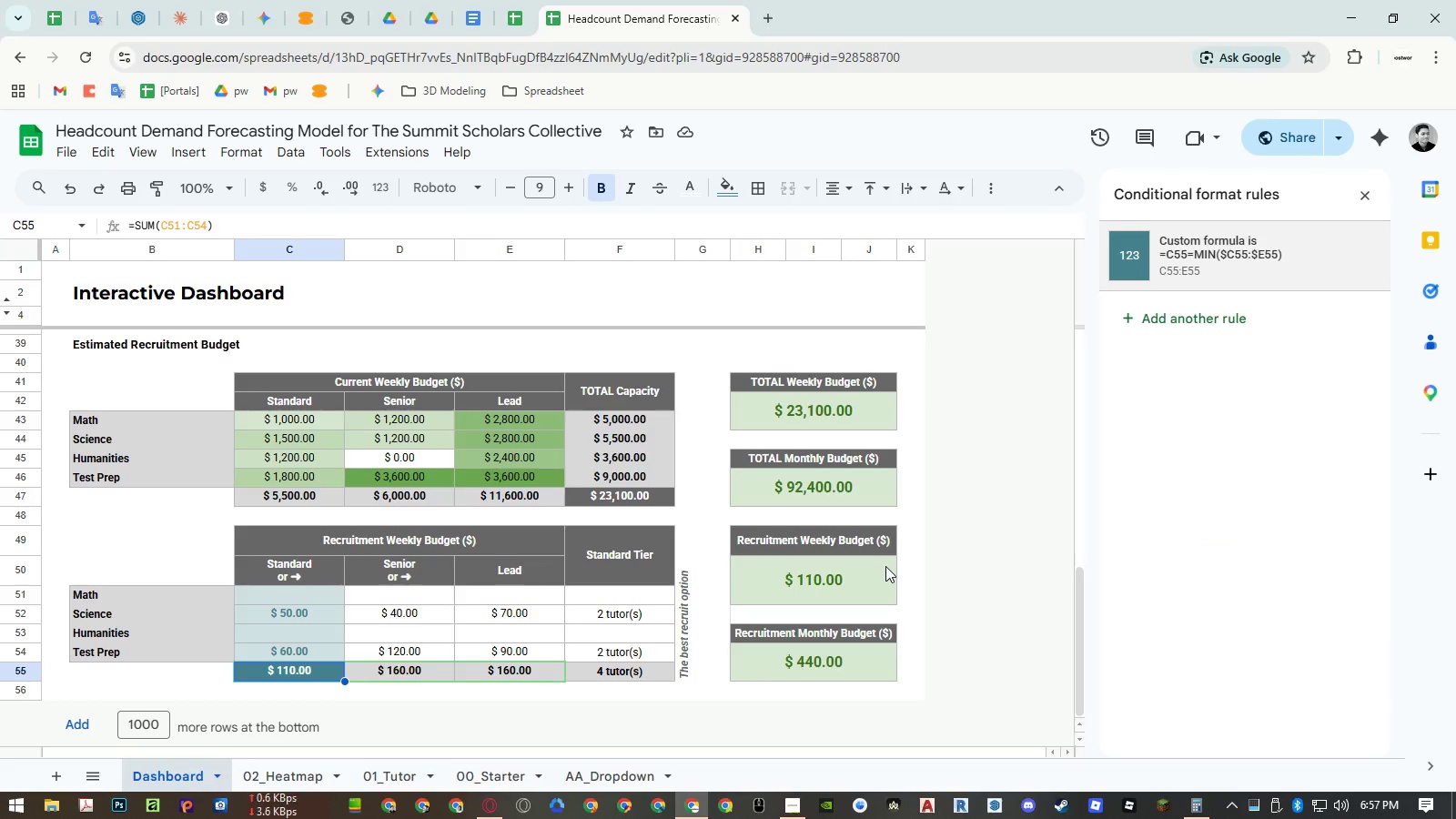 
left_click([866, 574])
 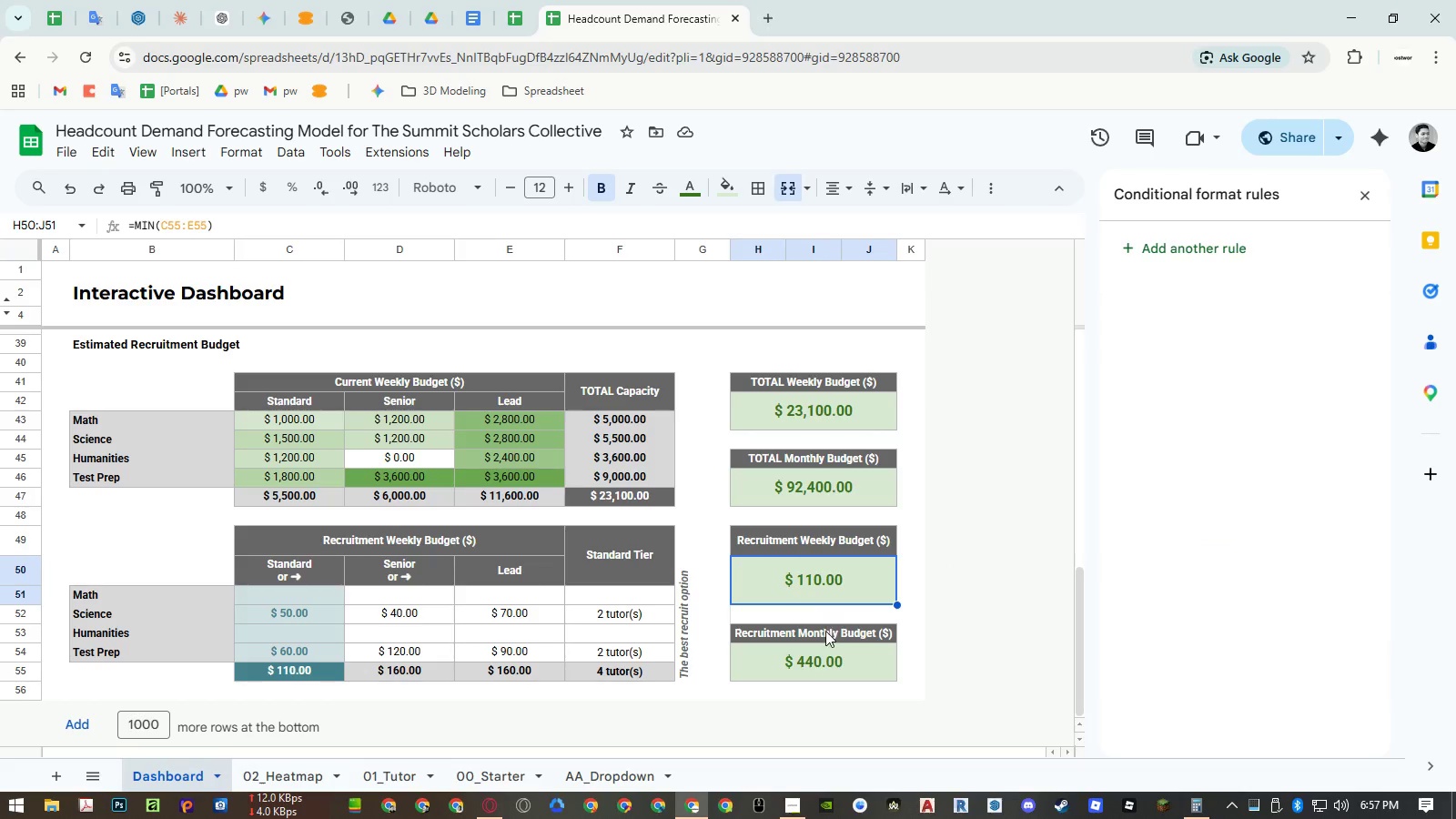 
hold_key(key=ControlLeft, duration=0.39)
left_click([818, 658])
 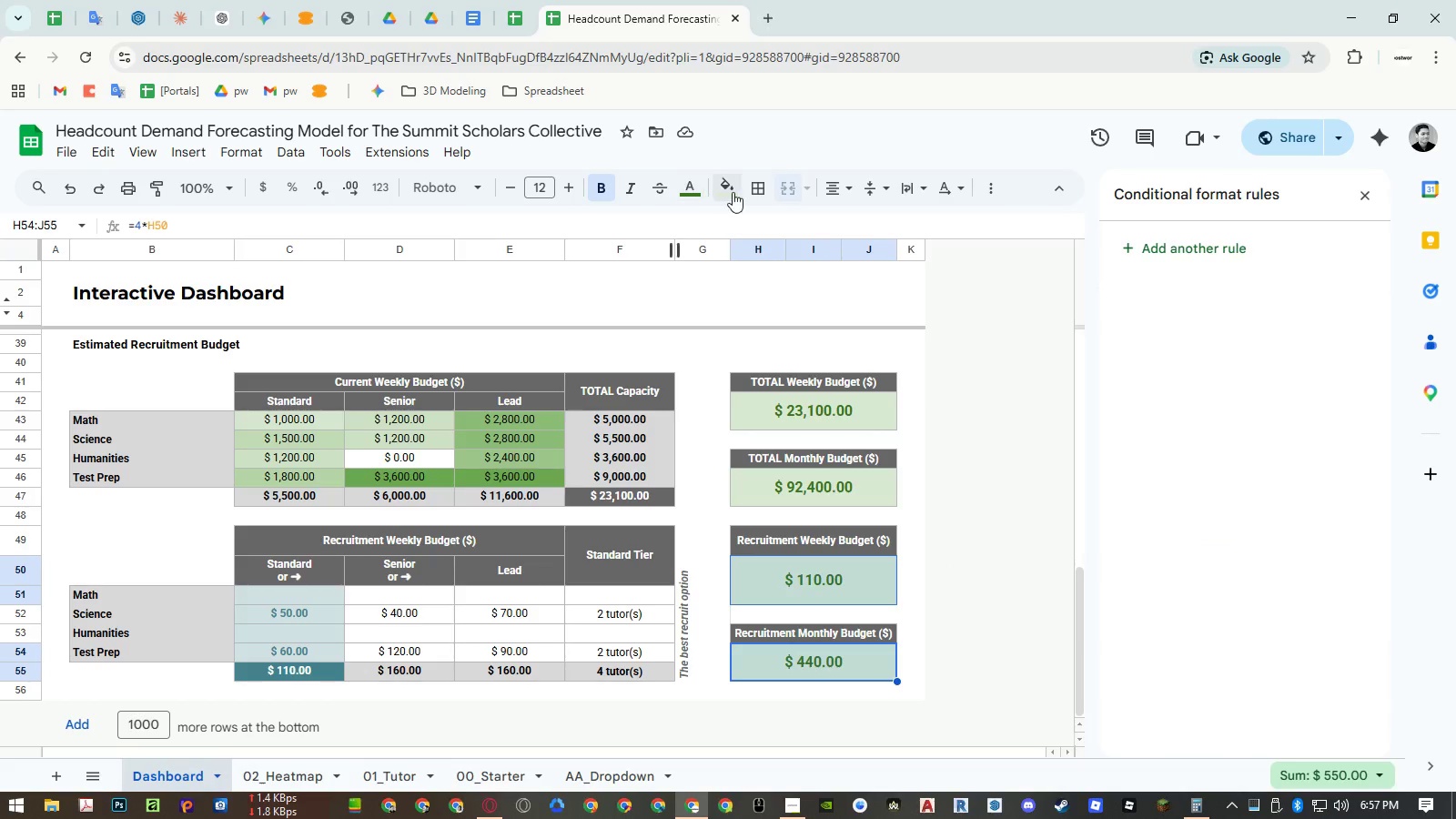 
left_click([734, 191])
 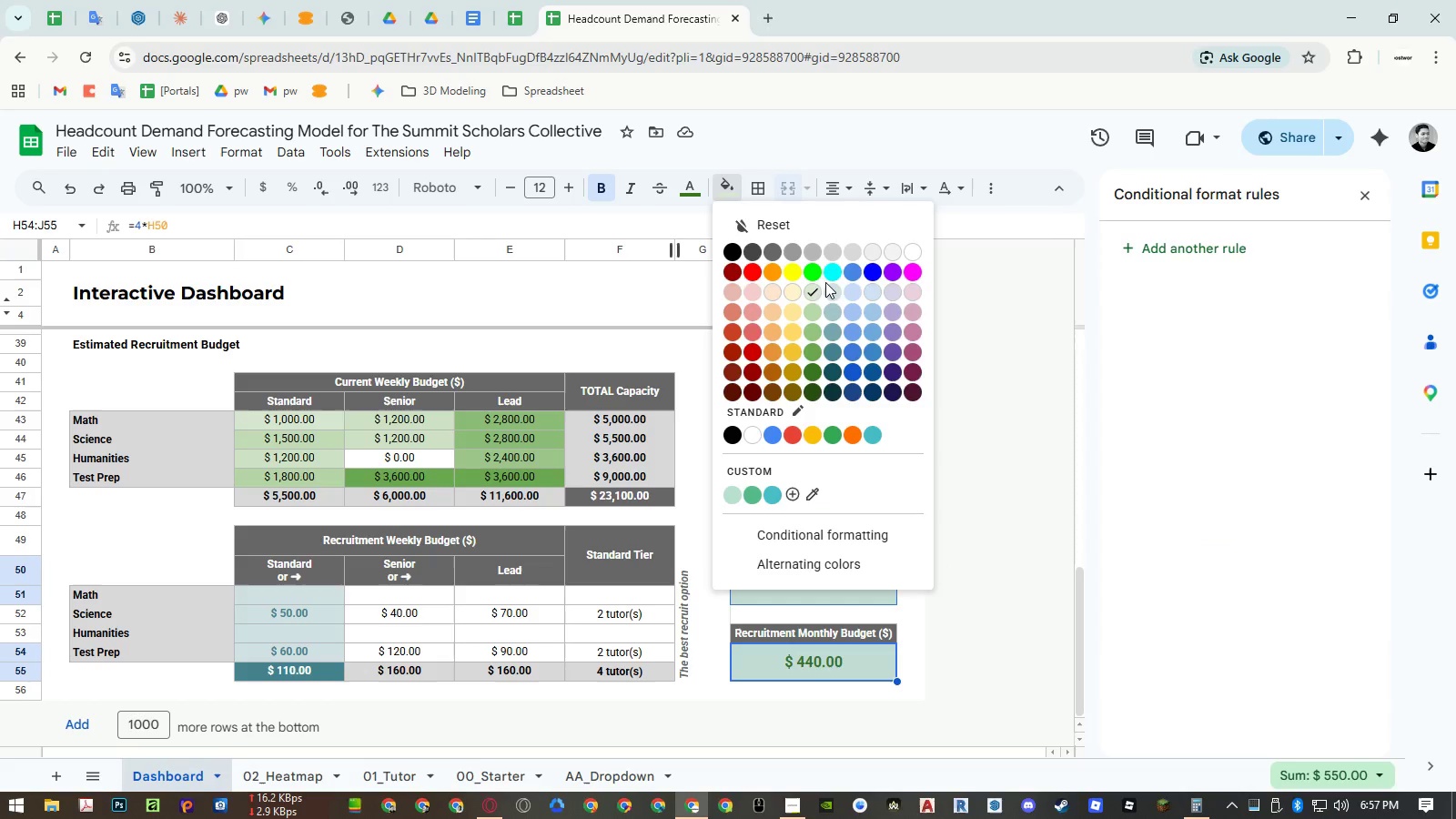 
left_click([831, 295])
 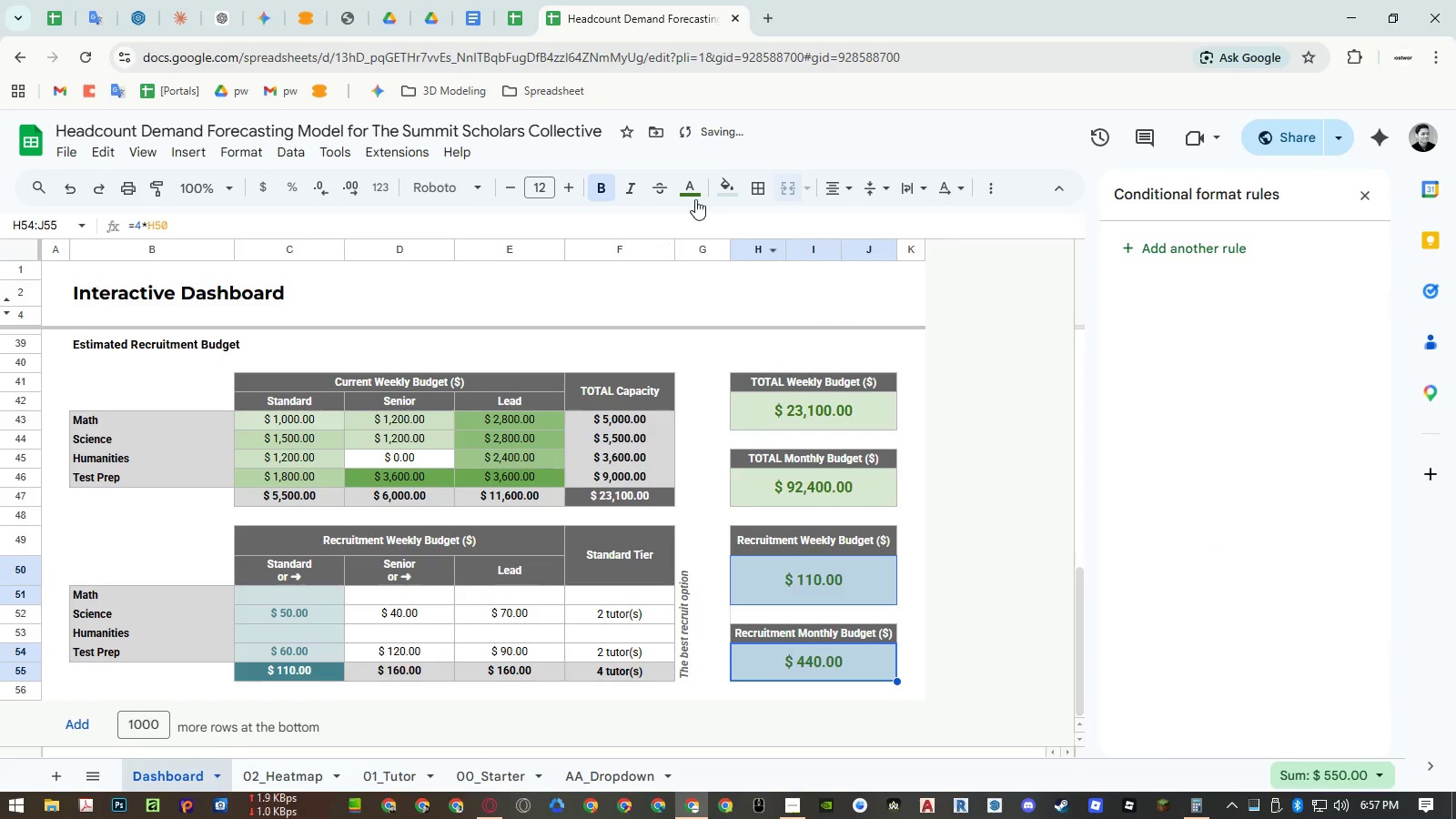 
double_click([693, 189])
 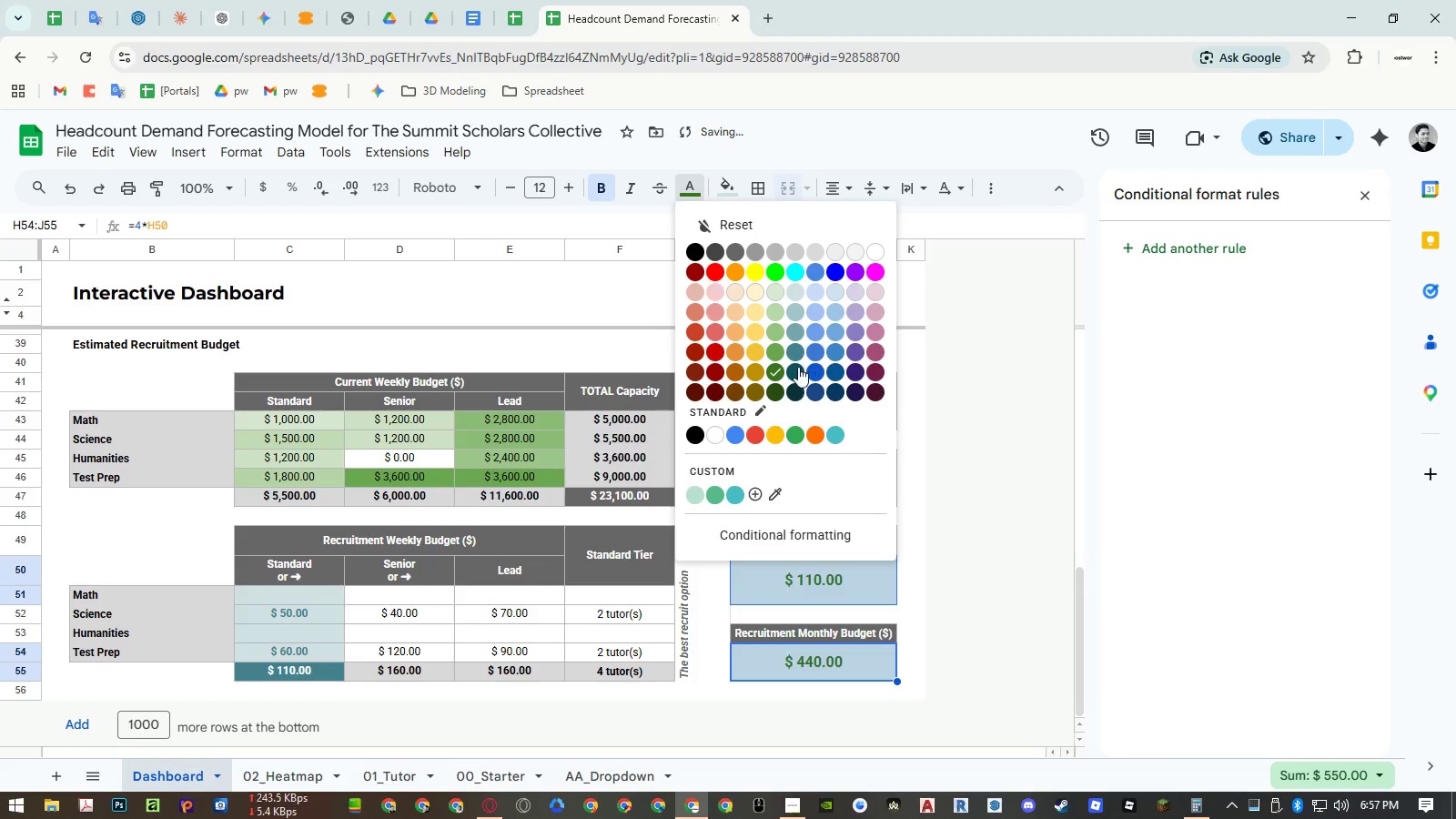 
left_click([798, 367])
 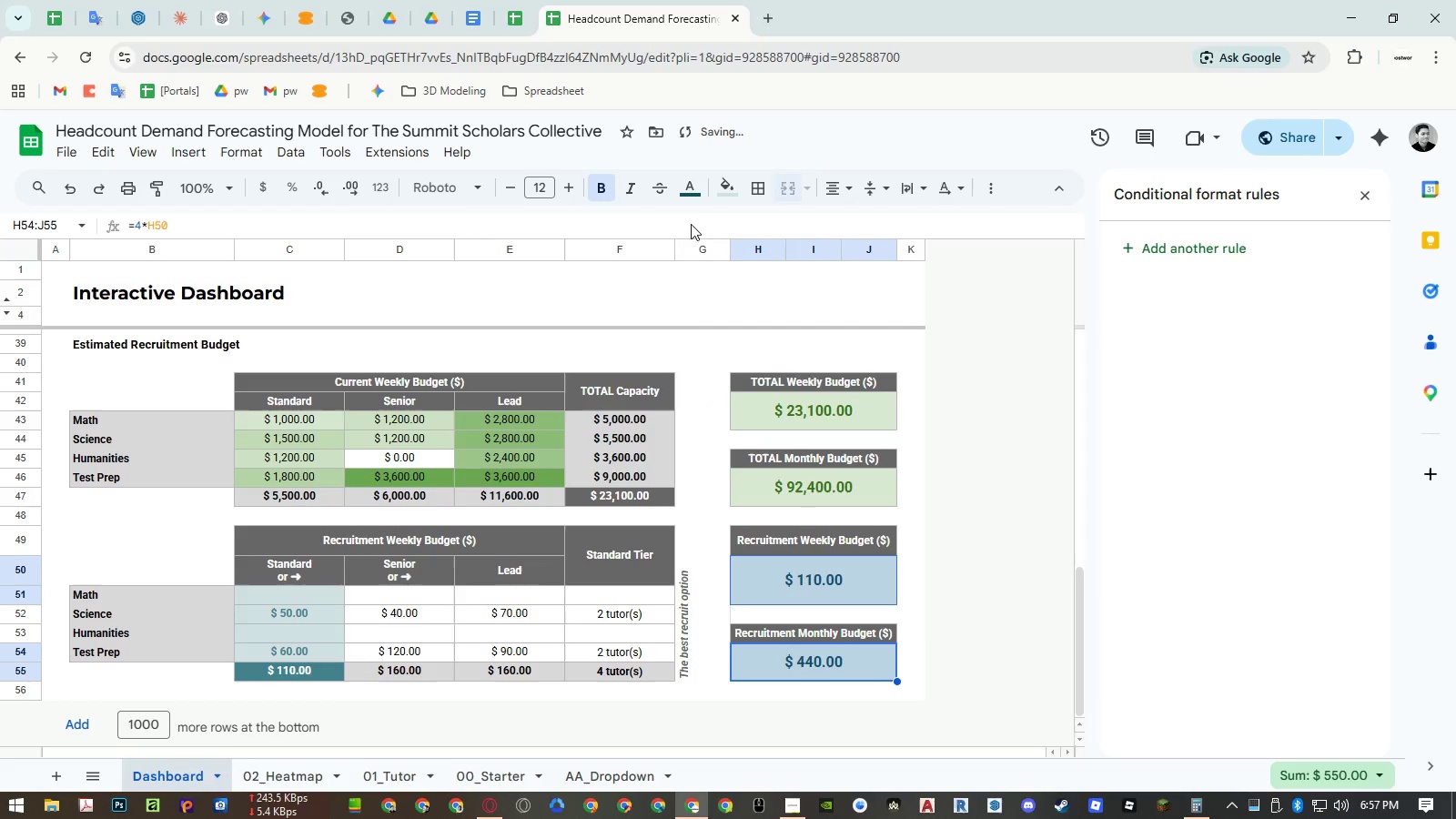 
left_click([693, 193])
 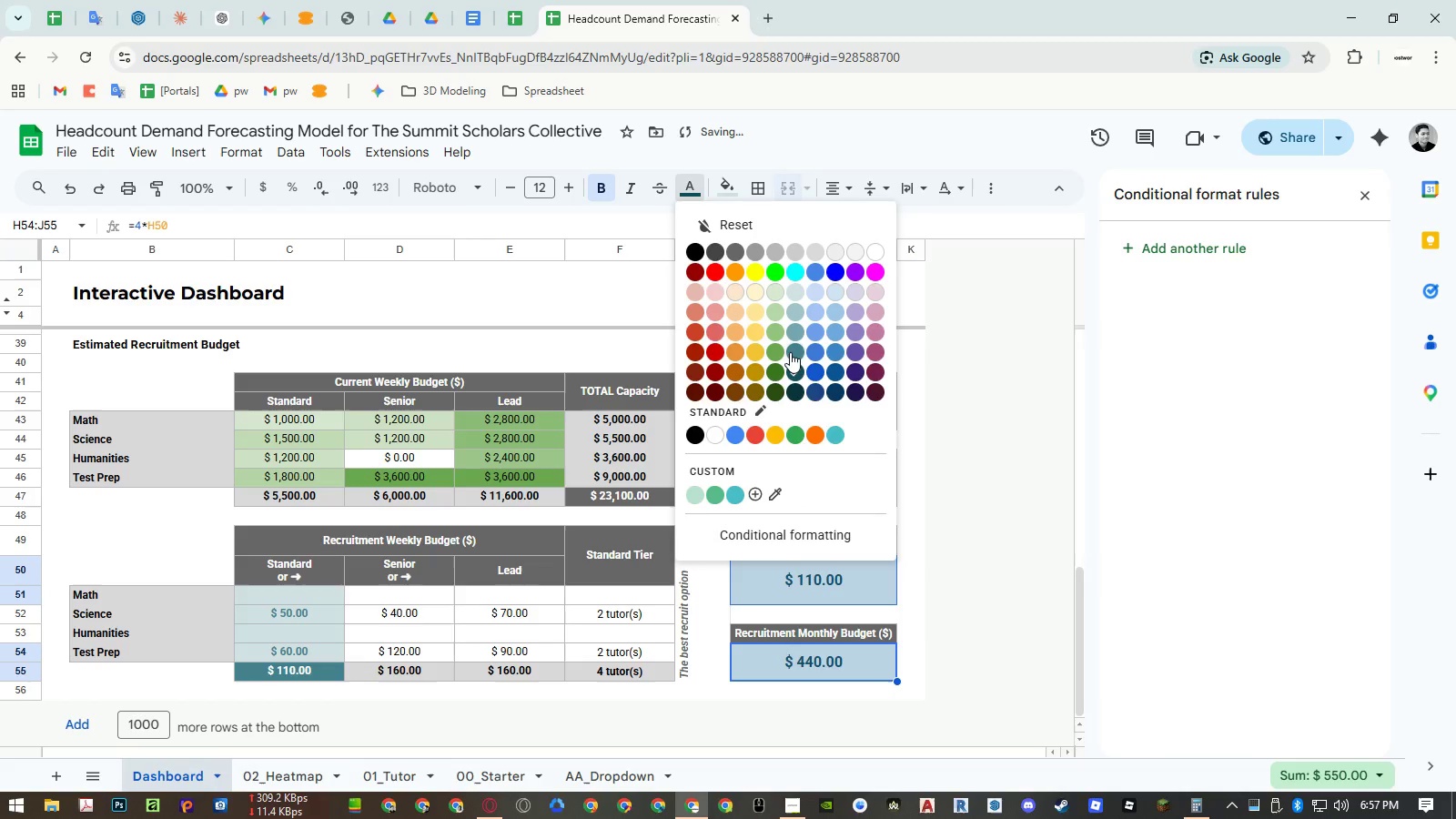 
left_click([790, 352])
 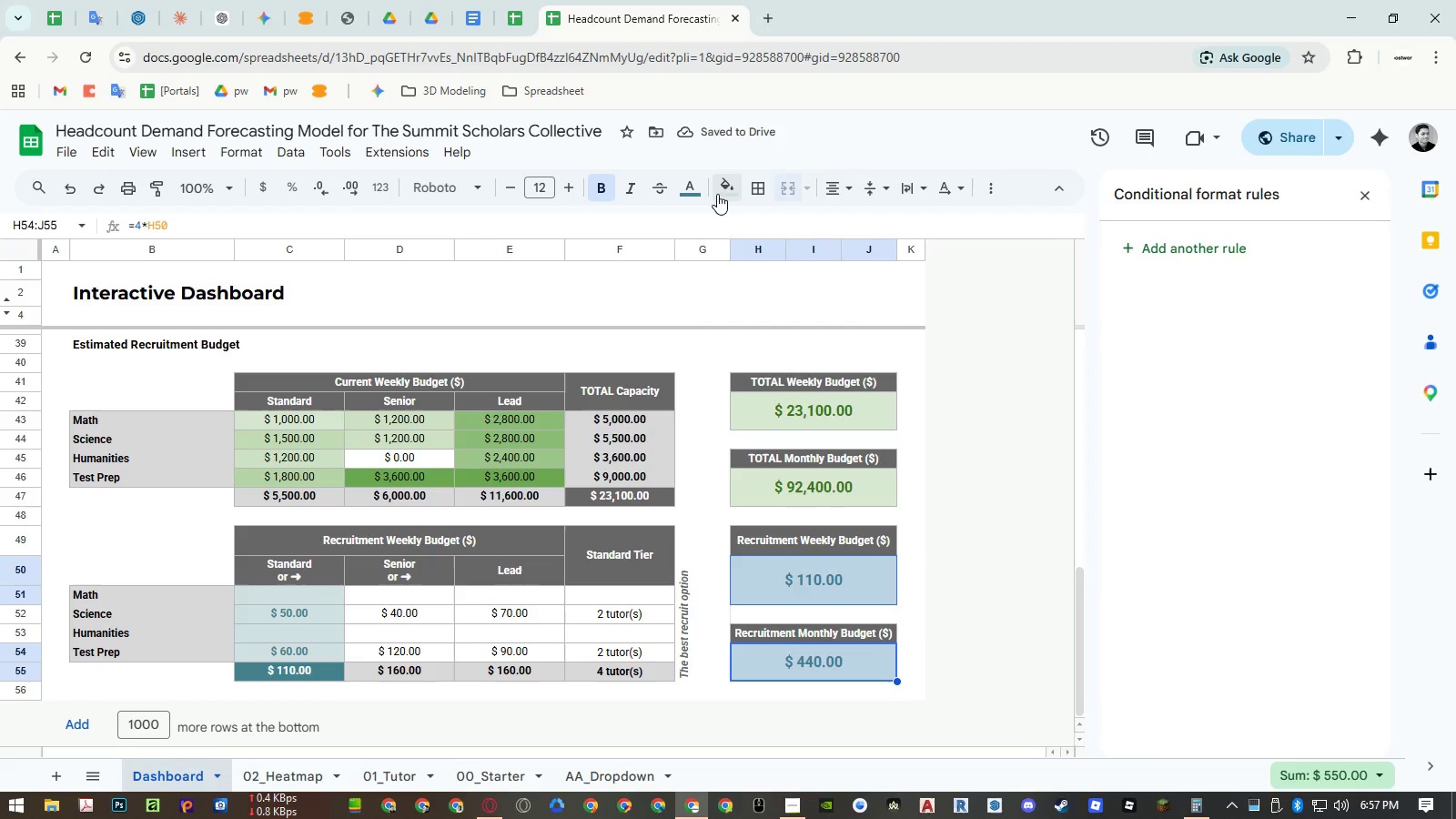 
left_click([696, 178])
 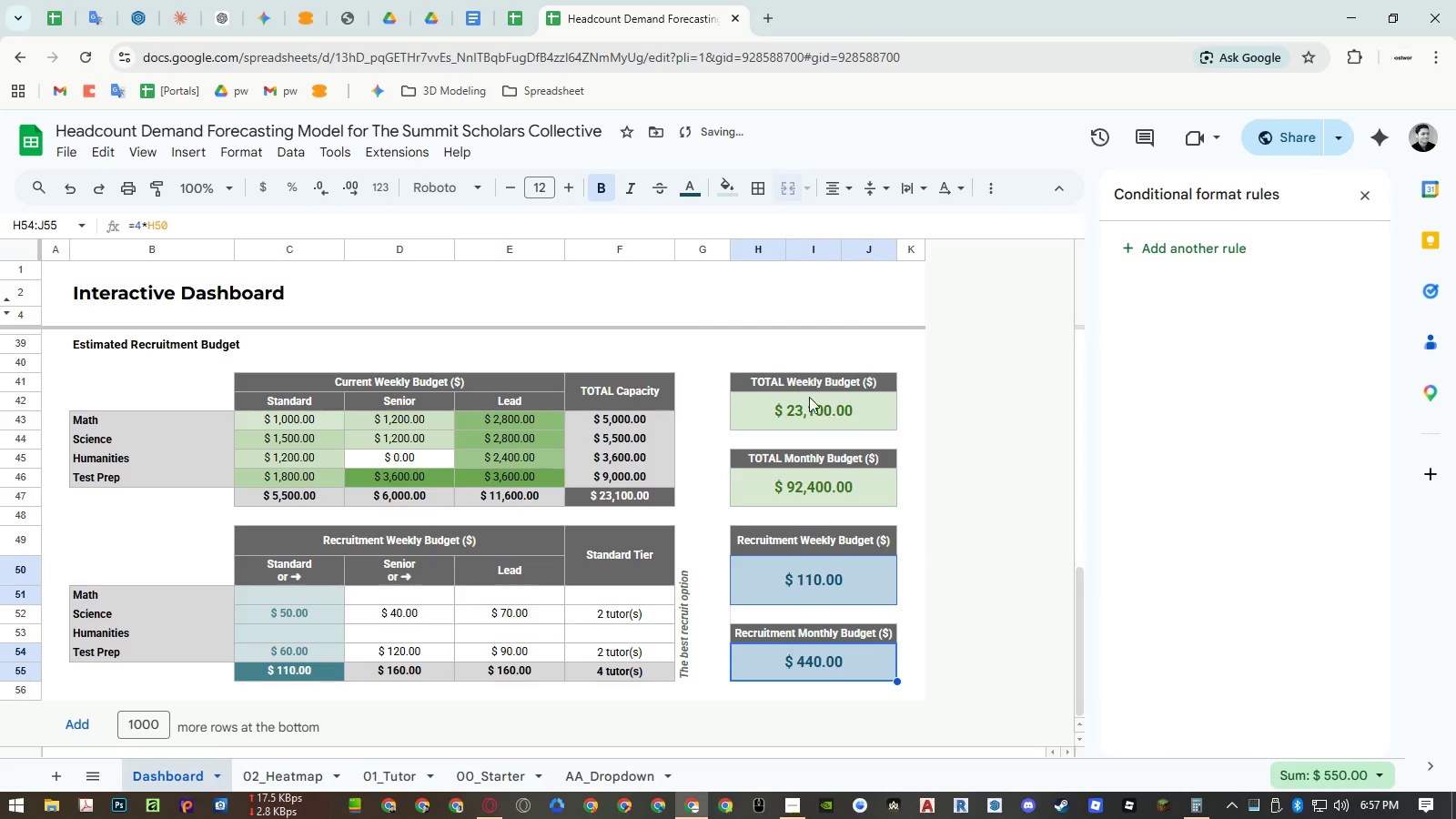 
double_click([818, 417])
 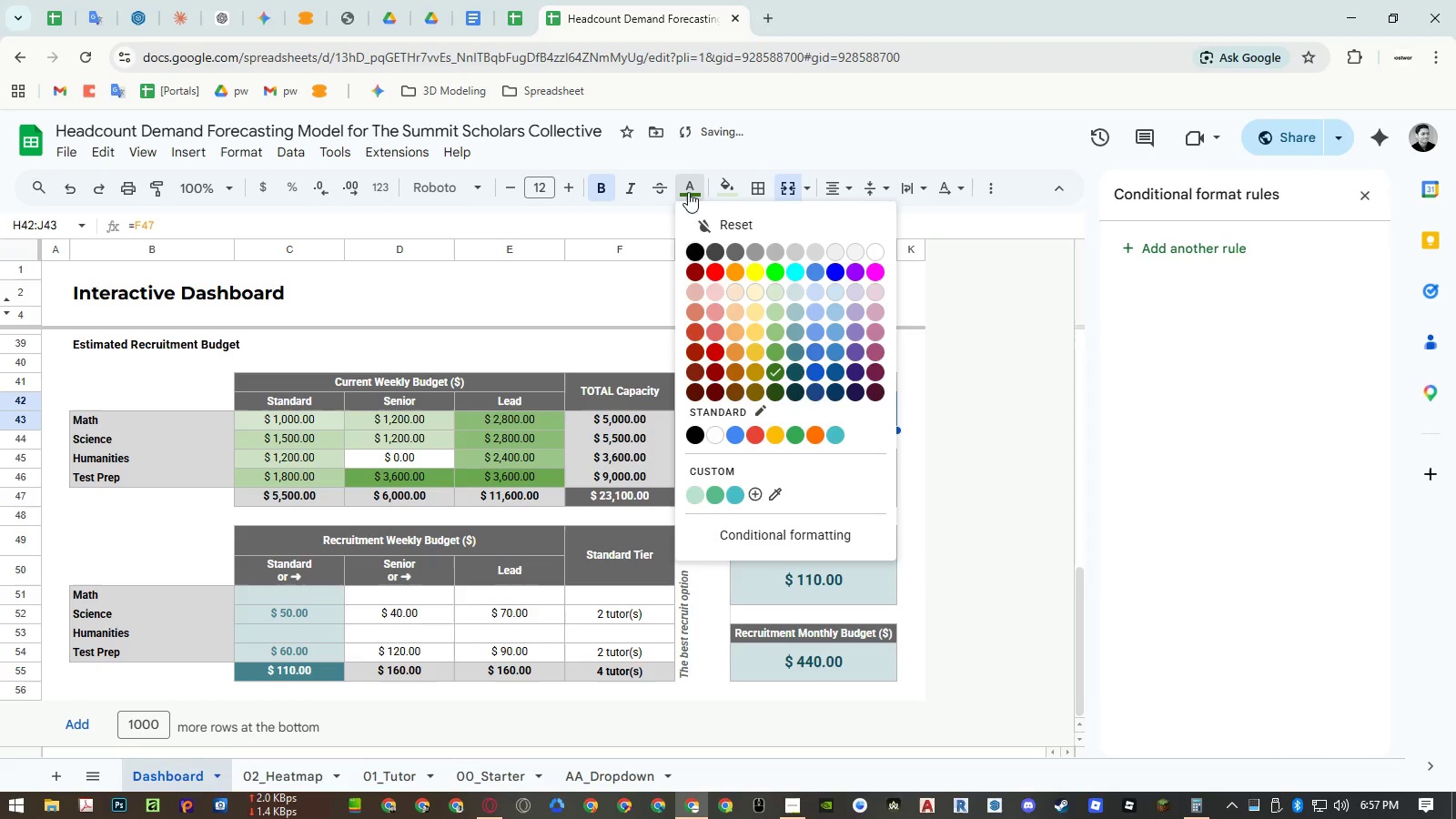 
key(Escape)
 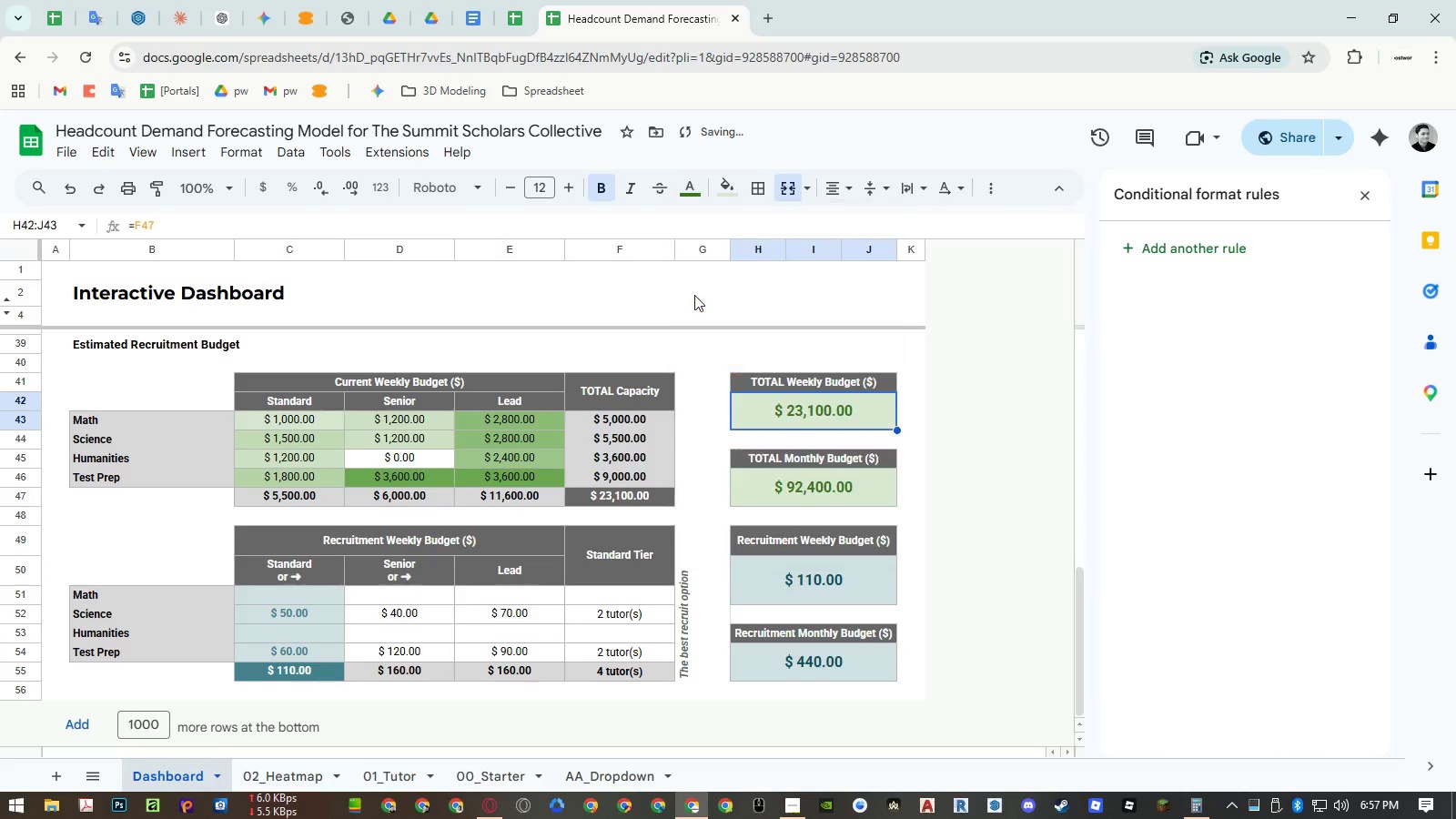 
key(Escape)
 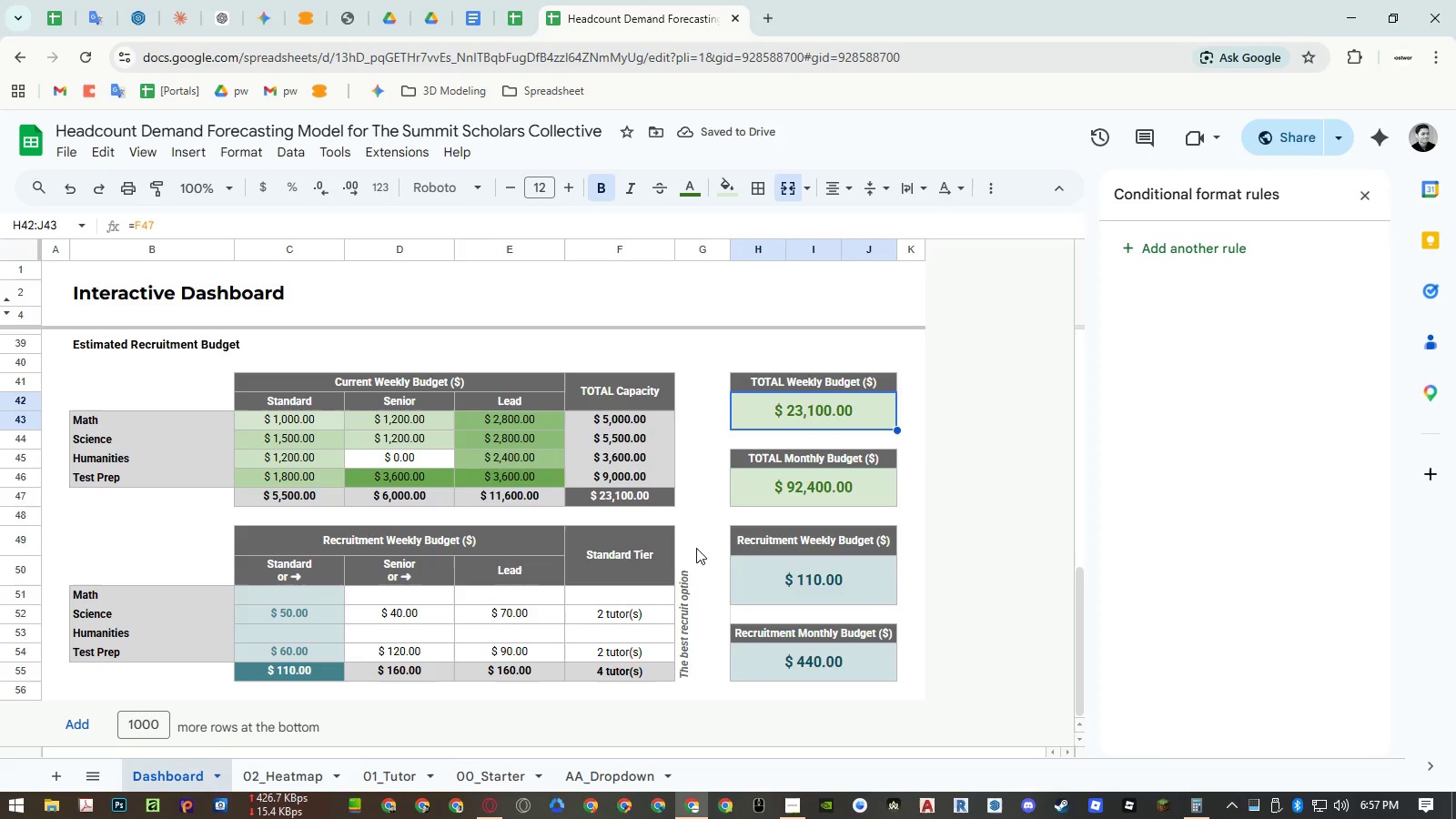 
left_click([692, 581])
 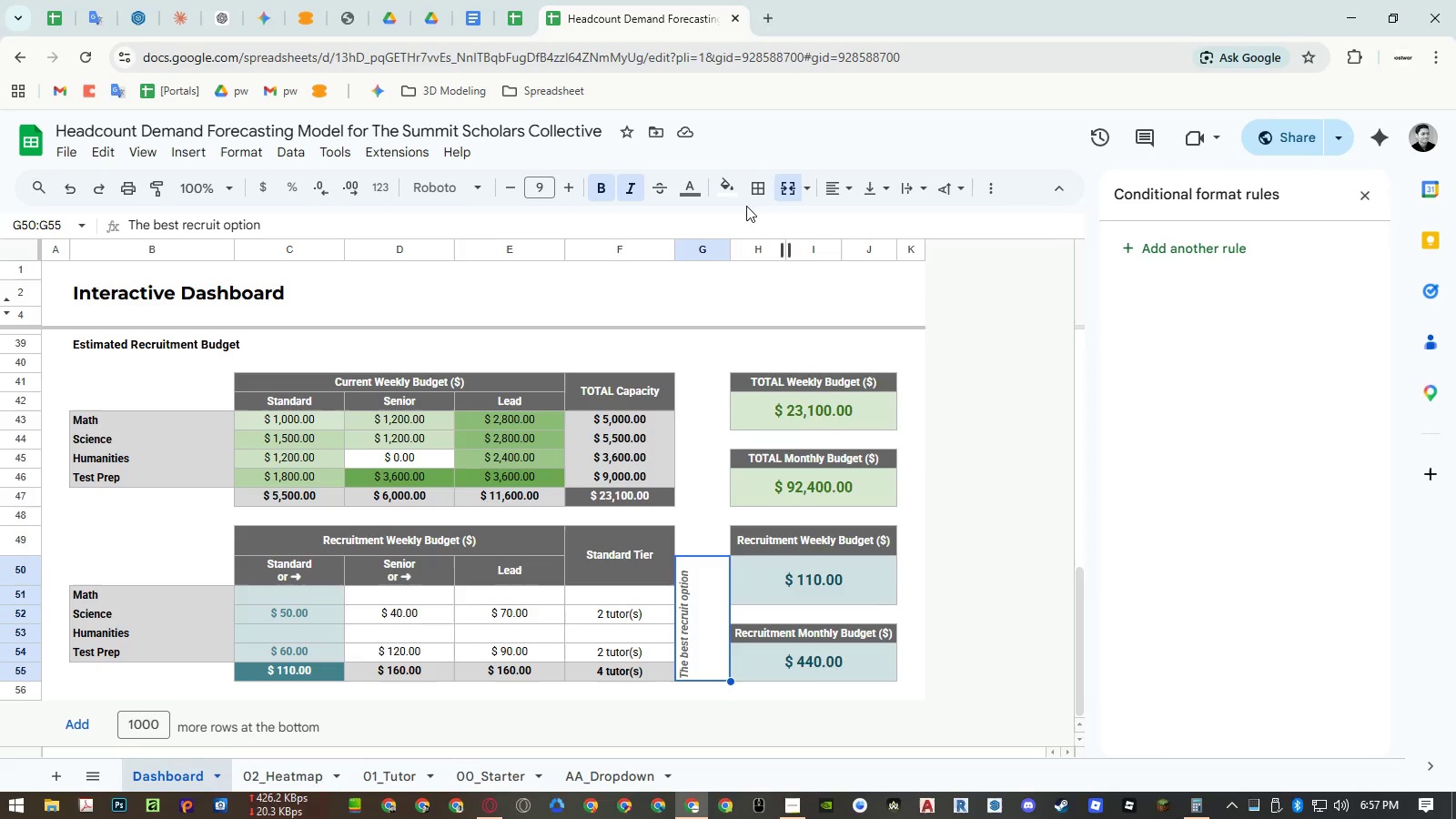 
left_click([696, 189])
 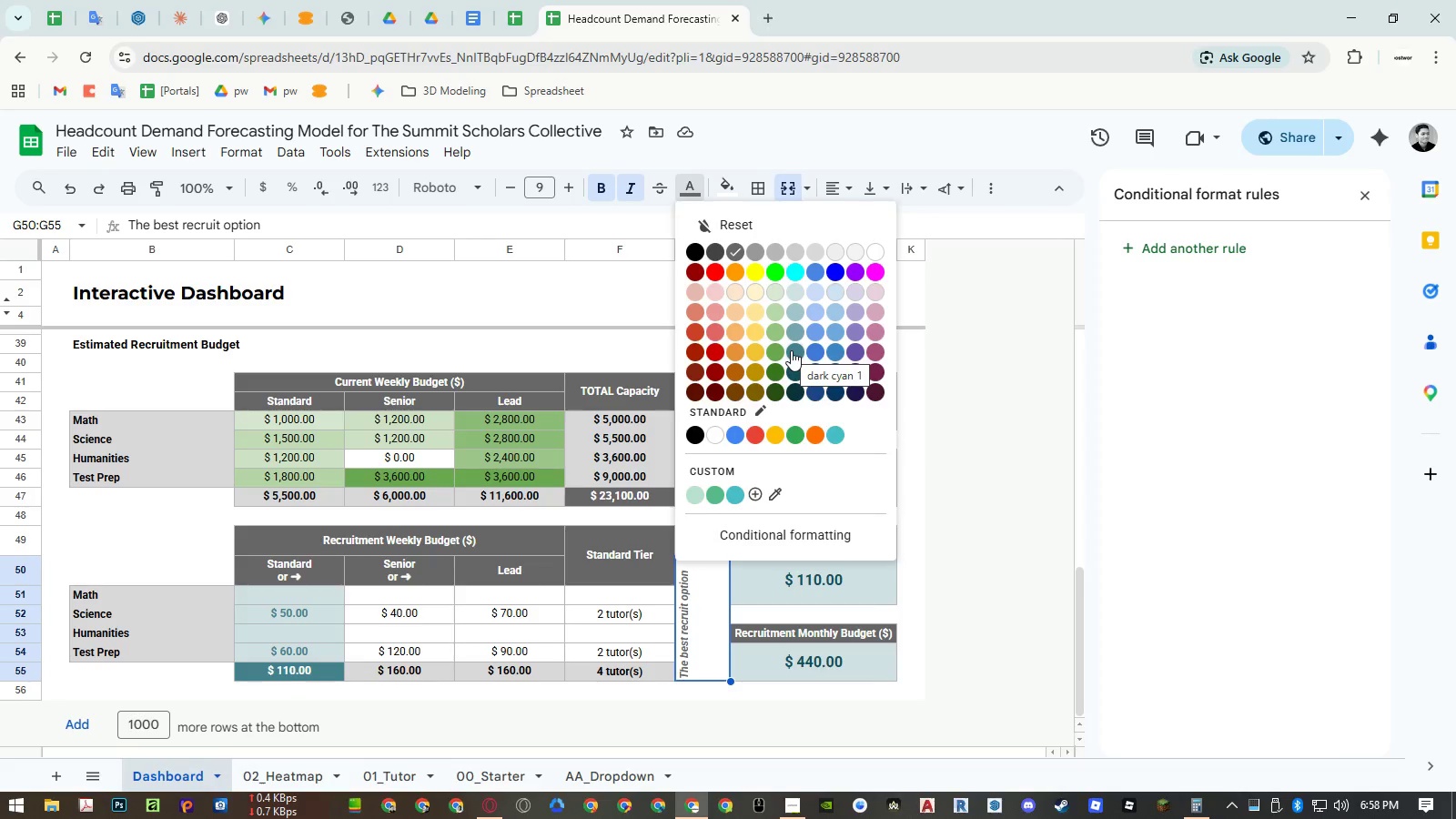 
left_click([791, 350])
 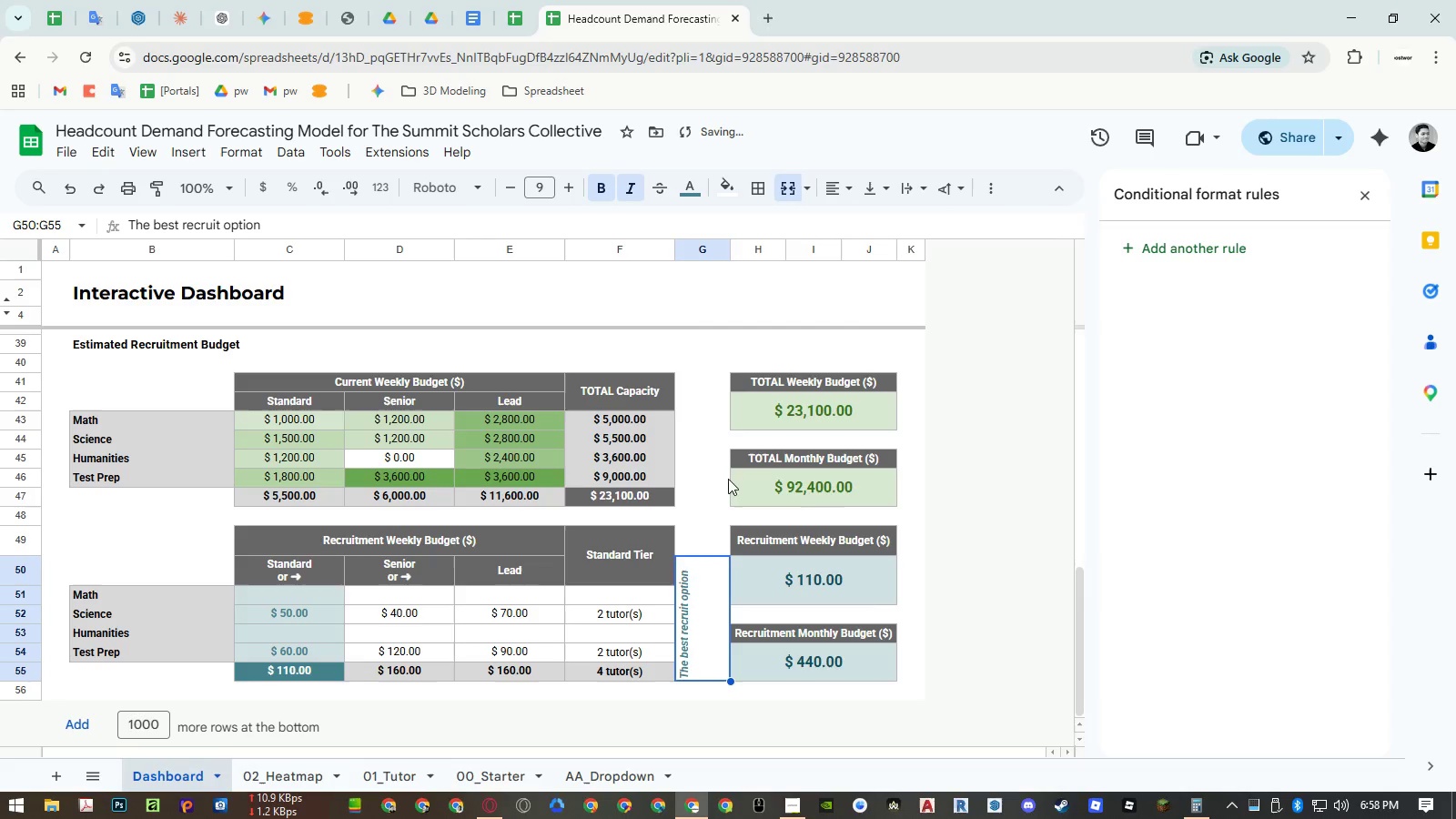 
left_click([711, 485])
 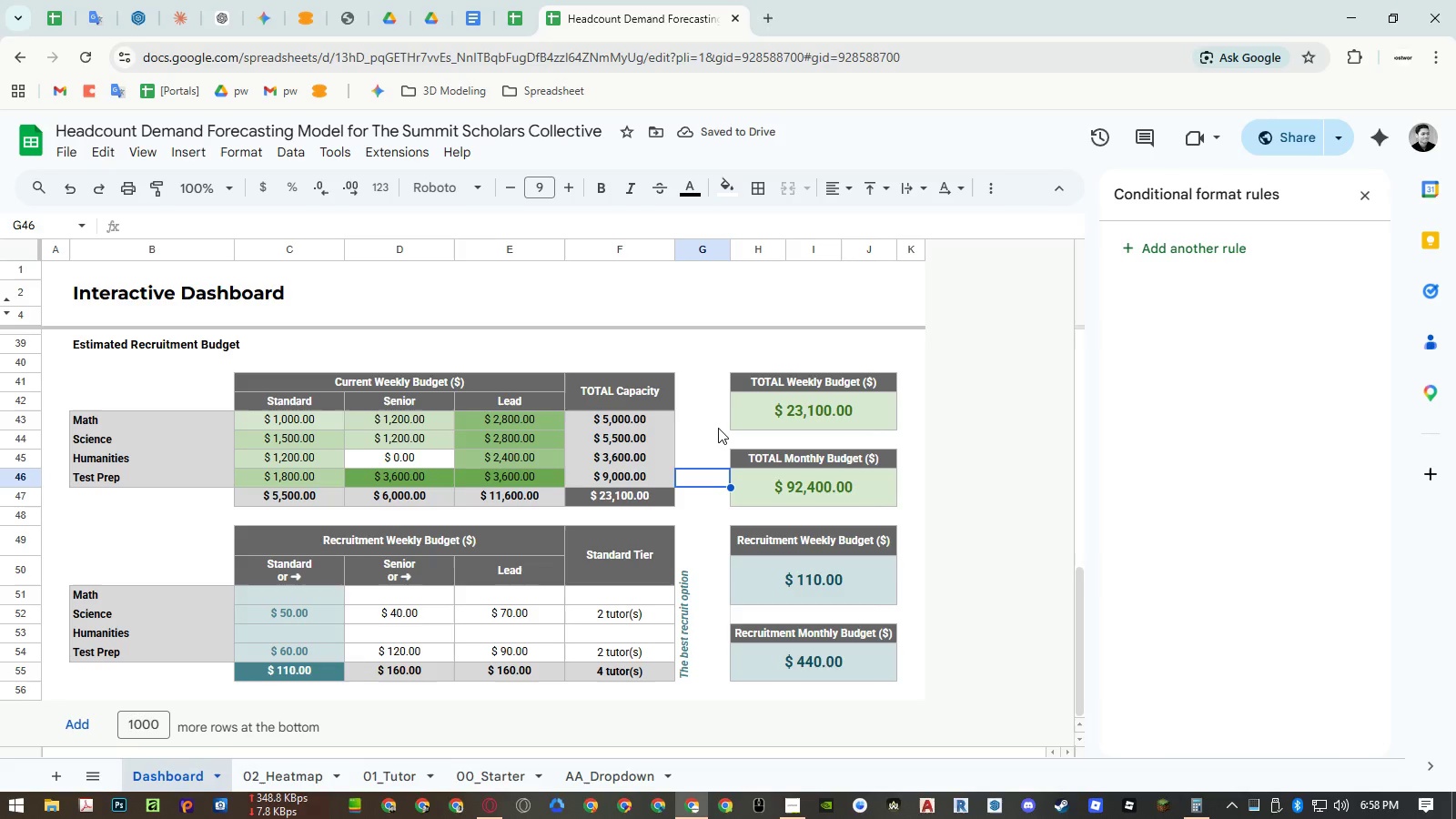 
wait(8.91)
 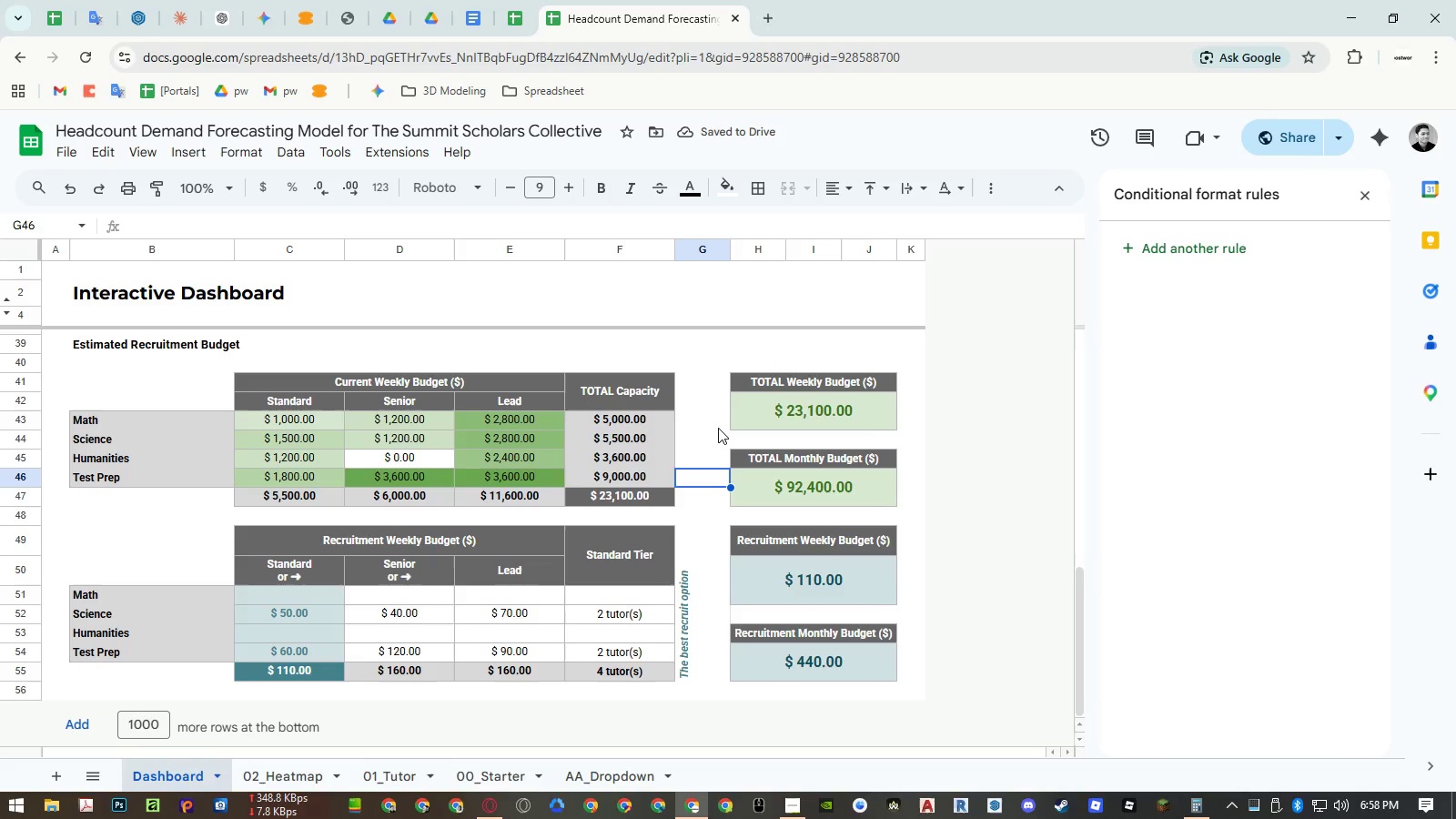 
left_click([903, 620])
 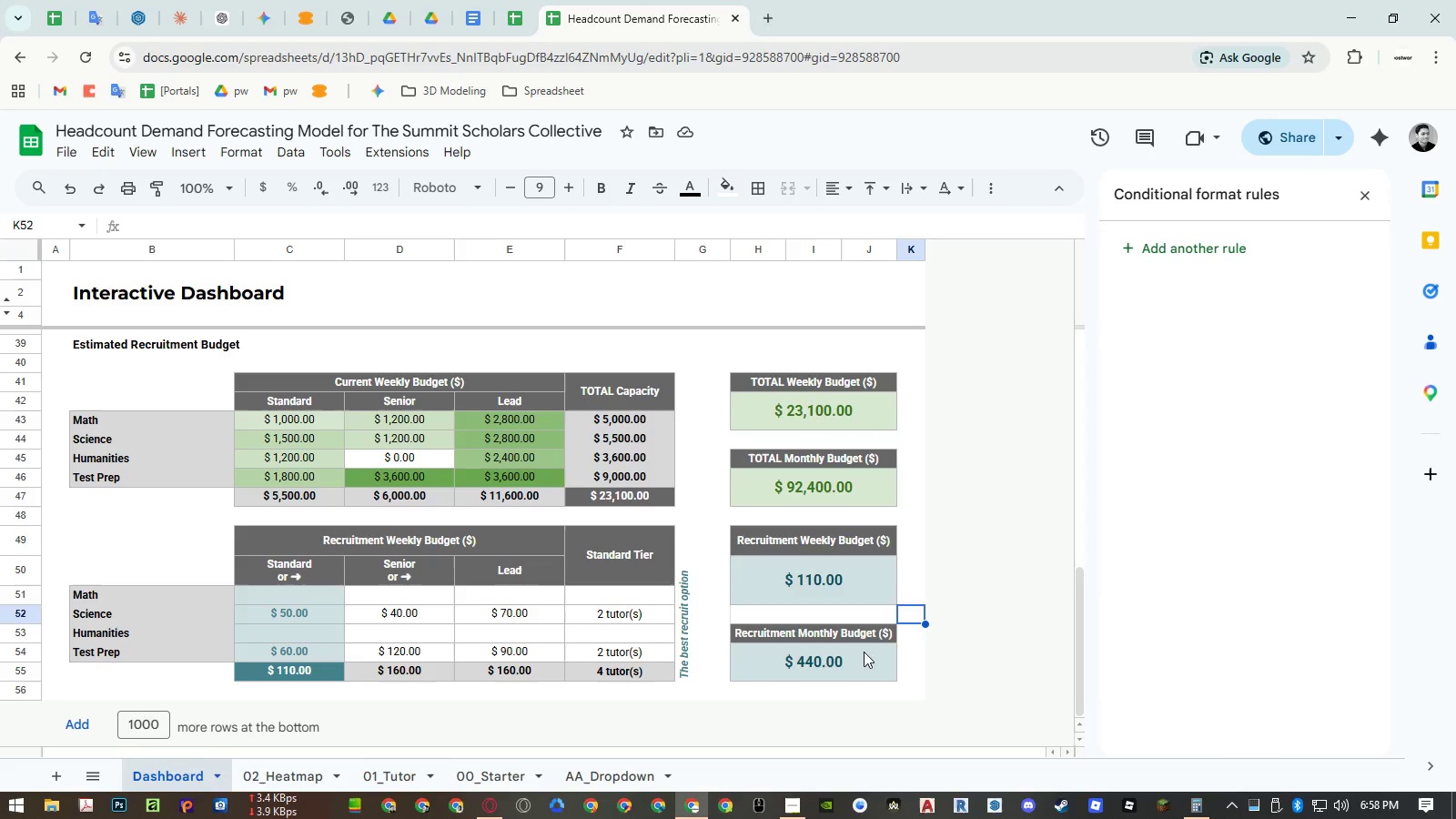 
key(Control+ControlLeft)
 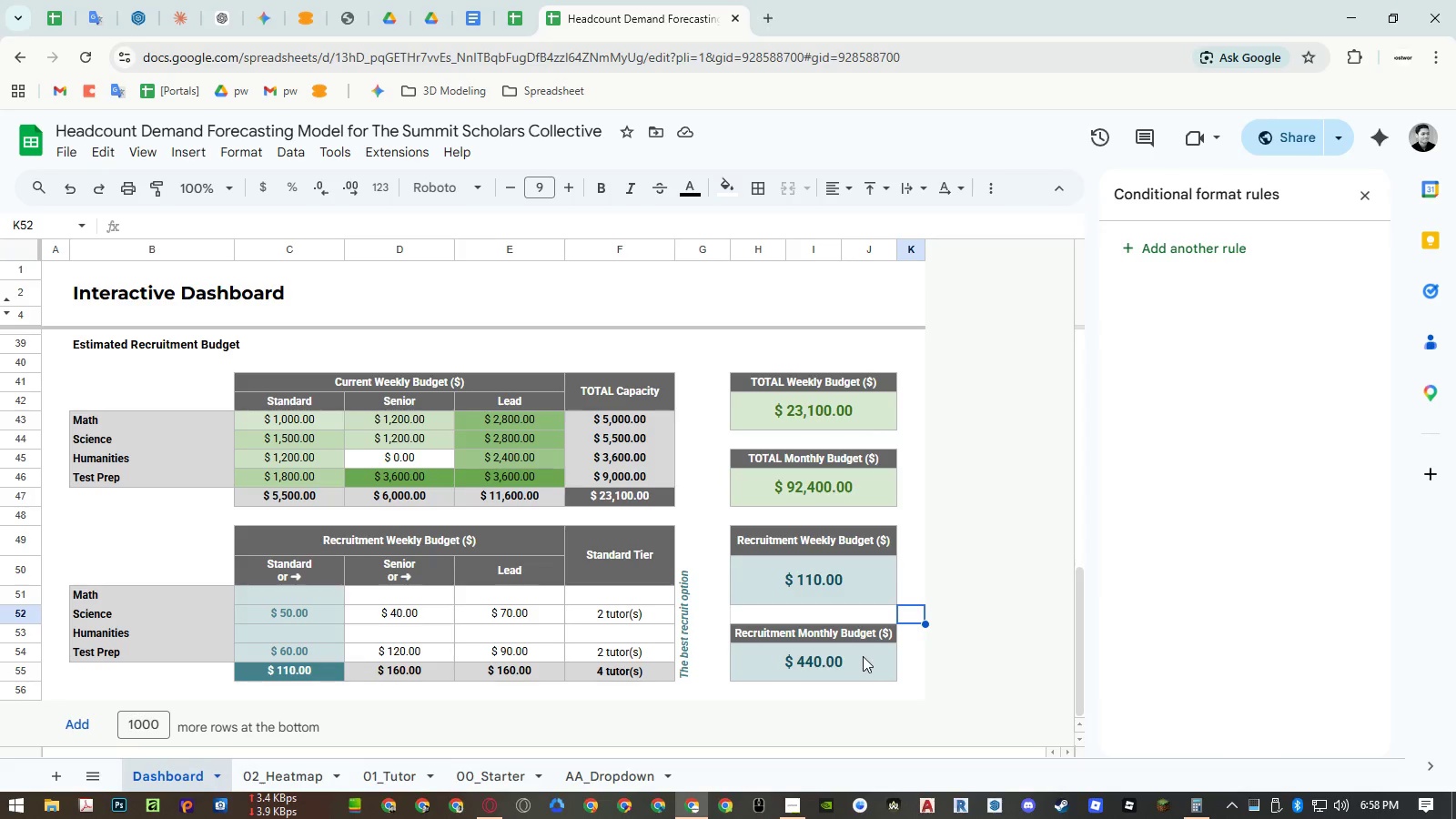 
key(Control+C)
 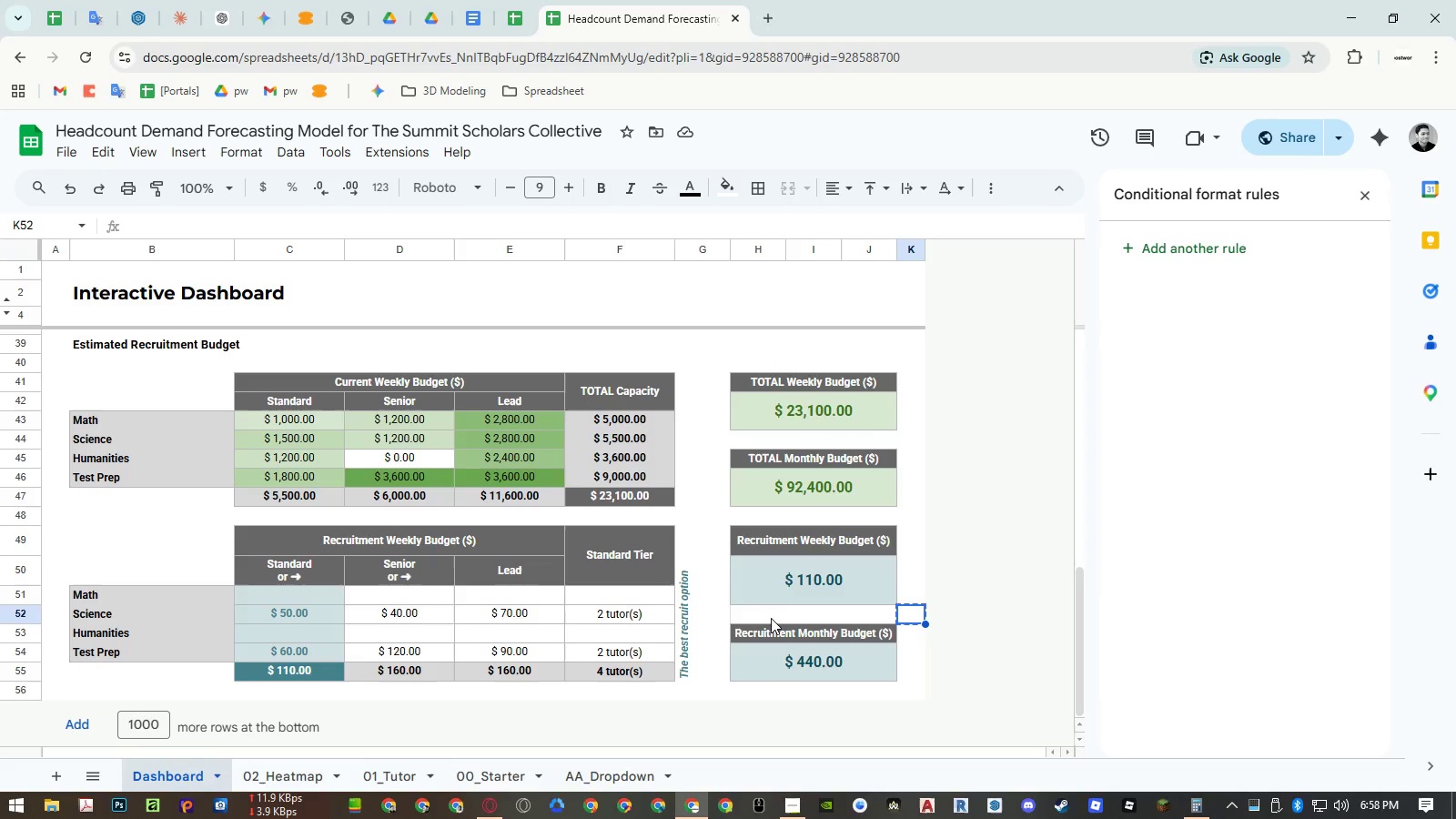 
left_click([771, 618])
 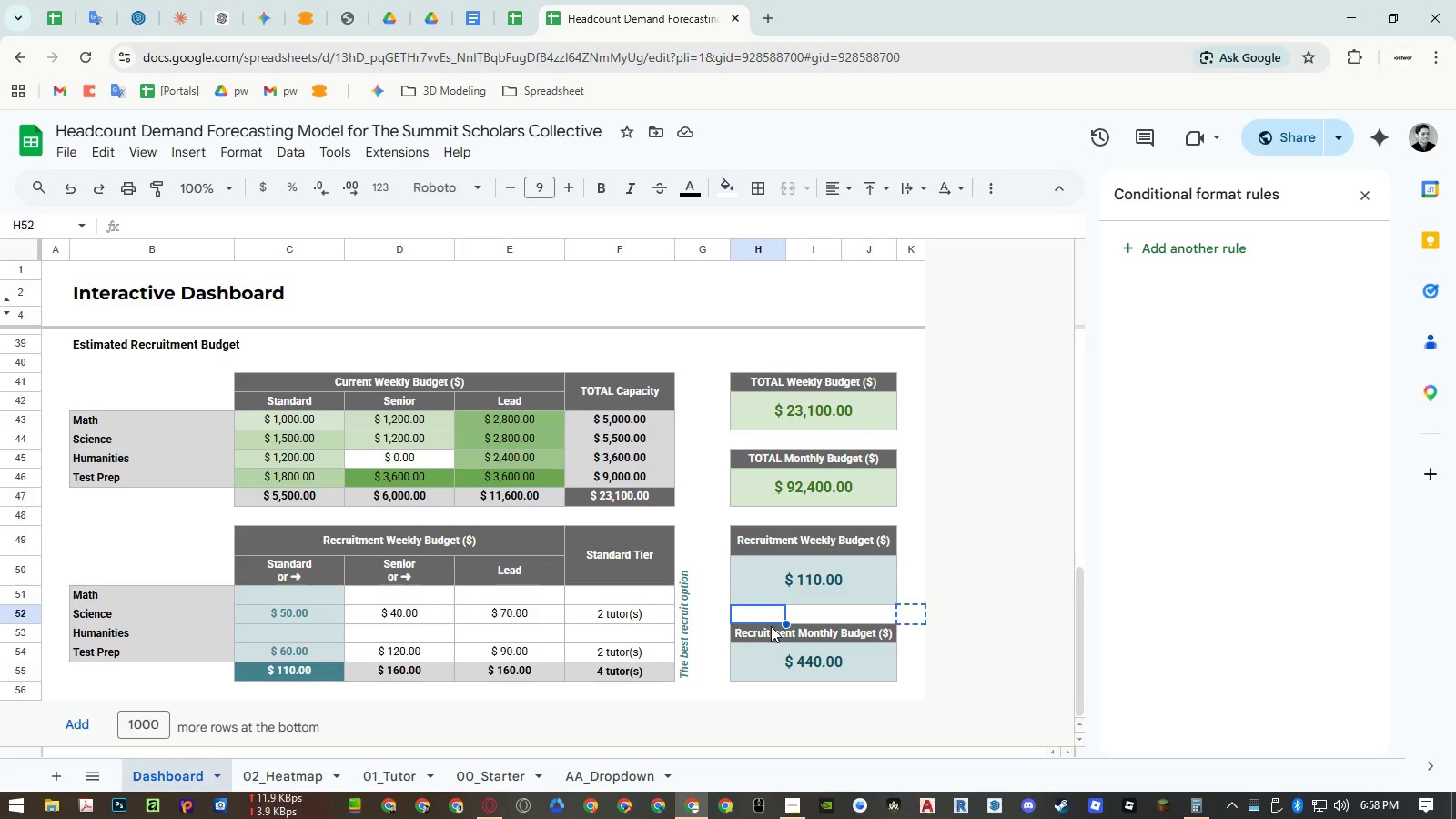 
key(Control+ControlLeft)
 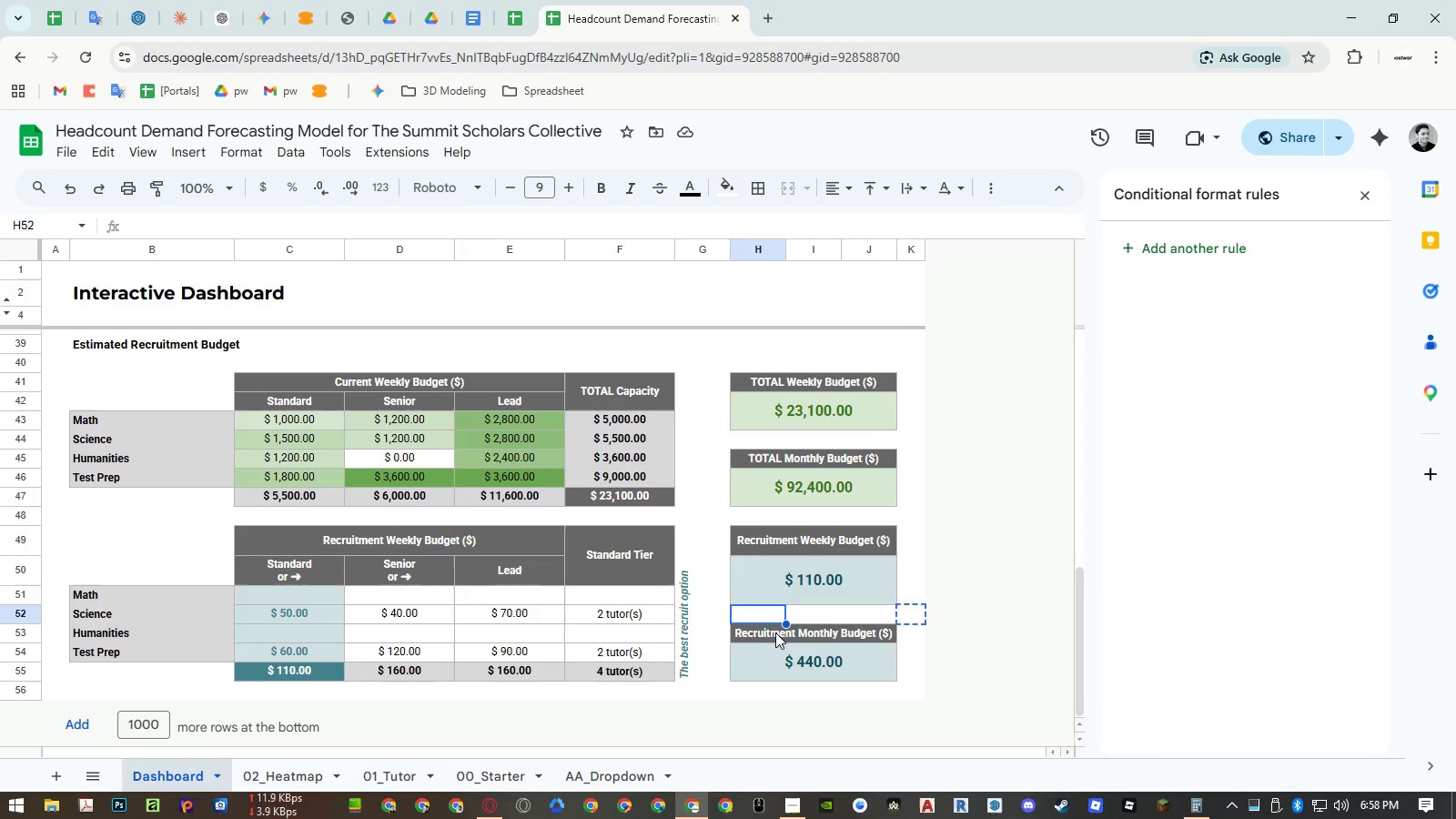 
key(Control+V)
 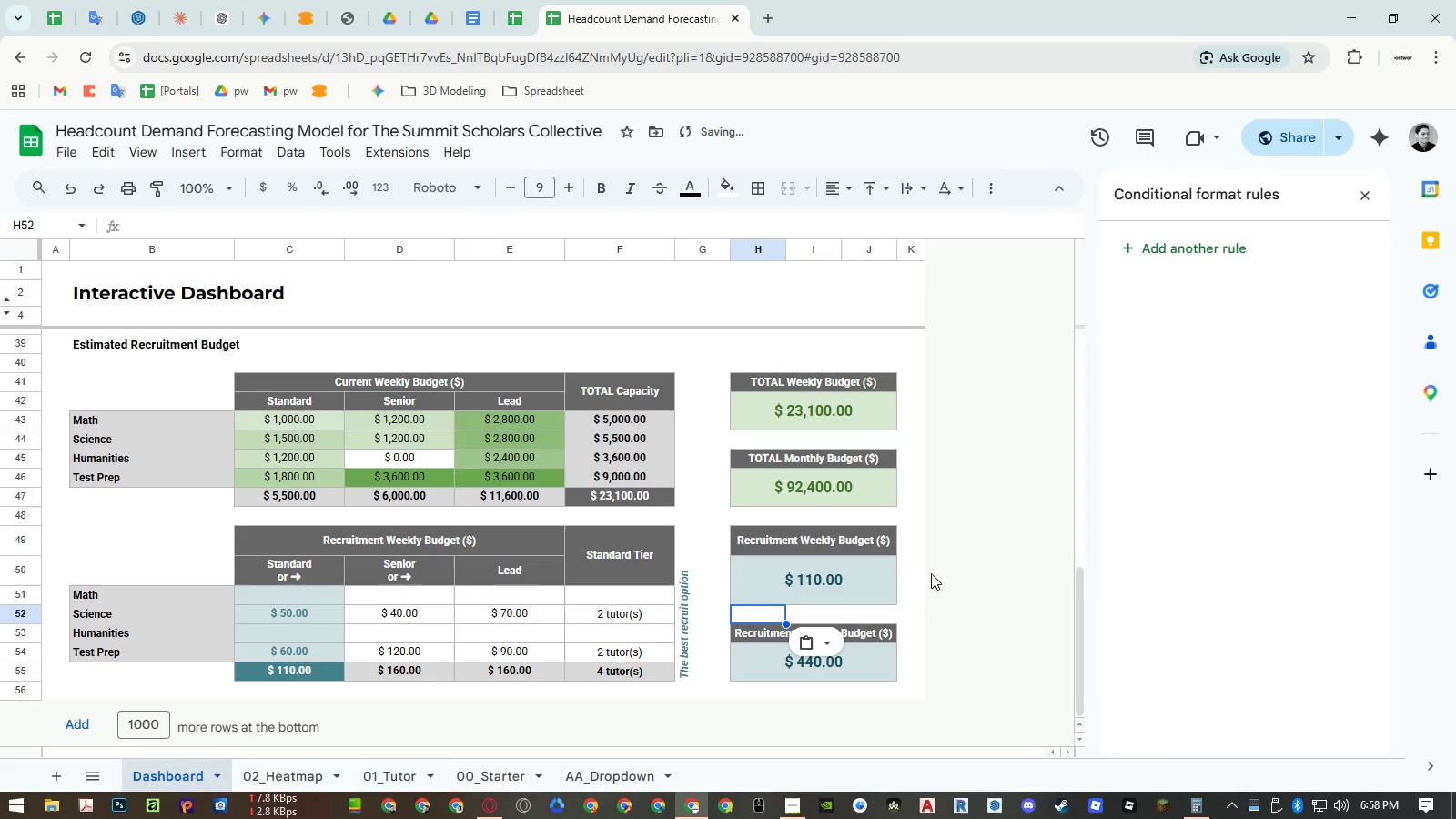 
left_click([924, 555])
 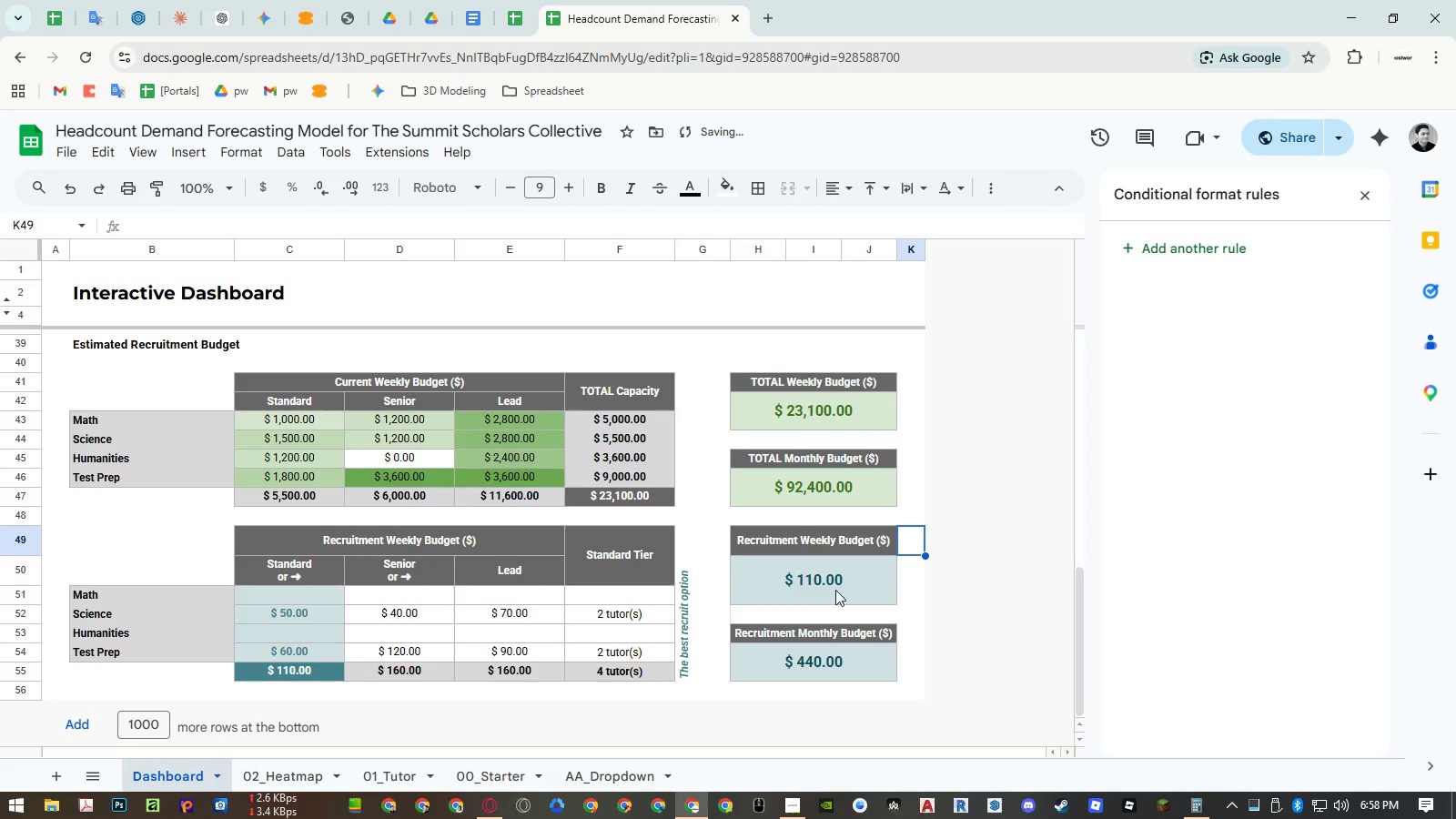 
left_click([795, 614])
 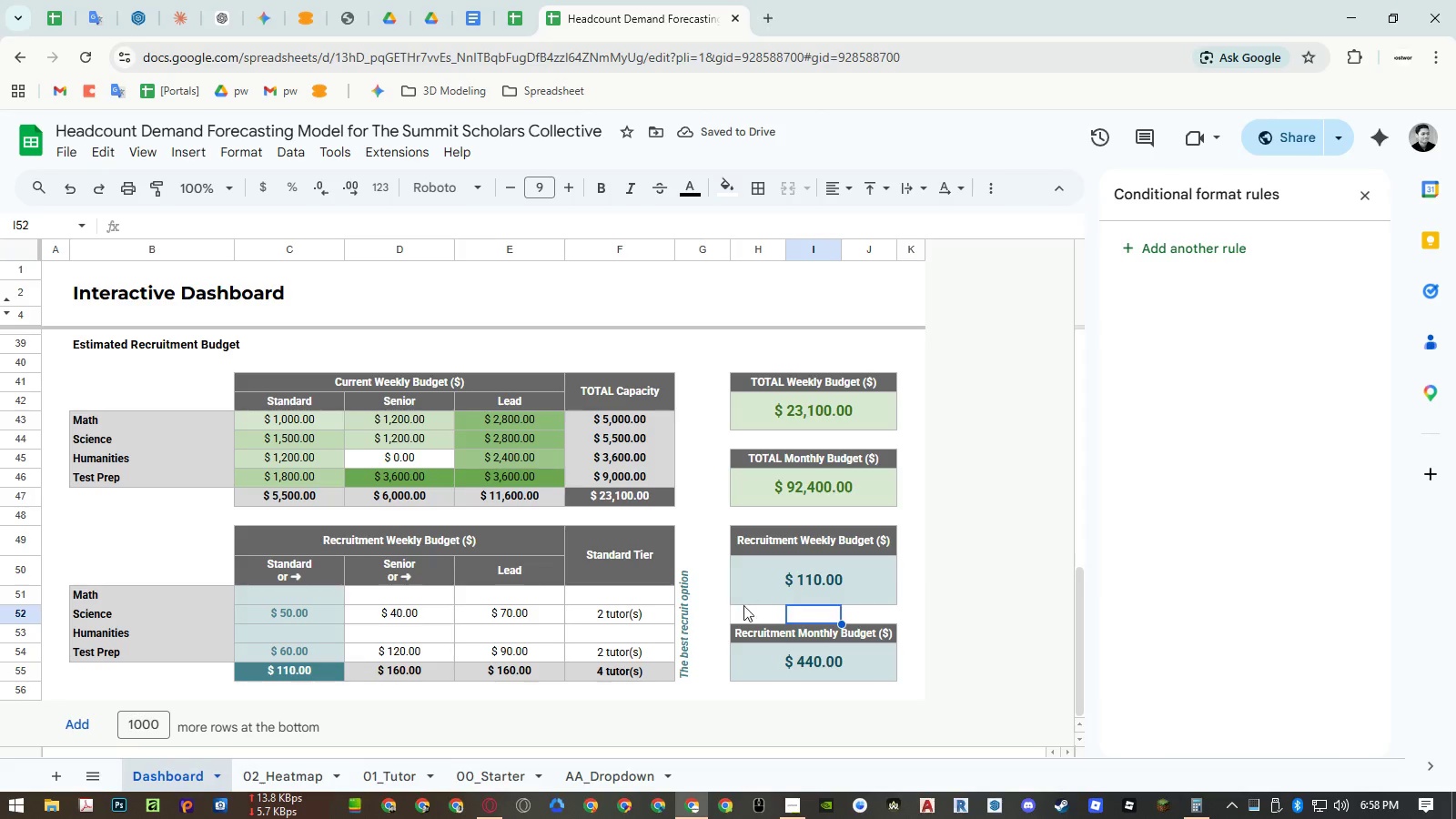 
left_click([744, 611])
 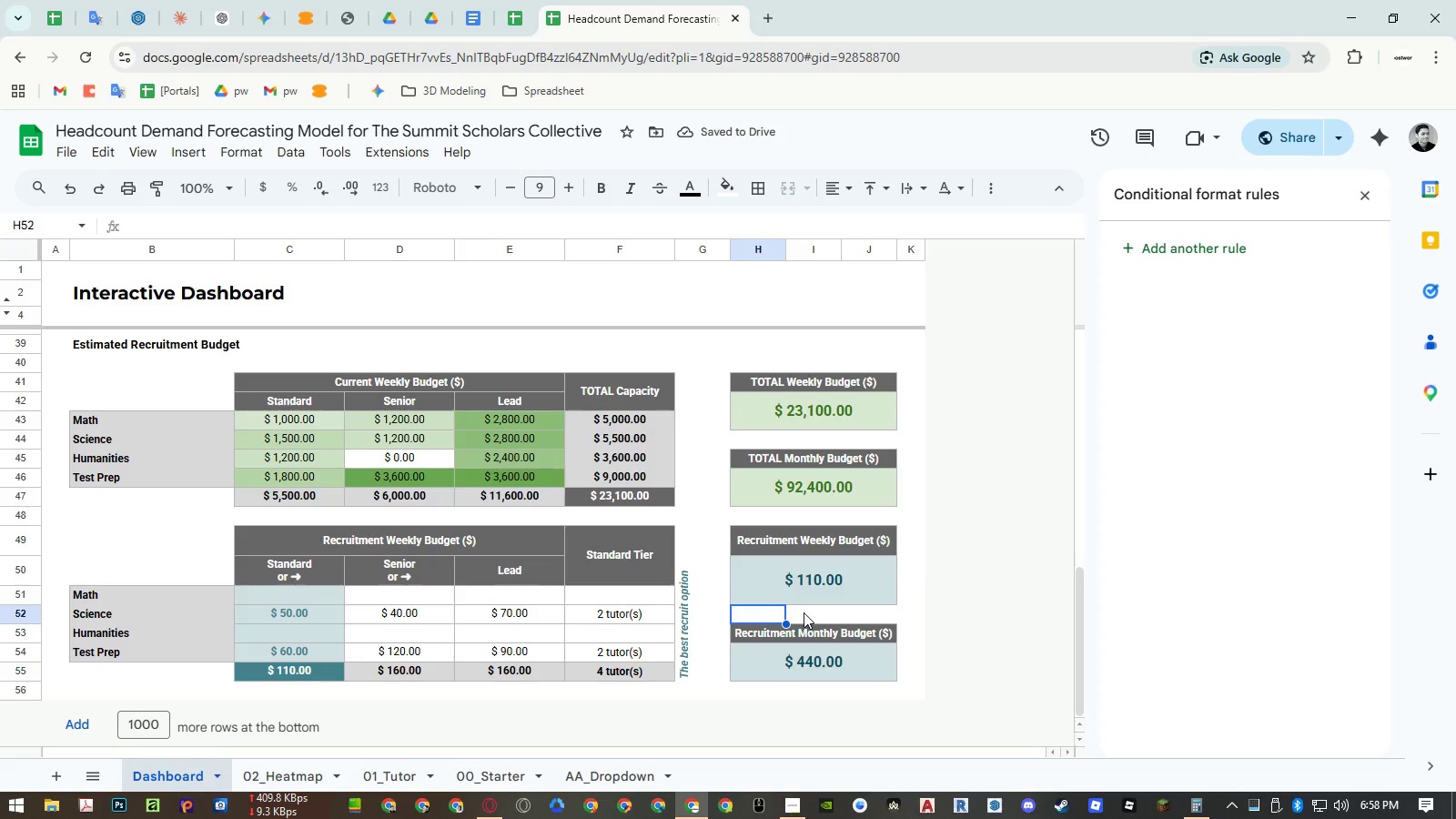 
left_click([808, 617])
 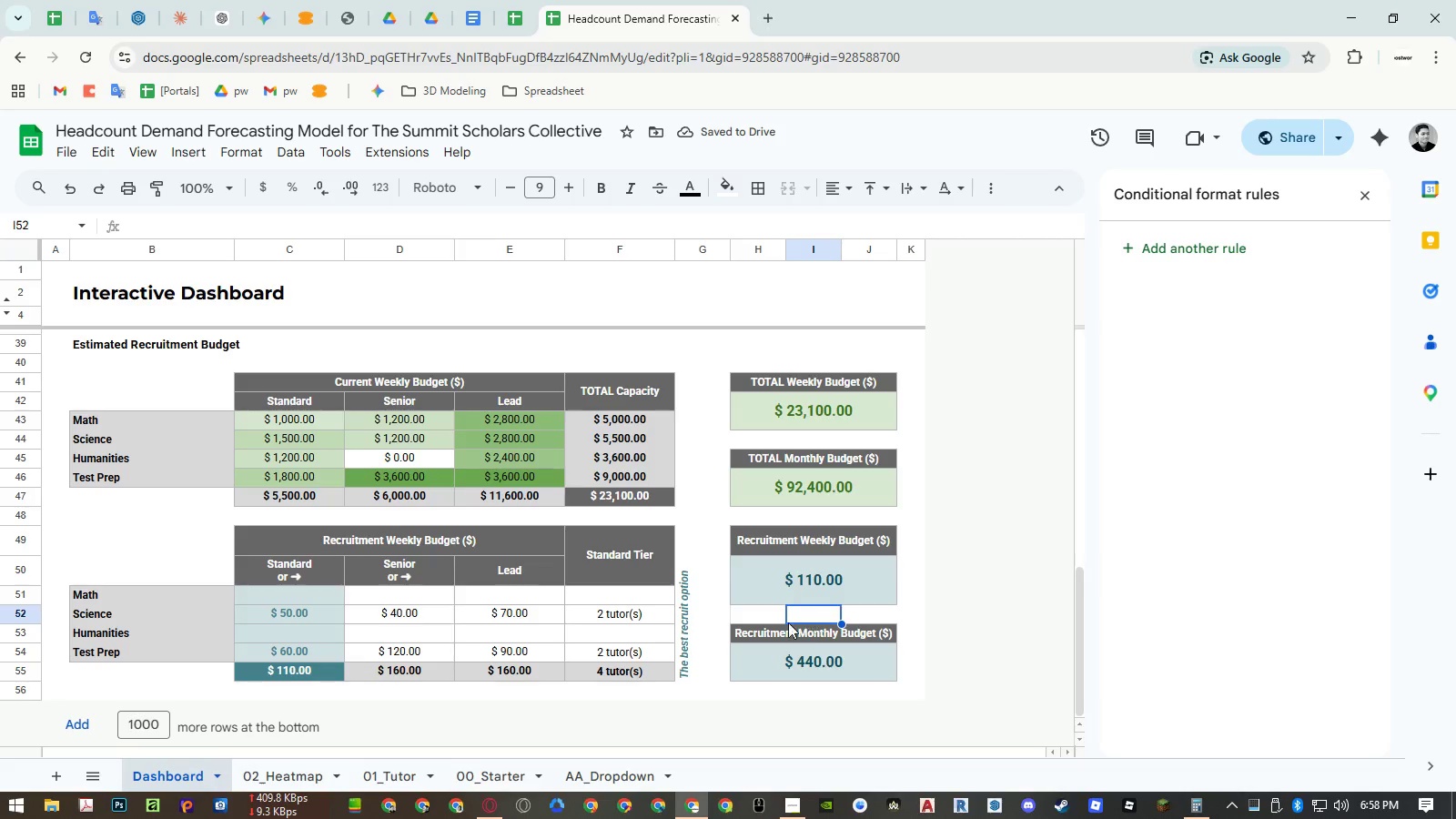 
key(Control+ControlLeft)
 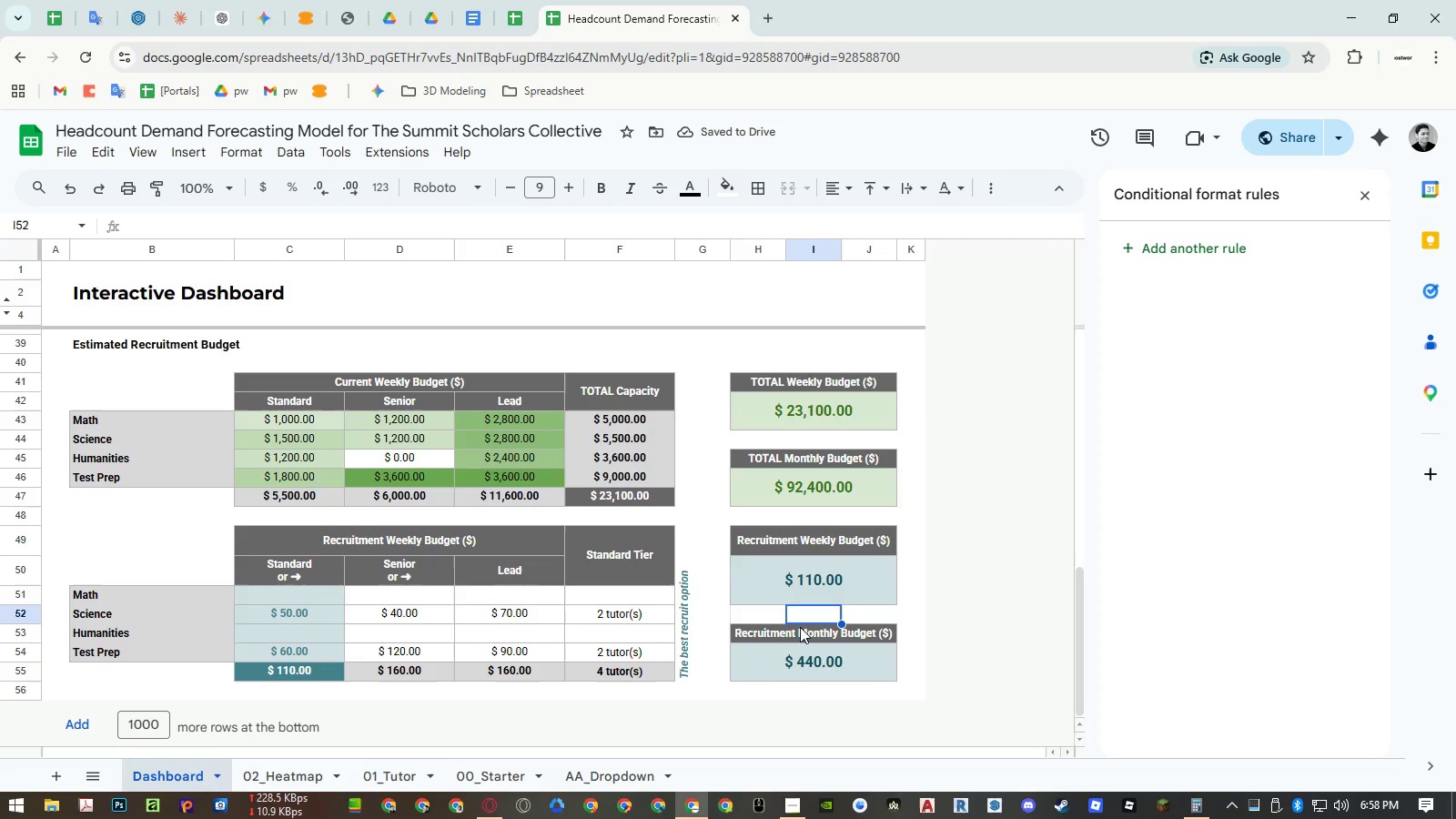 
key(Control+C)
 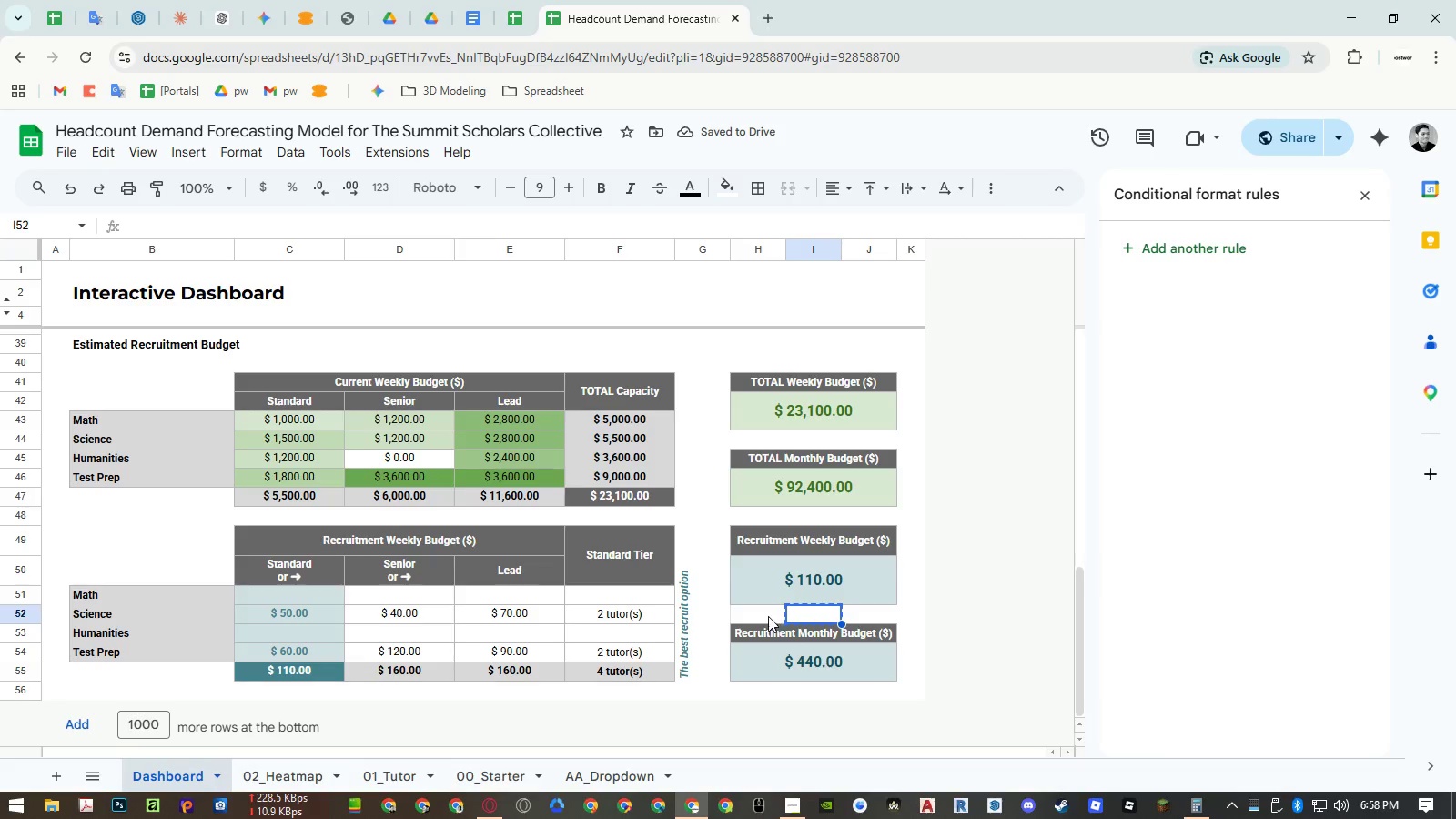 
left_click([768, 616])
 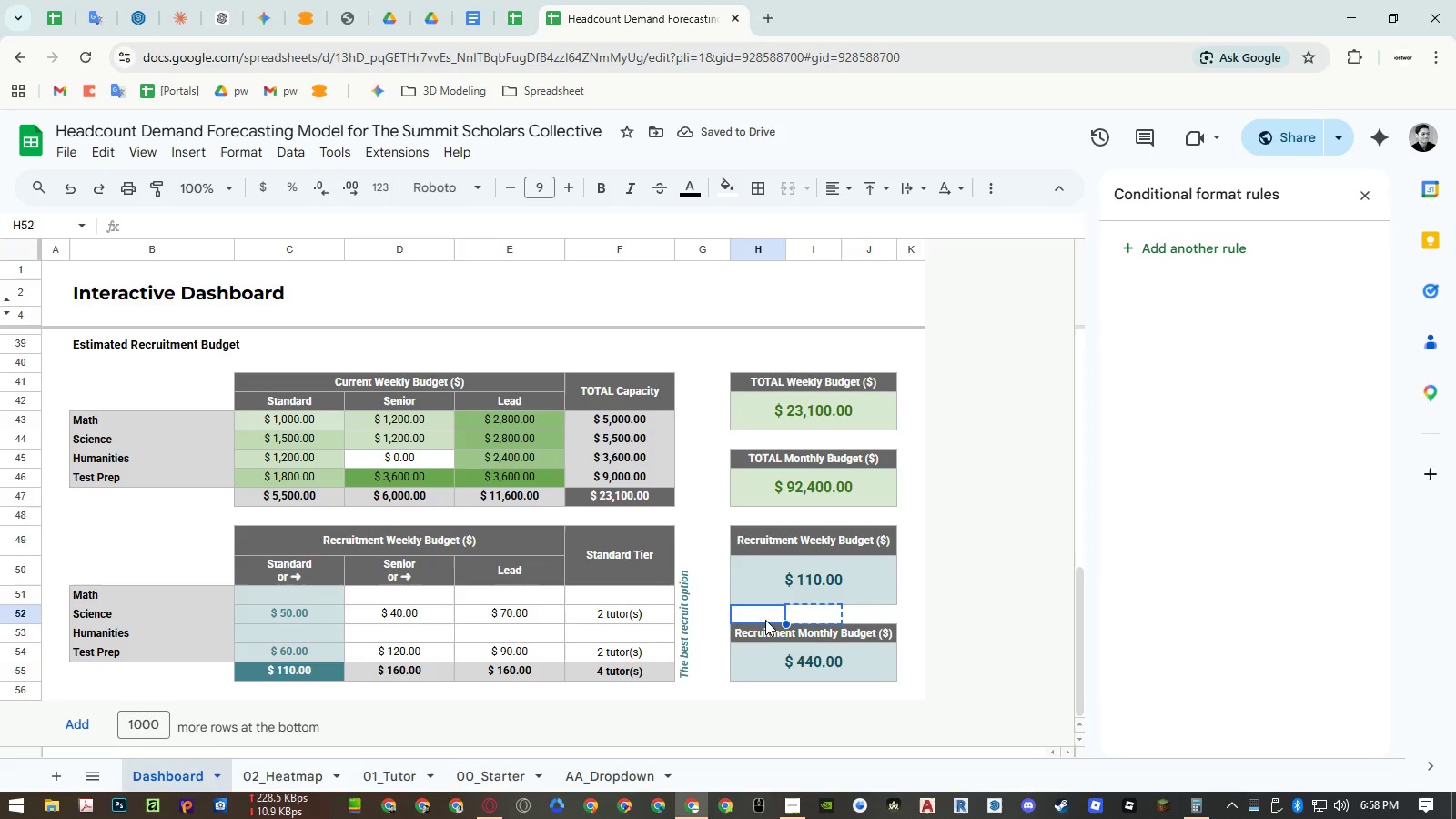 
key(Control+ControlLeft)
 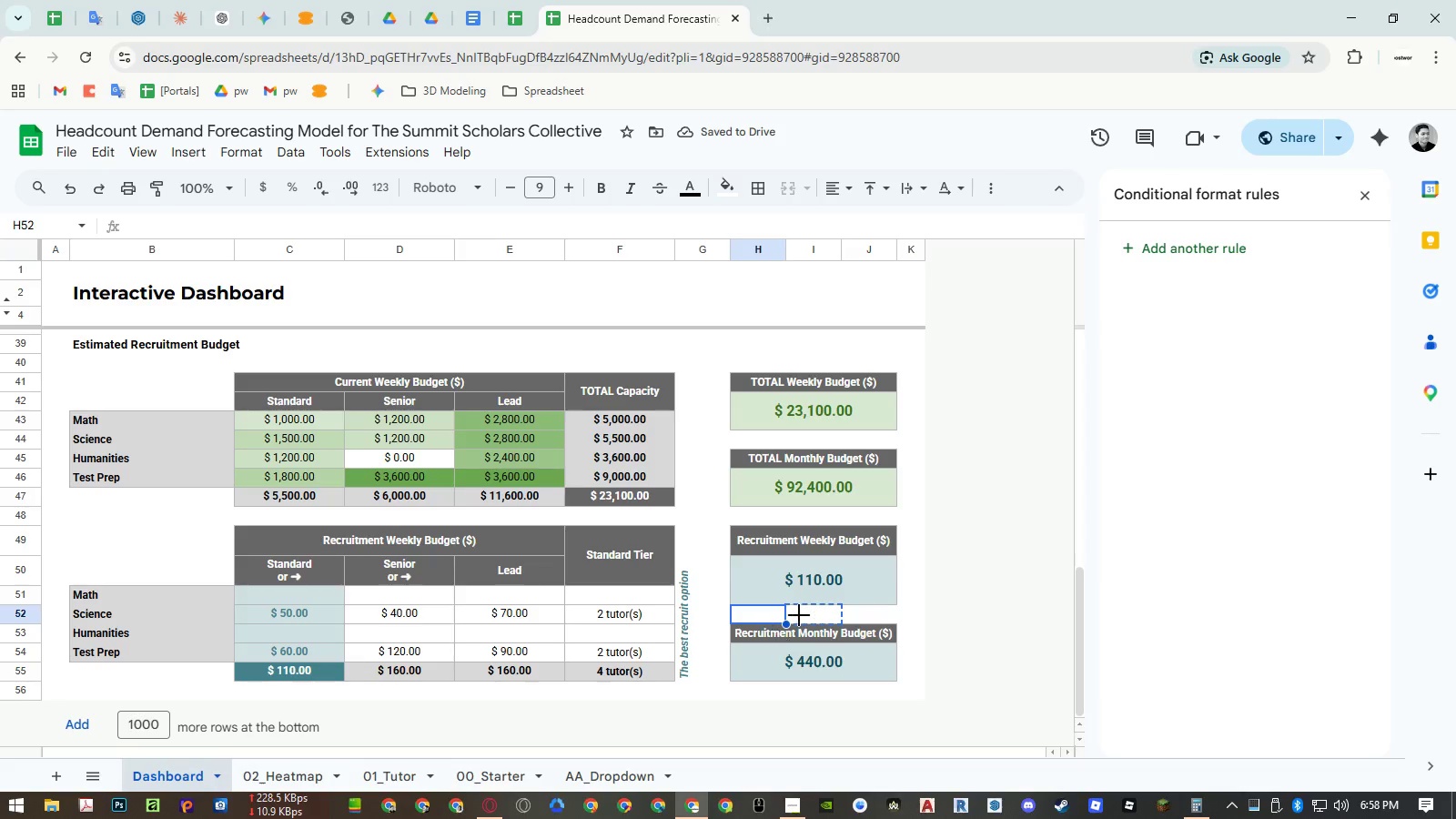 
key(Control+V)
 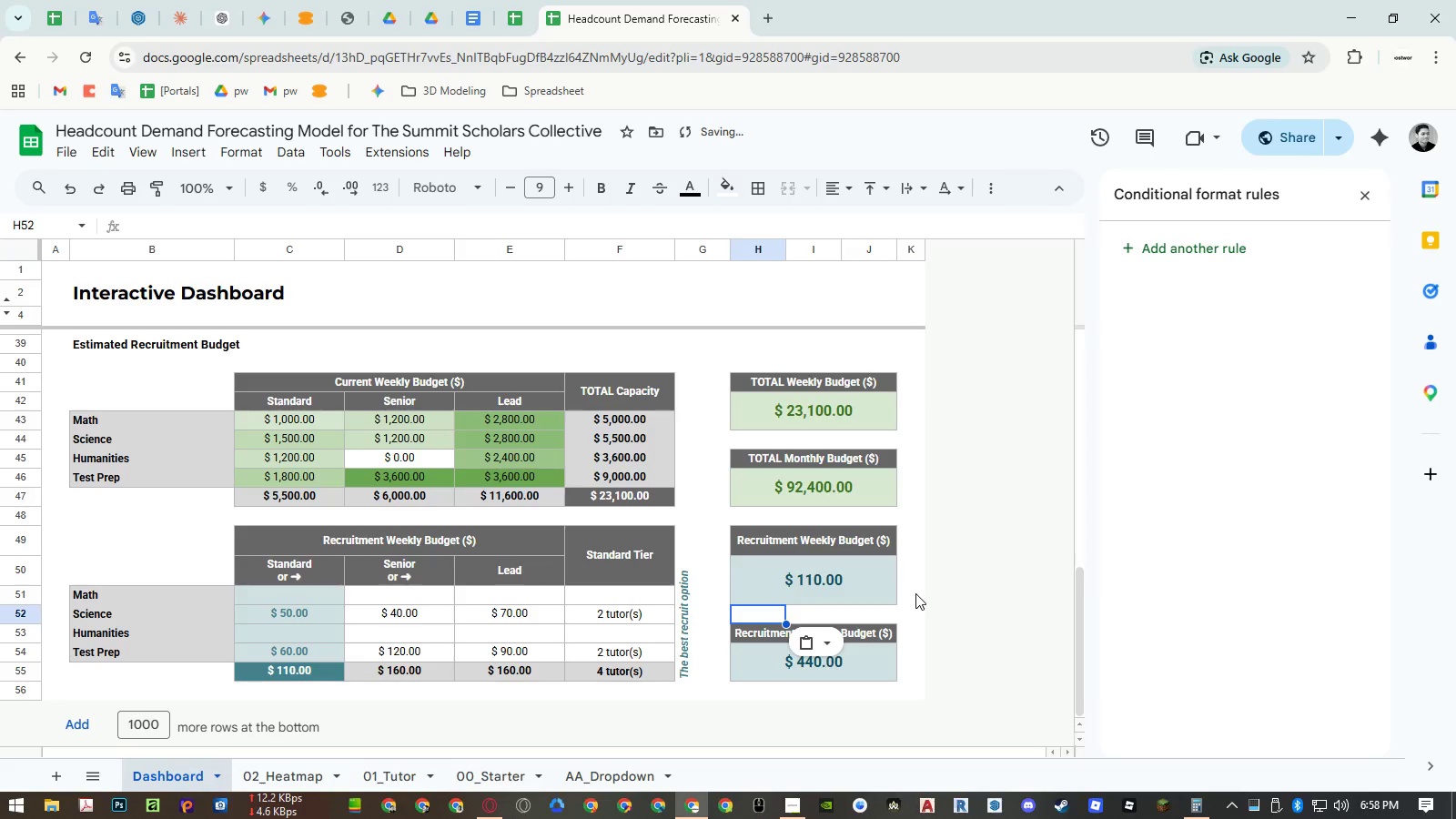 
left_click([915, 592])
 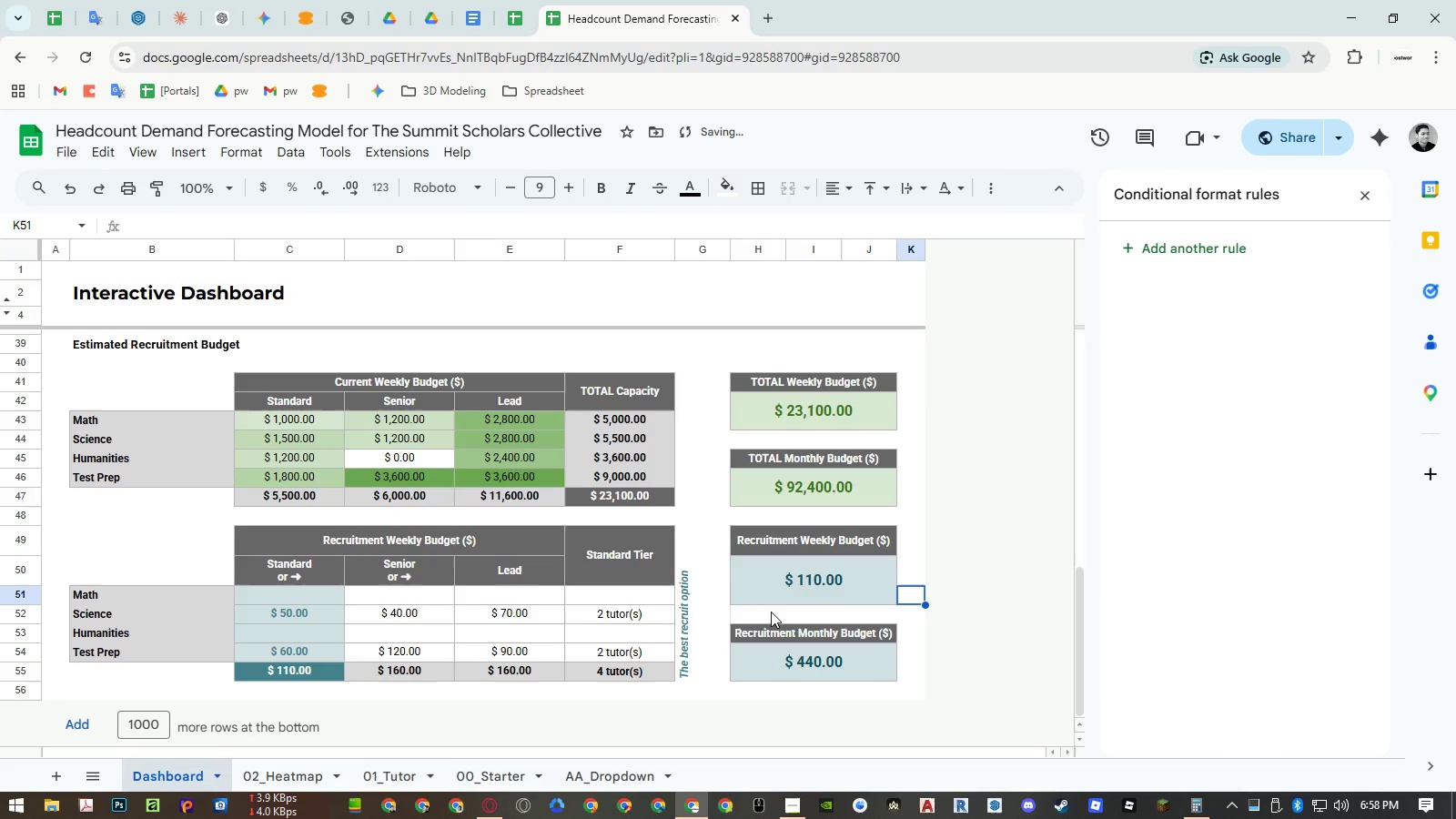 
left_click([743, 619])
 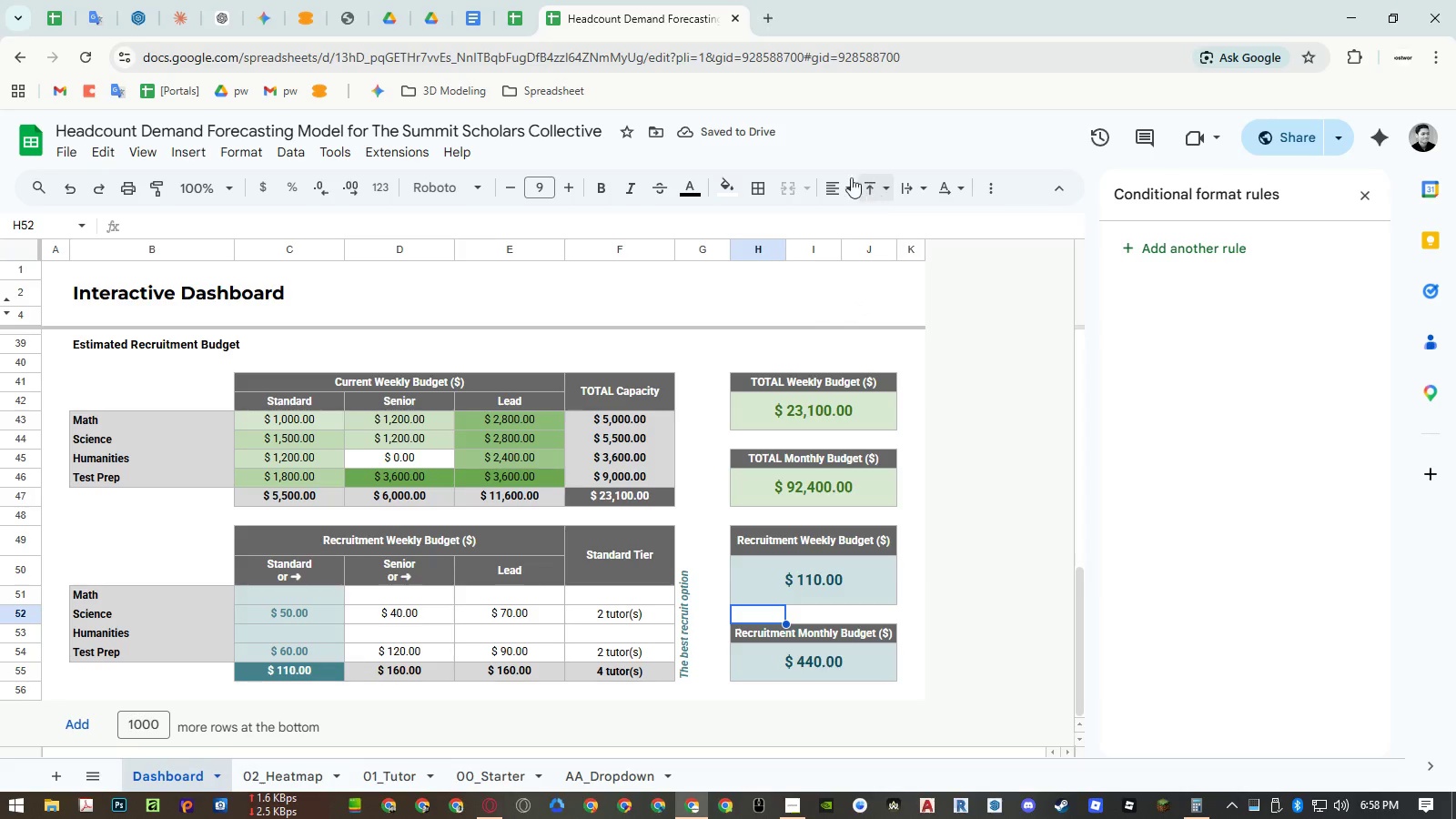 
left_click([763, 187])
 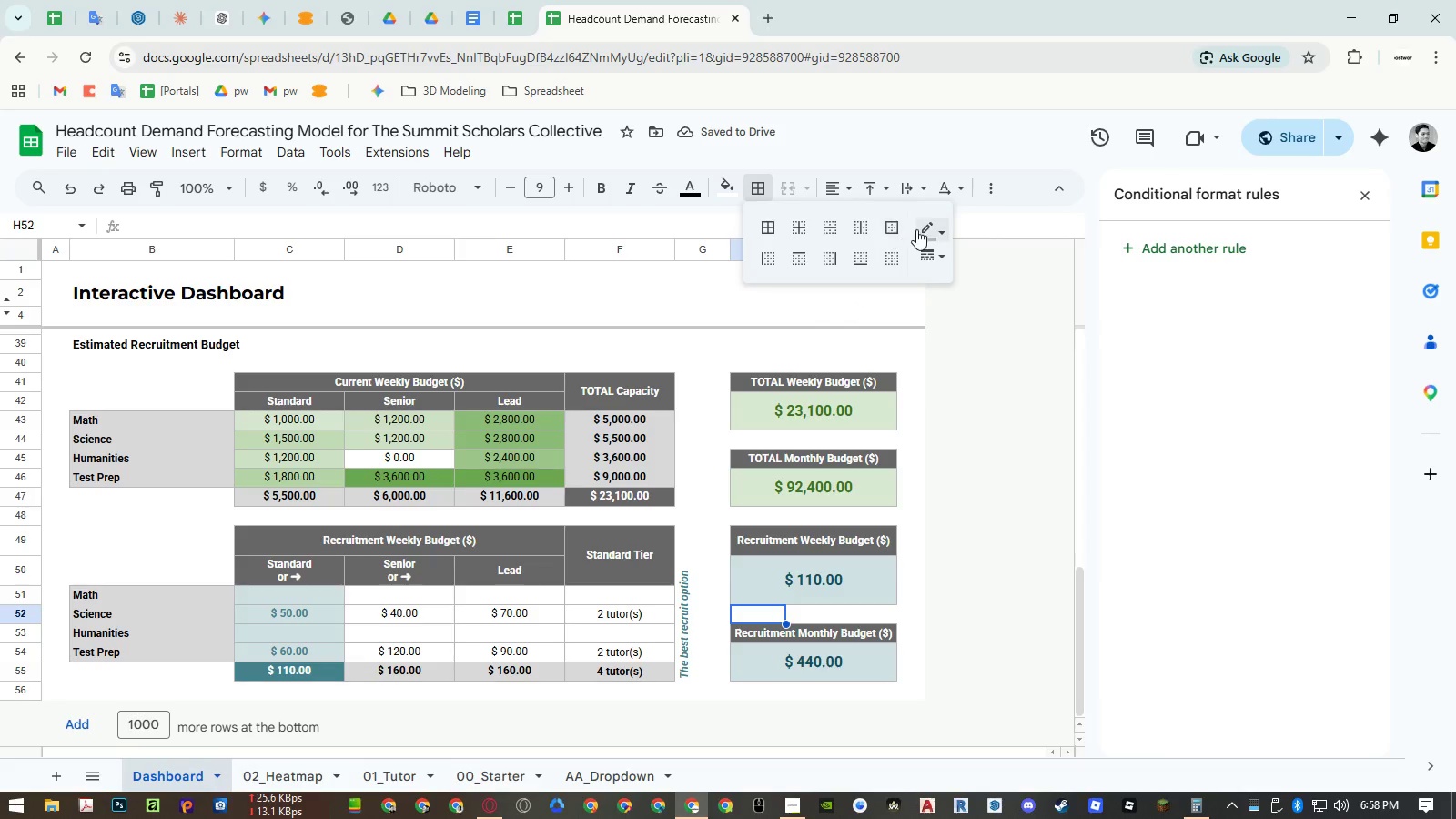 
left_click([917, 229])
 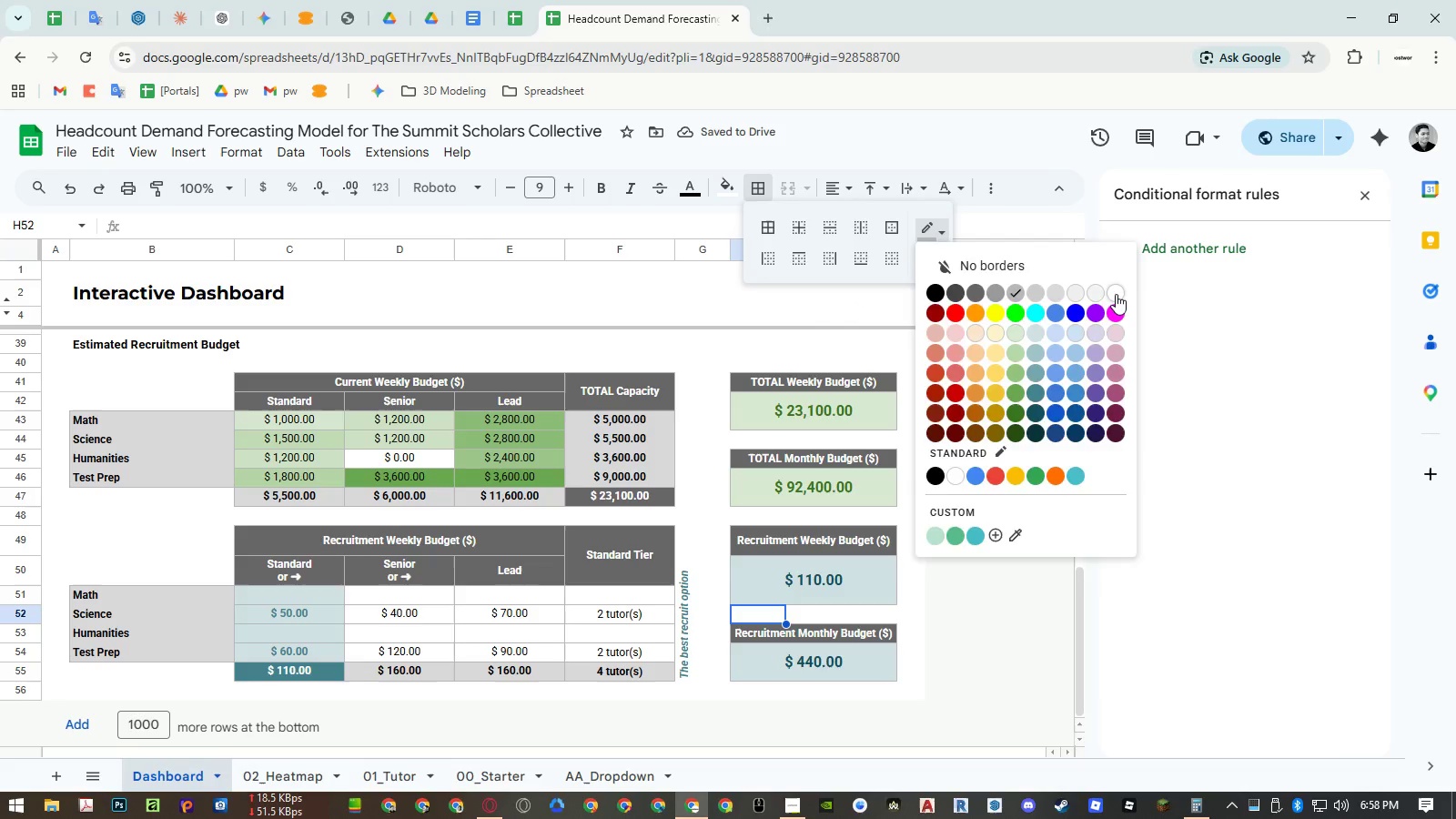 
left_click([1116, 294])
 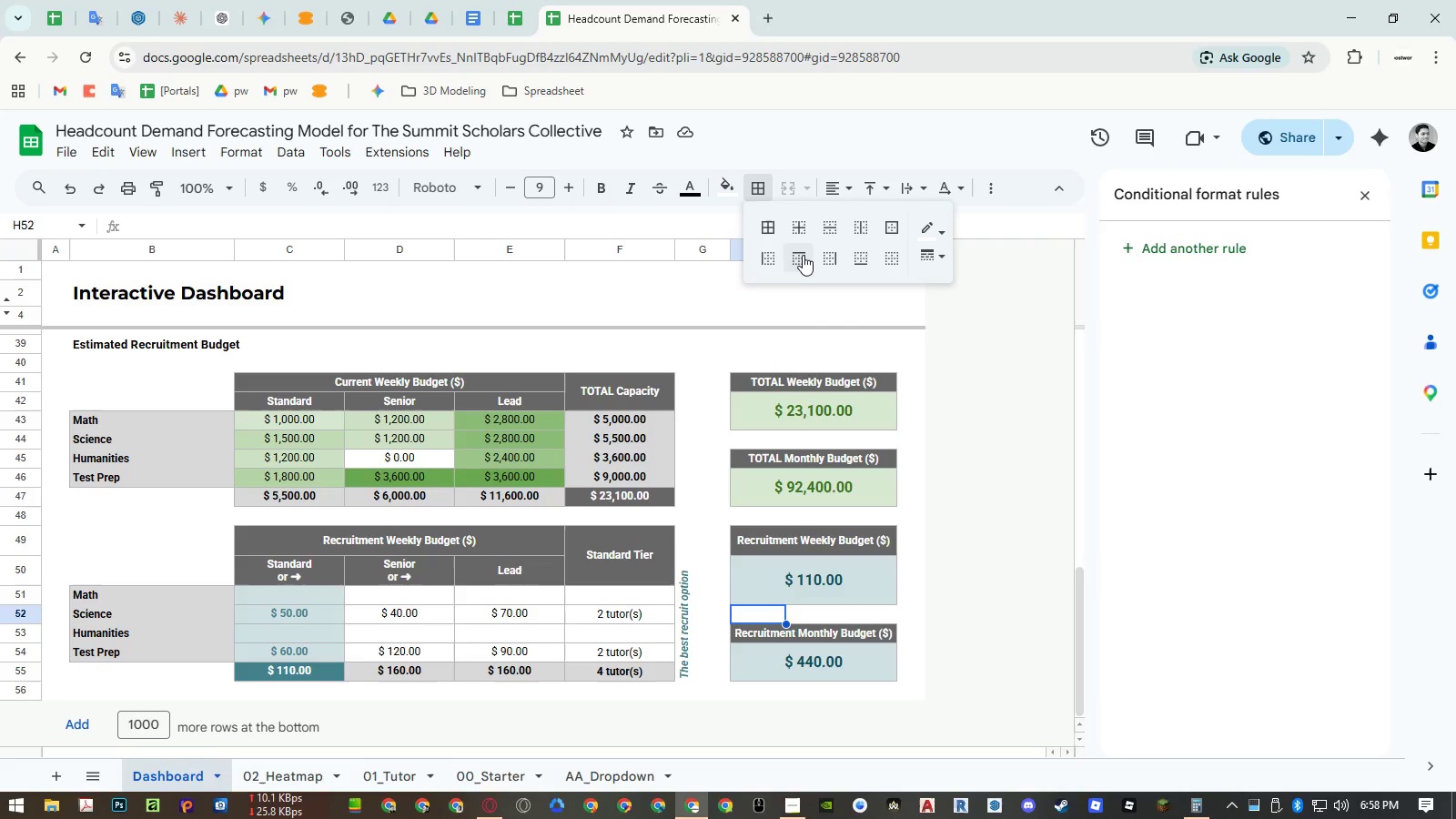 
left_click([775, 257])
 